 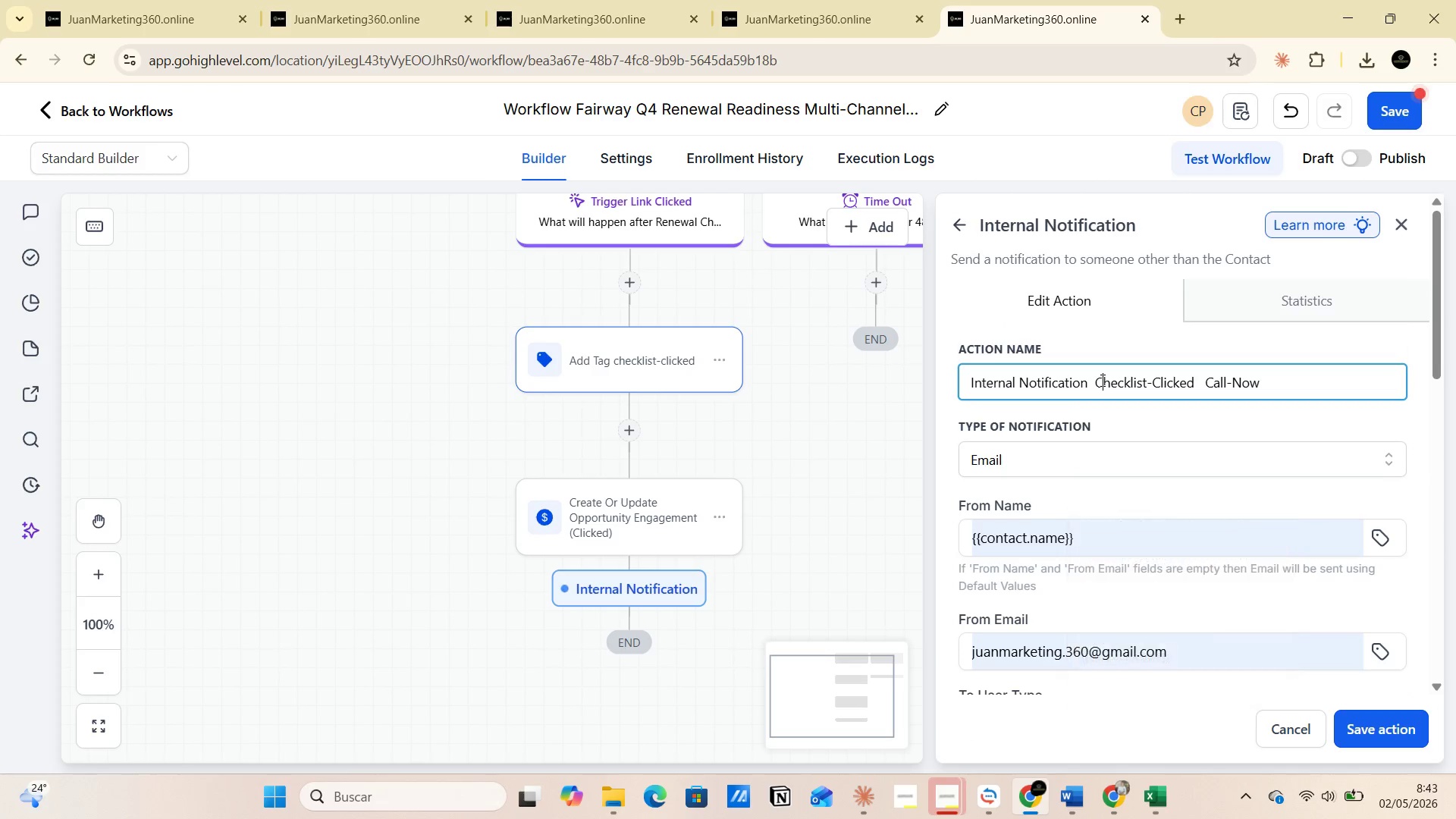 
left_click([1086, 383])
 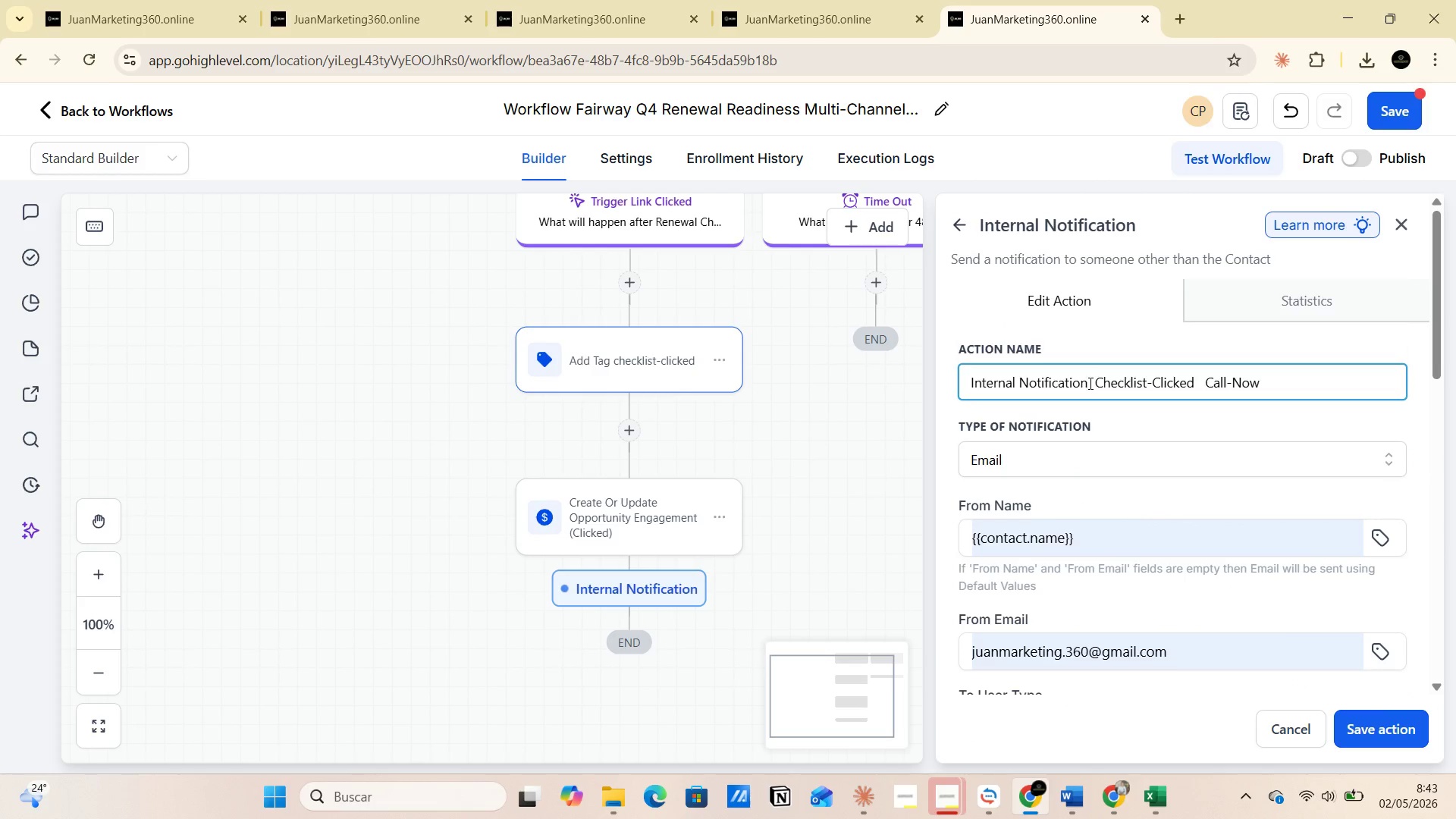 
left_click([1090, 383])
 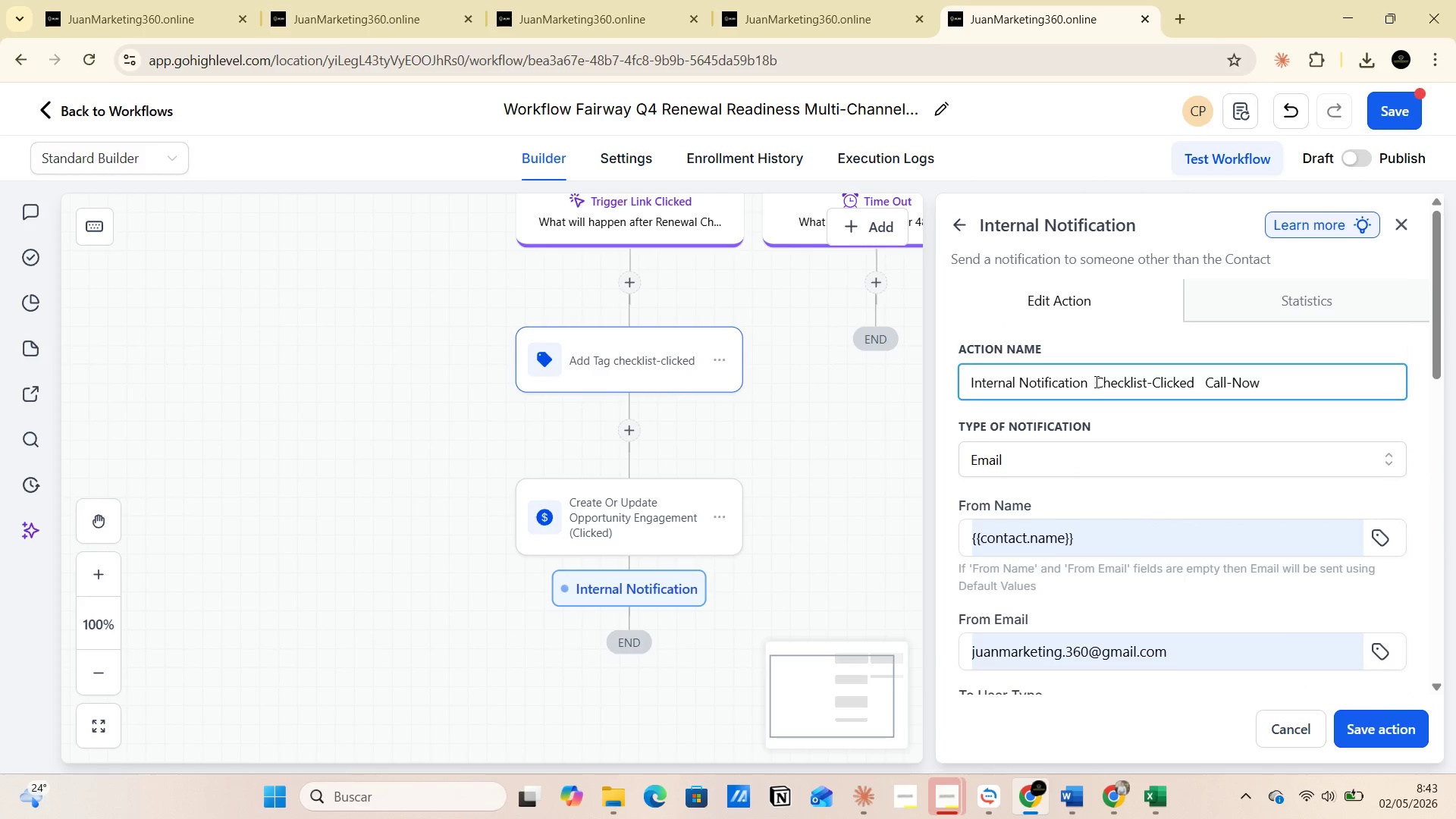 
left_click([1095, 381])
 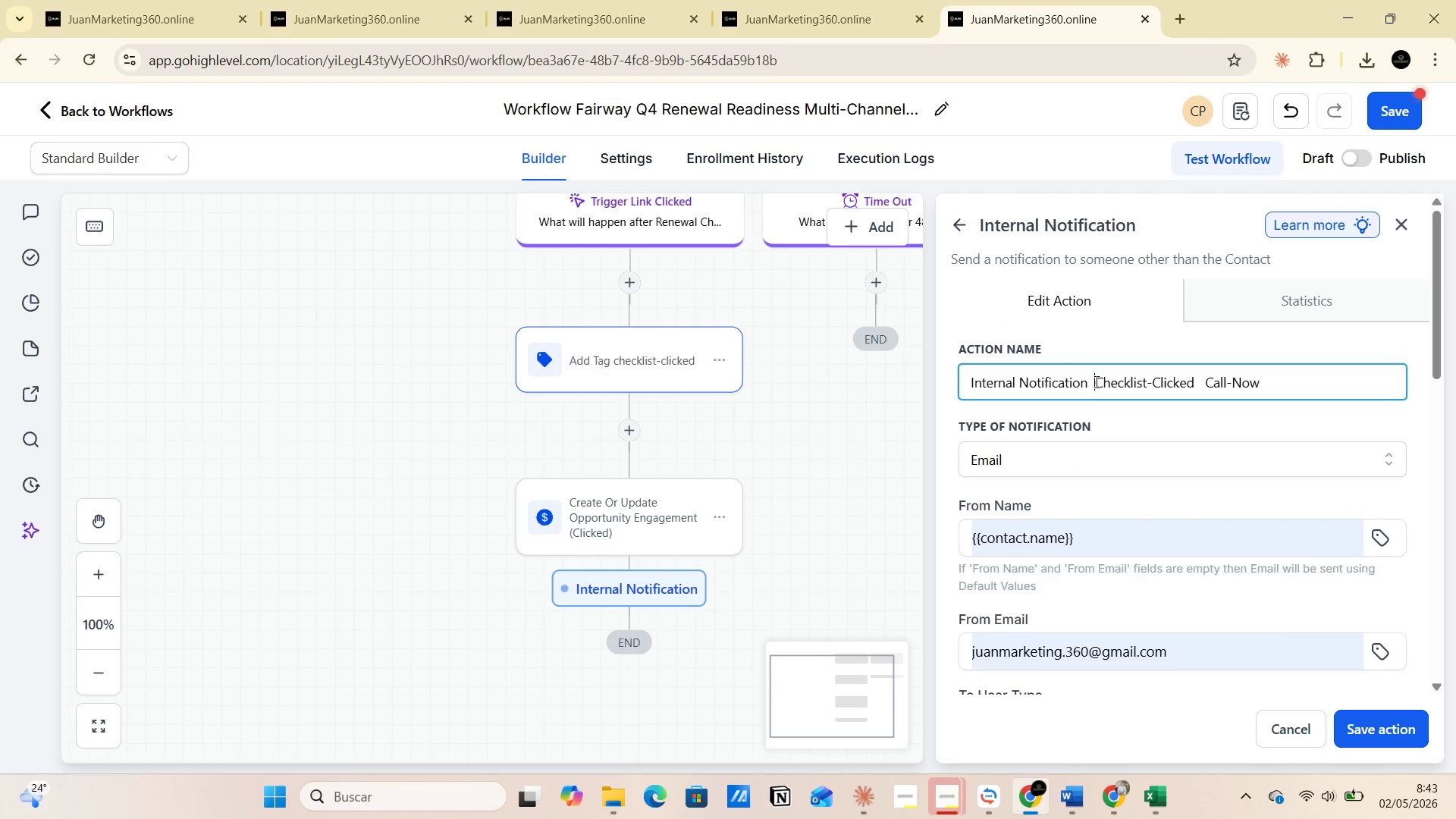 
left_click_drag(start_coordinate=[1095, 381], to_coordinate=[1269, 376])
 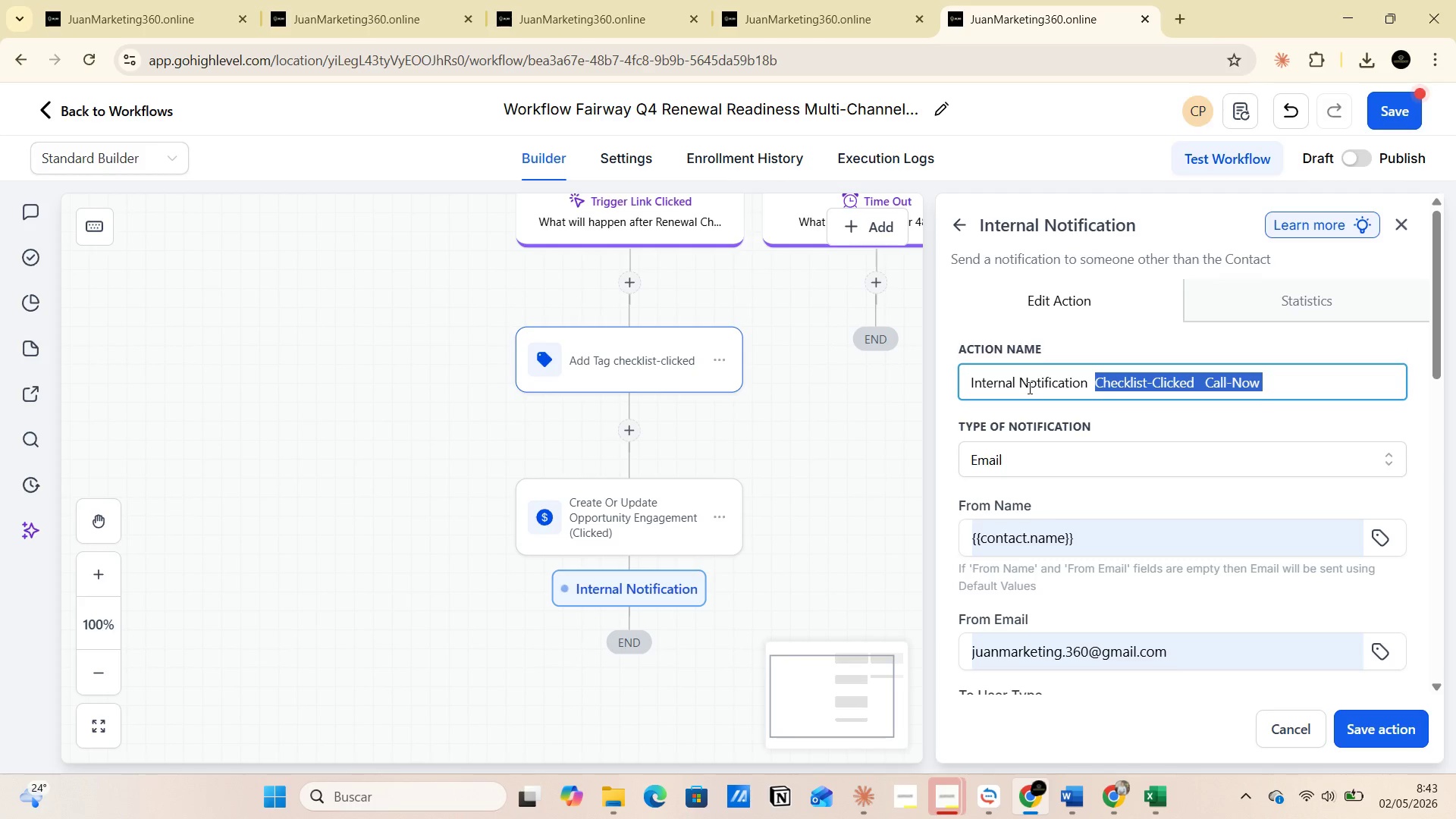 
left_click([1025, 381])
 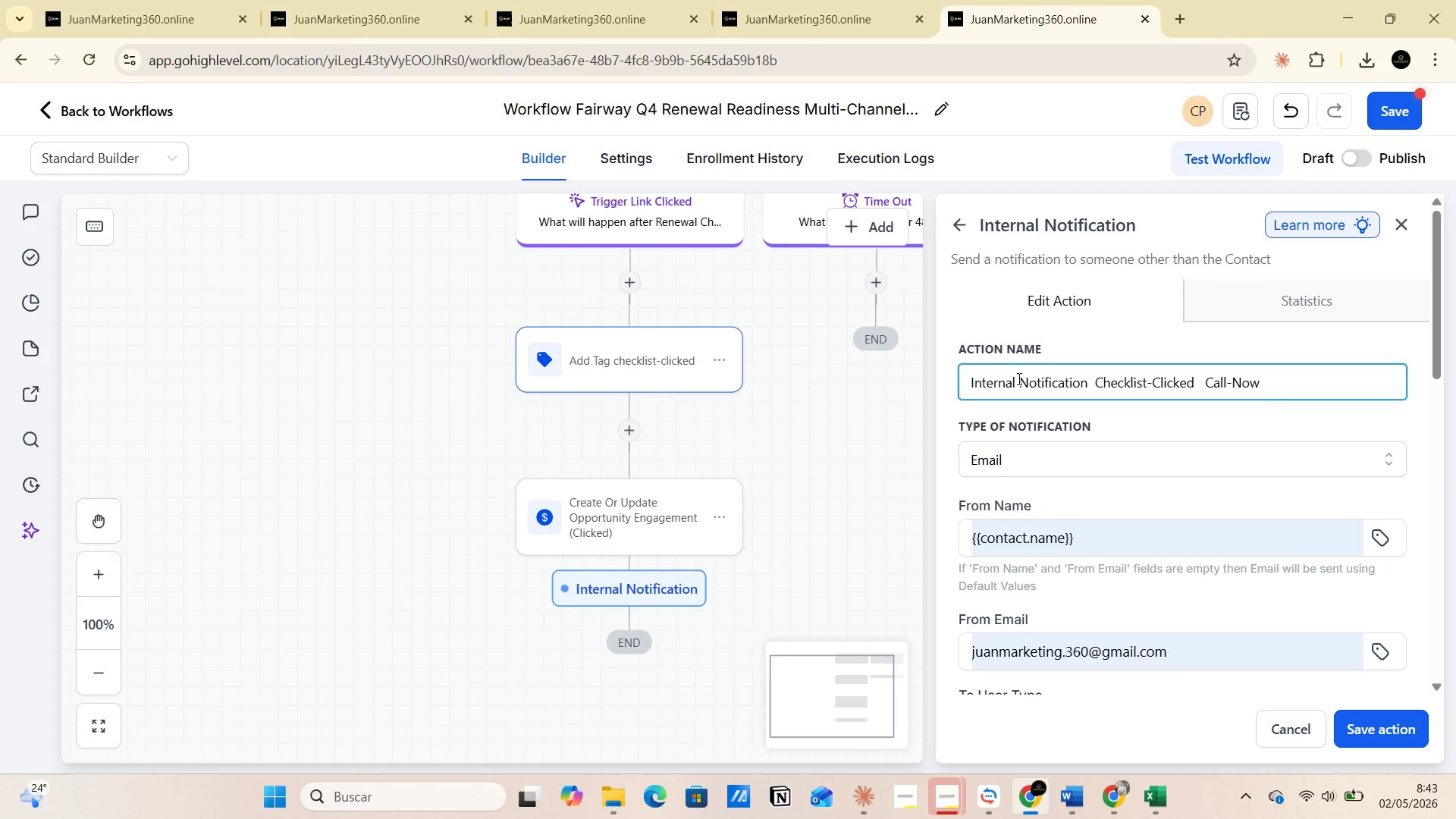 
left_click_drag(start_coordinate=[1018, 378], to_coordinate=[1281, 375])
 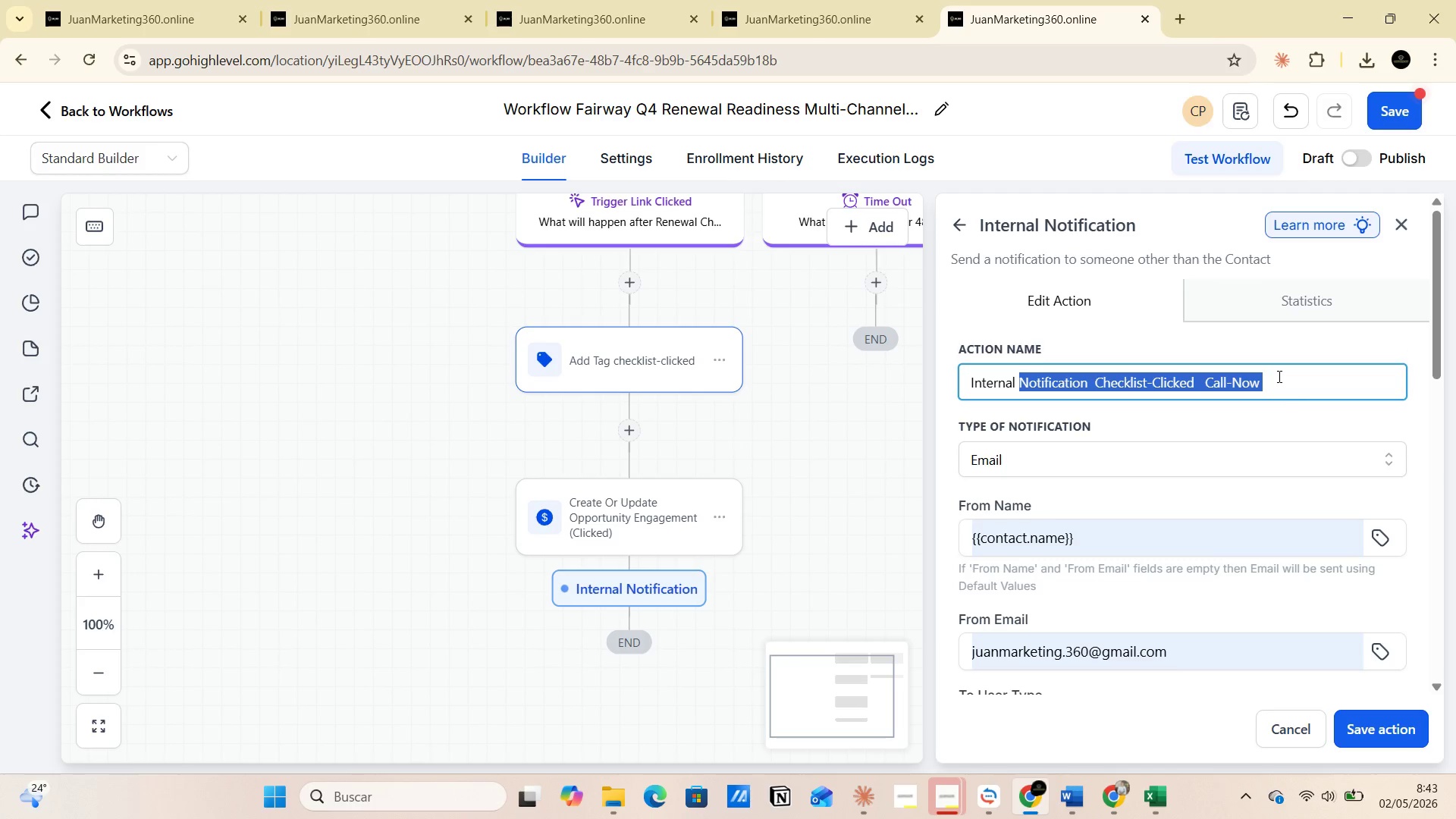 
key(Control+C)
 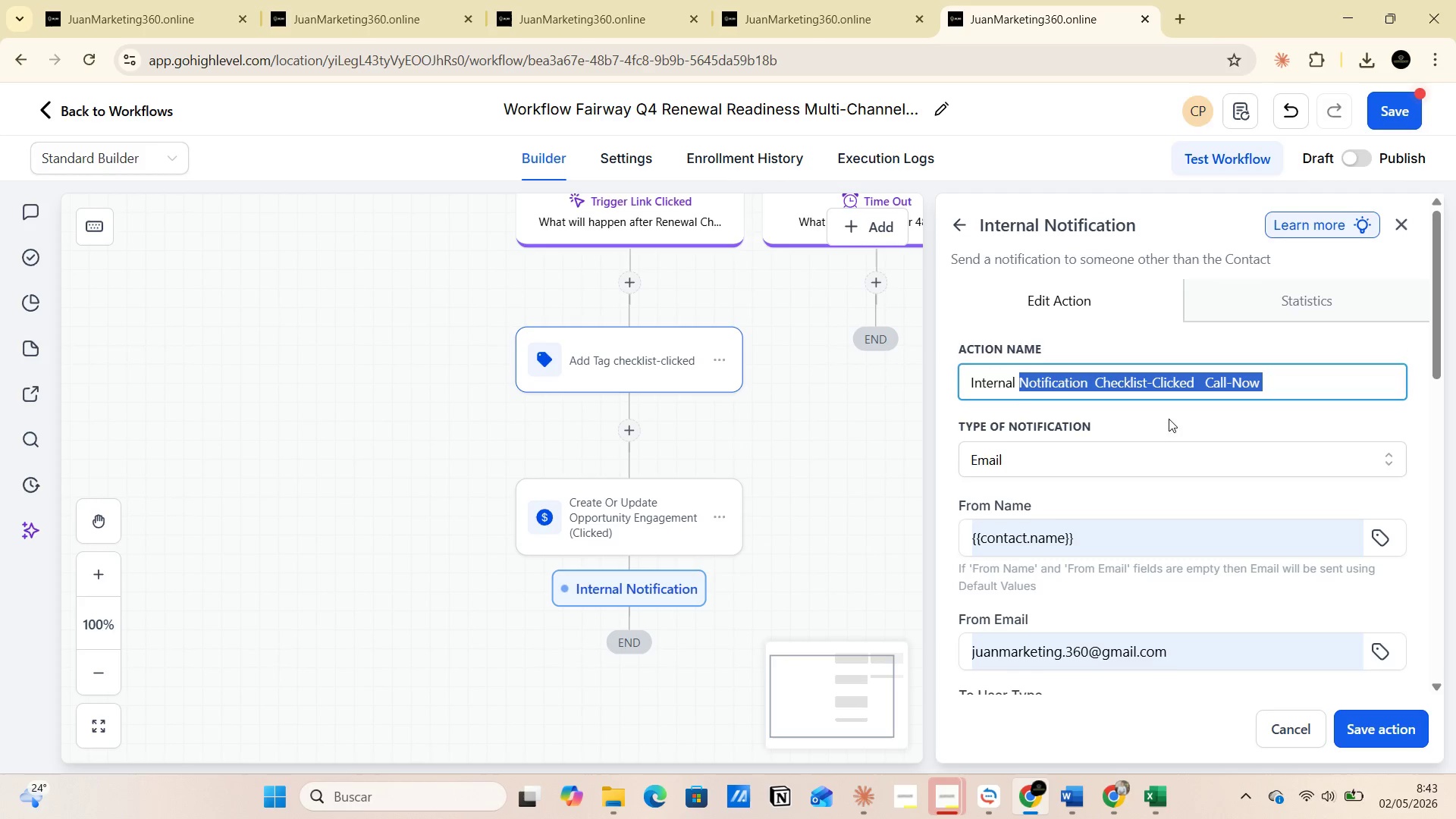 
scroll: coordinate [1053, 527], scroll_direction: down, amount: 7.0
 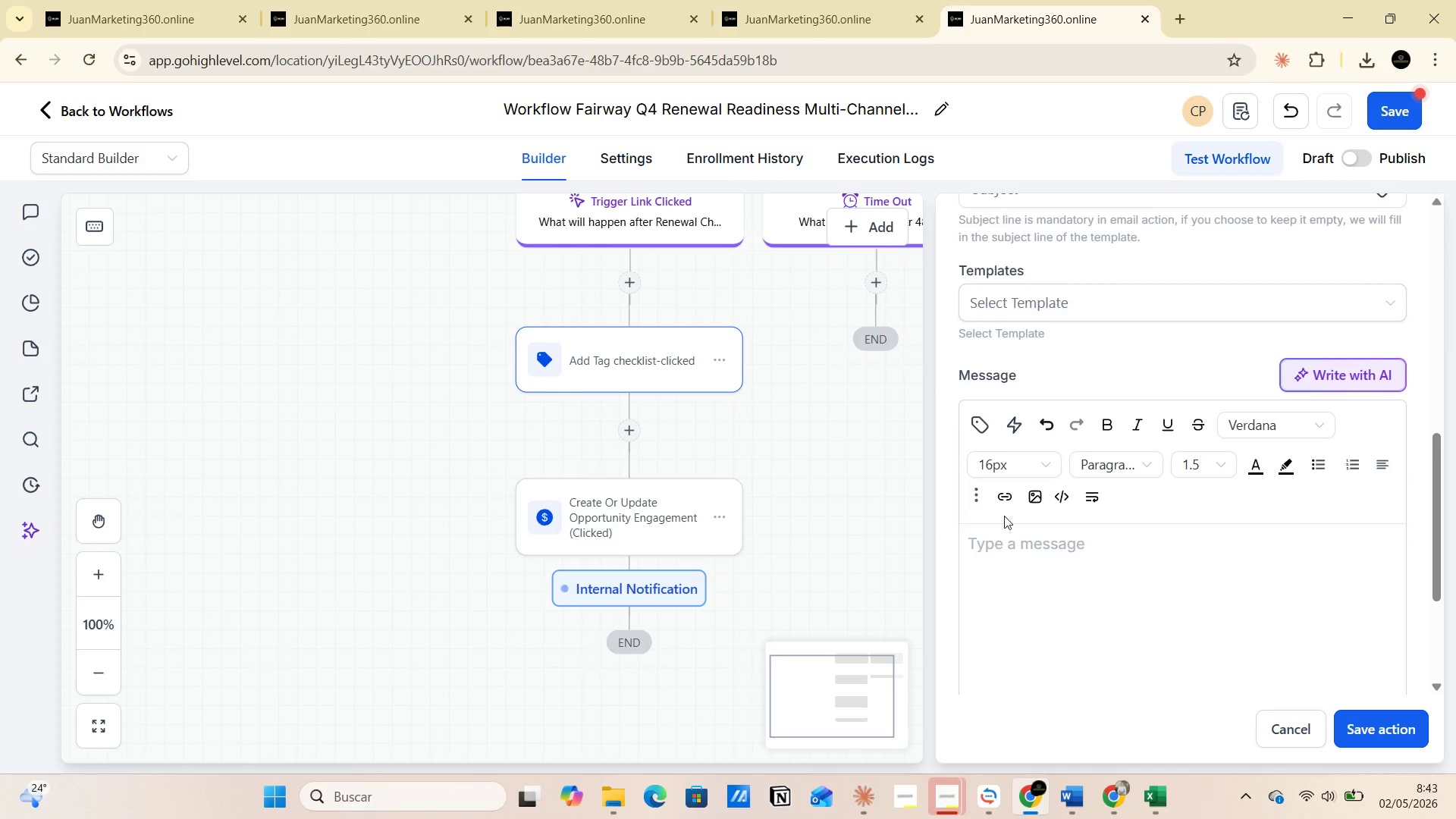 
scroll: coordinate [1011, 389], scroll_direction: up, amount: 1.0
 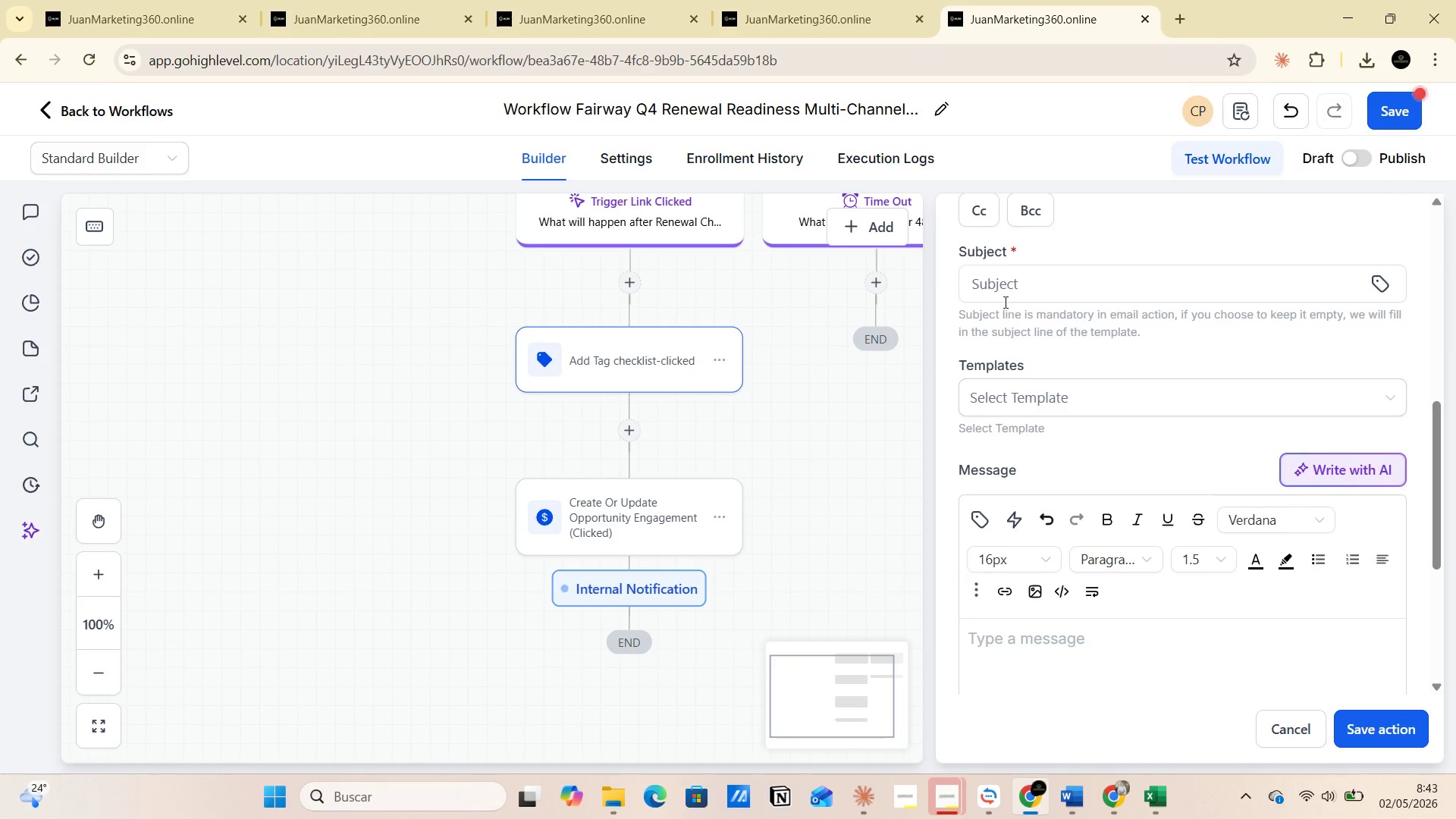 
left_click([1000, 290])
 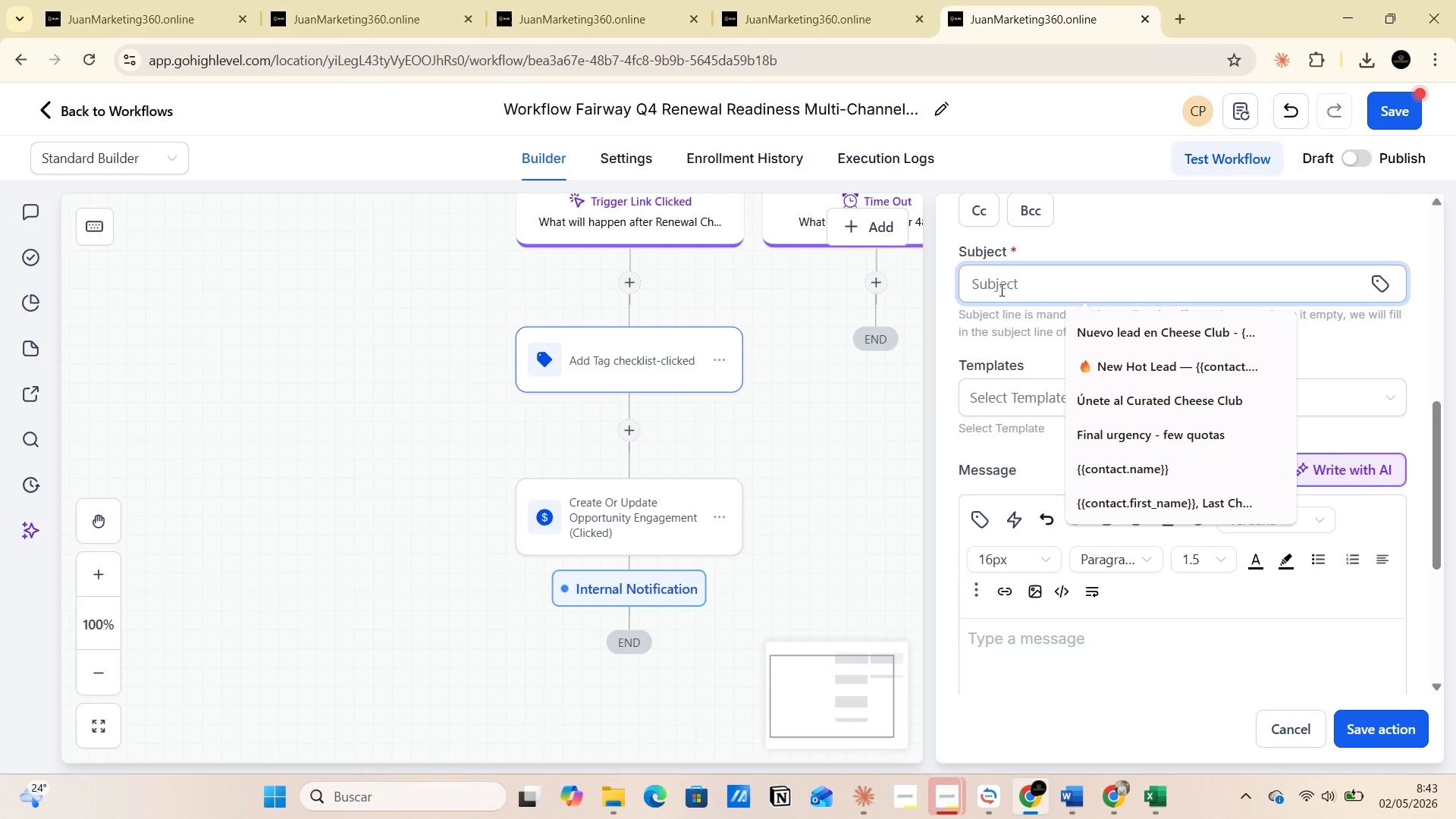 
key(Control+V)
 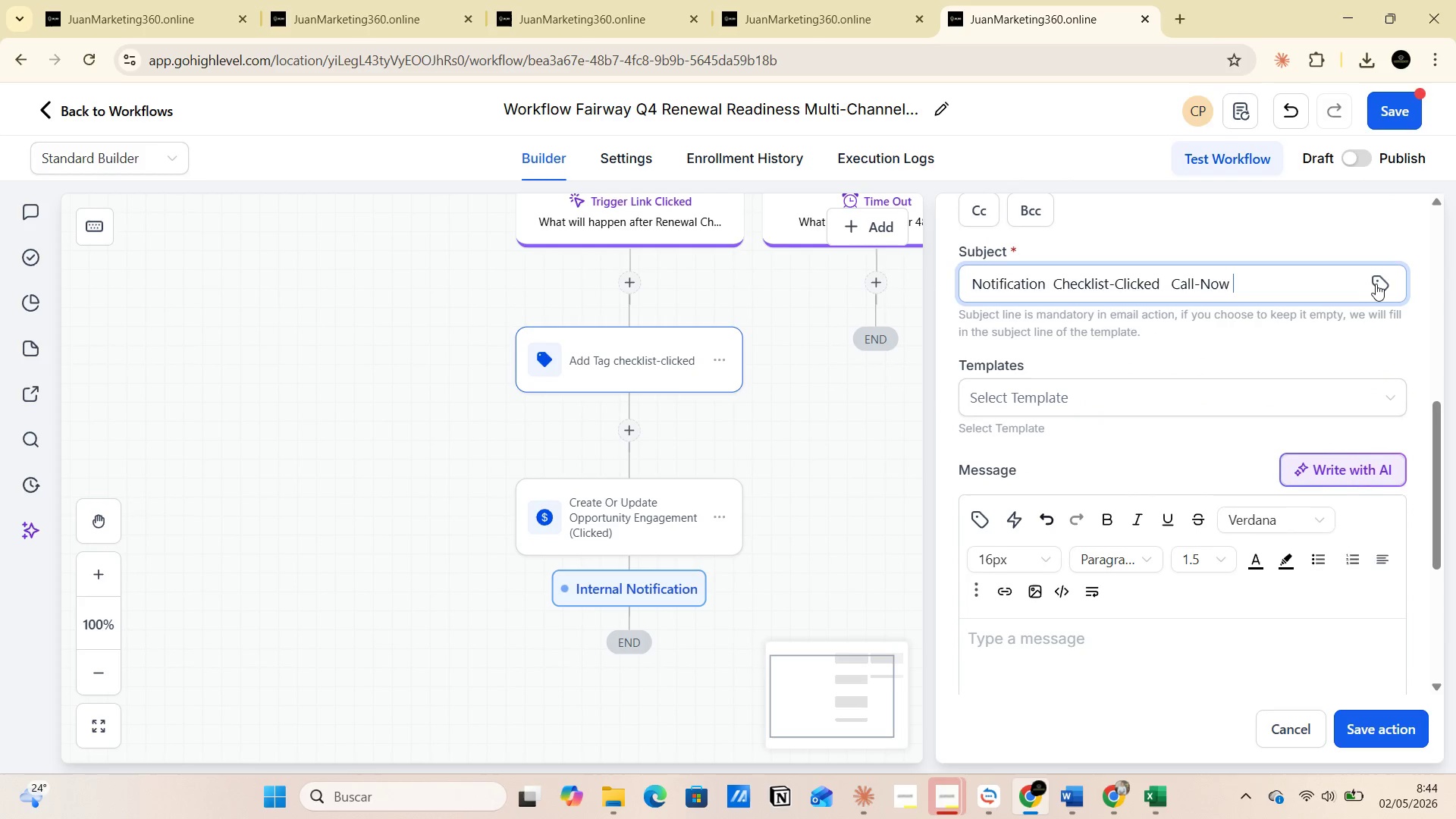 
left_click([968, 277])
 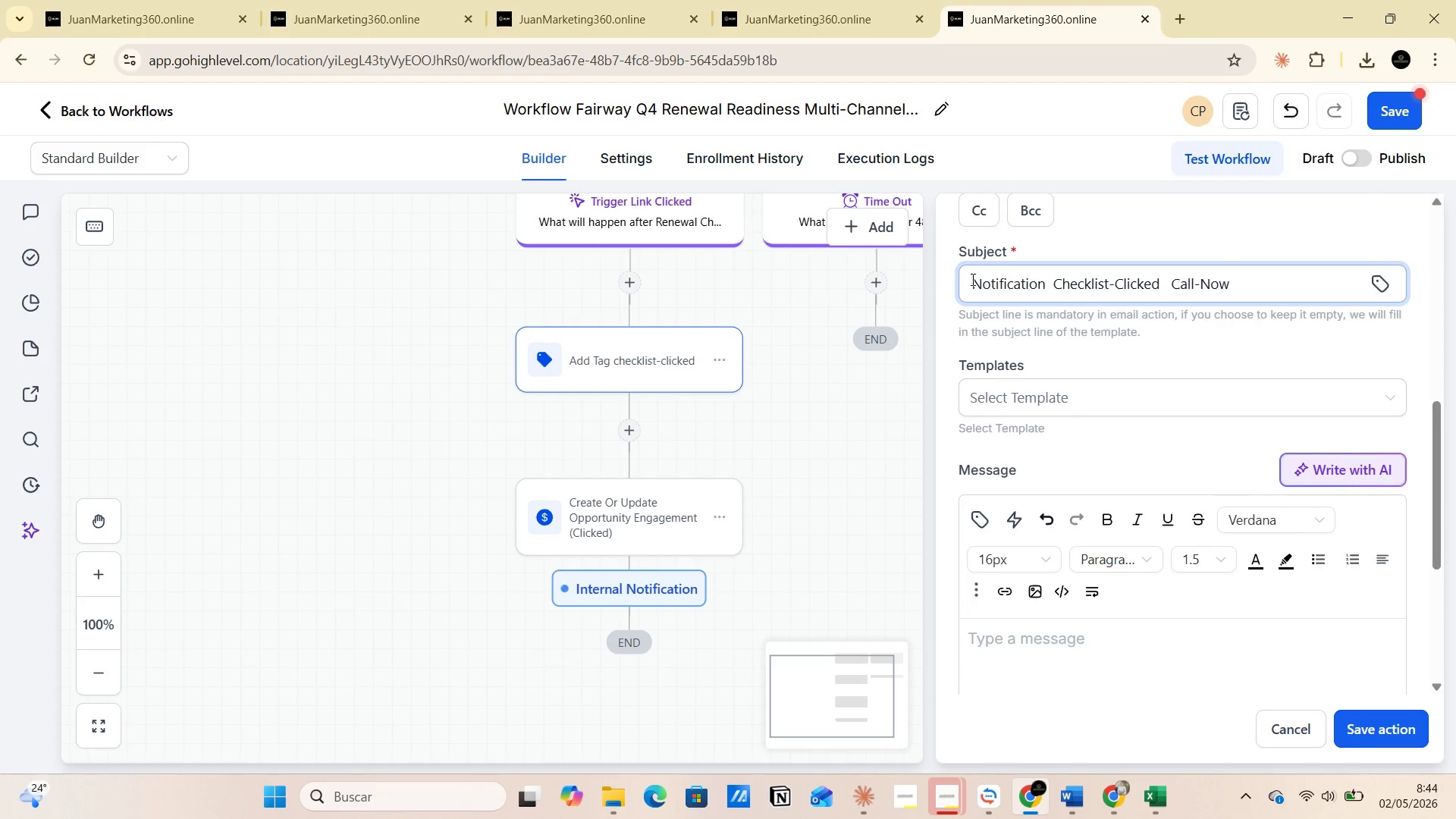 
left_click([971, 279])
 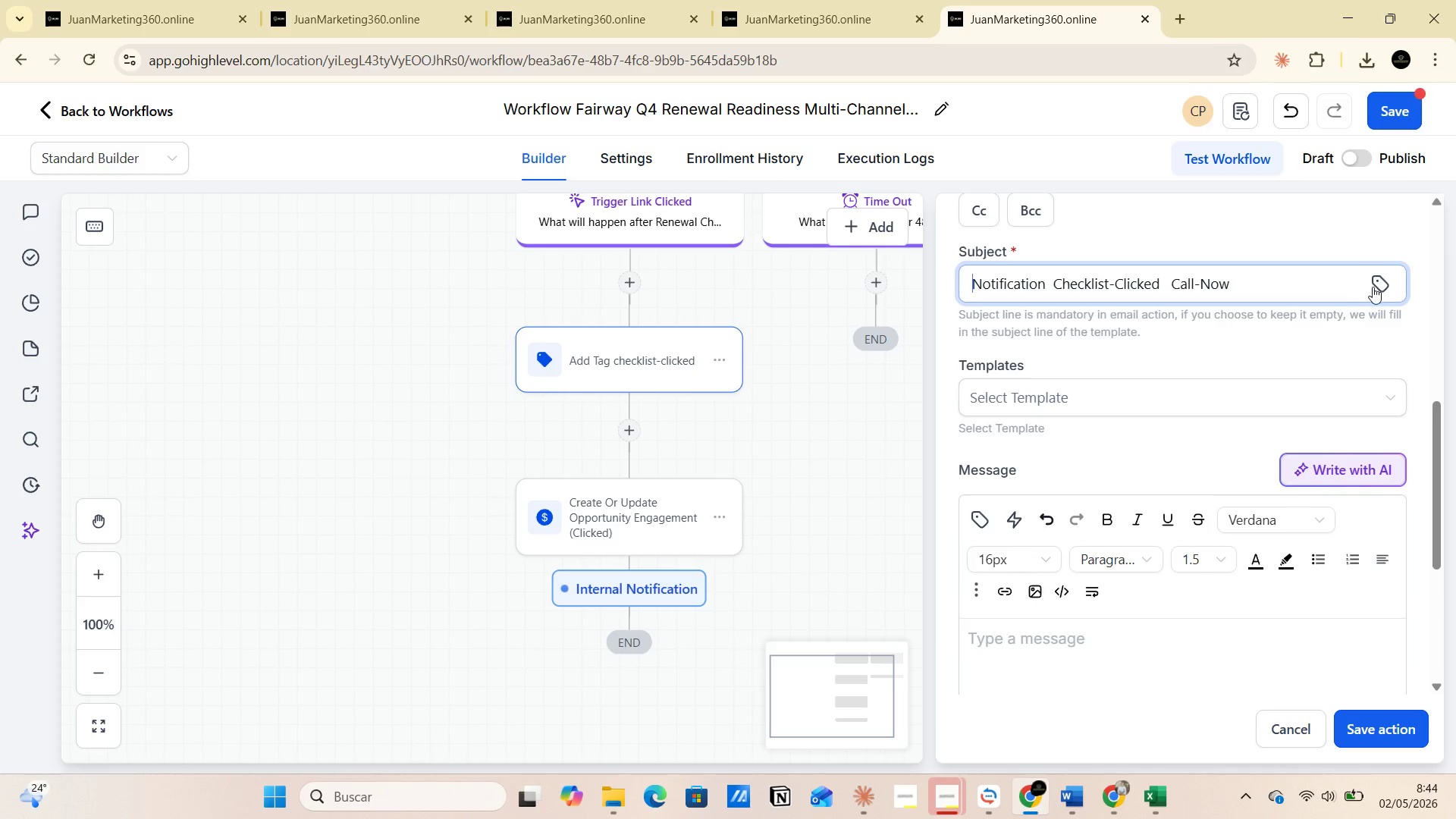 
left_click([1376, 287])
 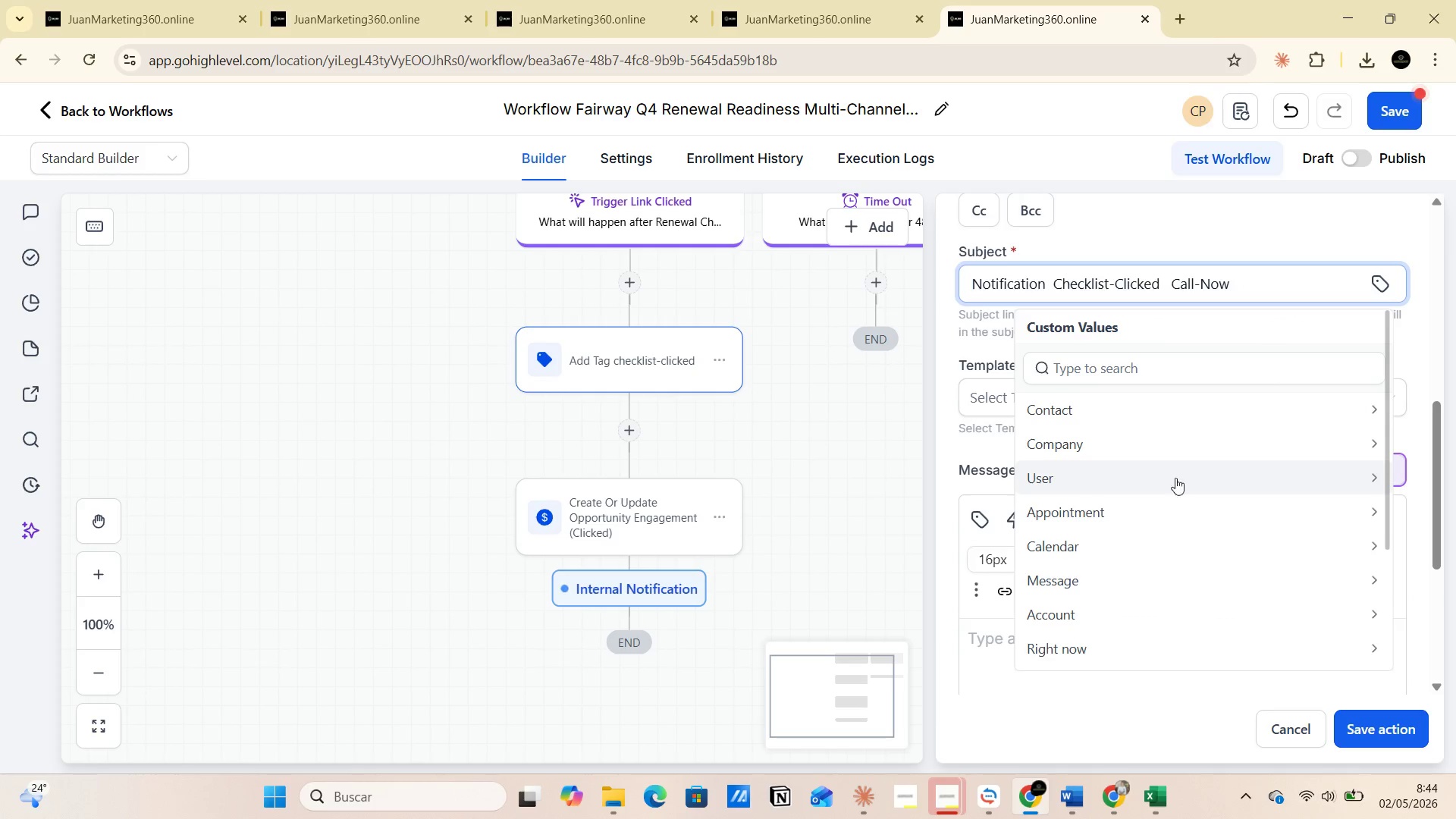 
wait(5.61)
 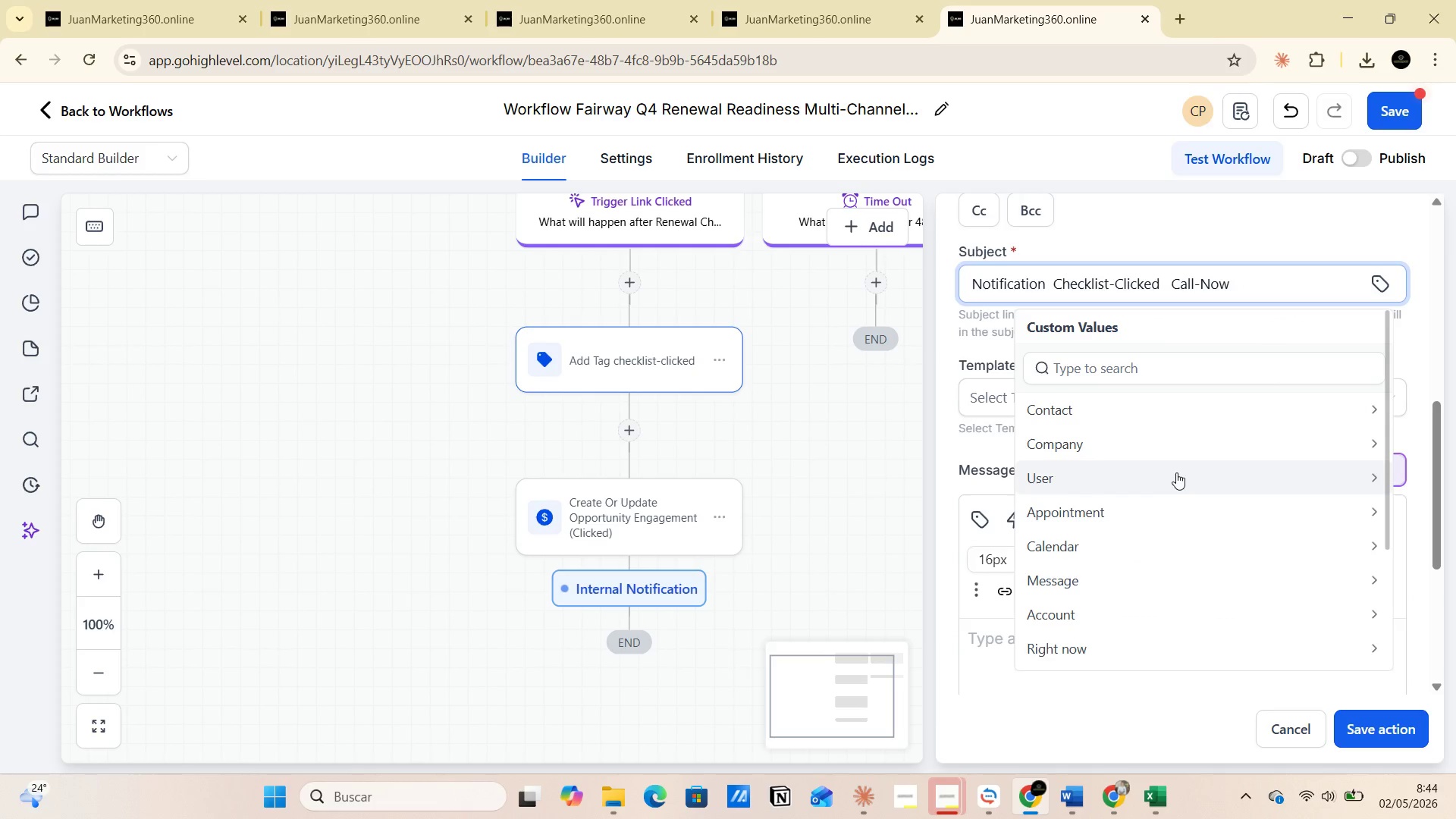 
left_click([1369, 581])
 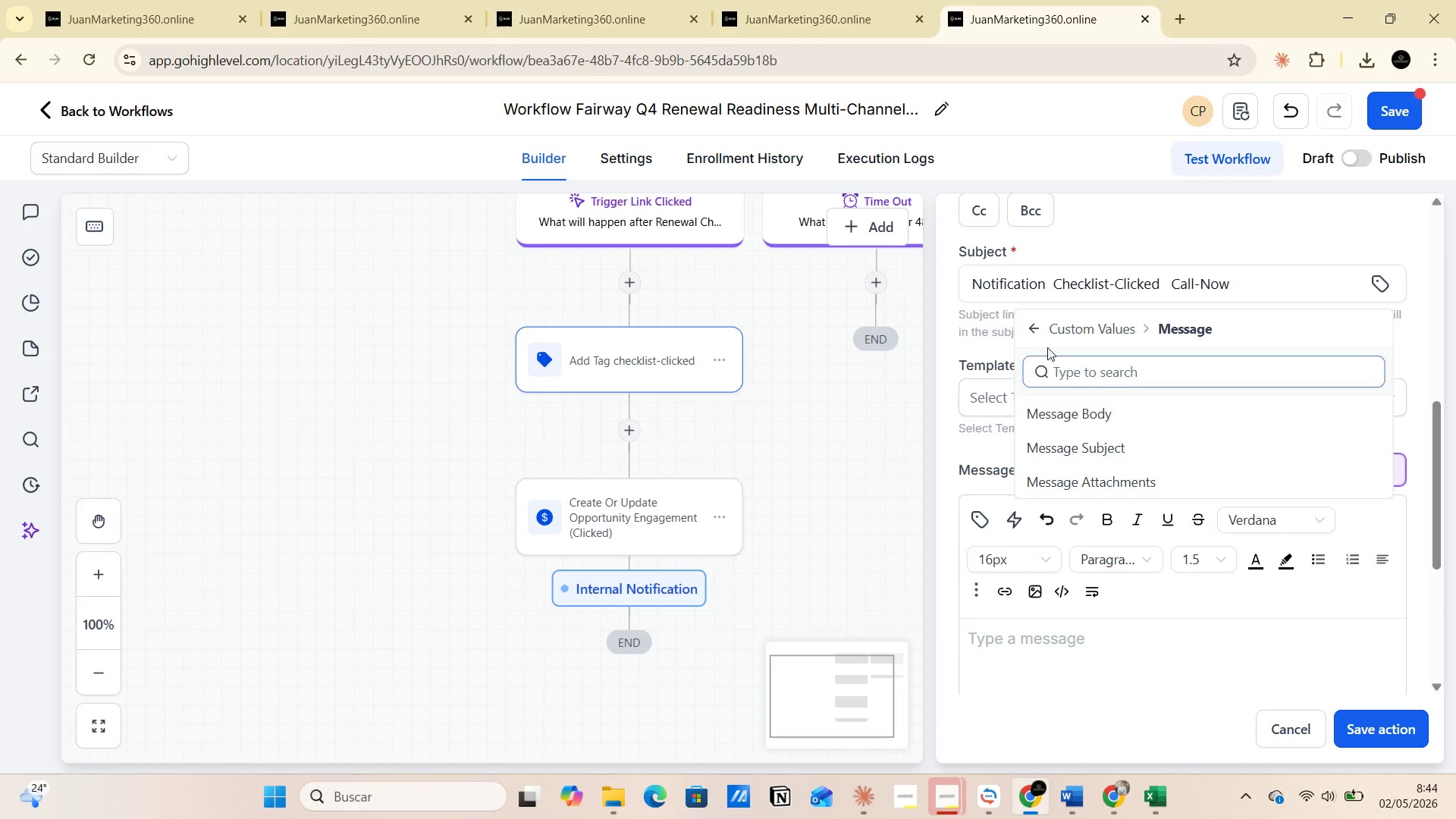 
left_click([1031, 330])
 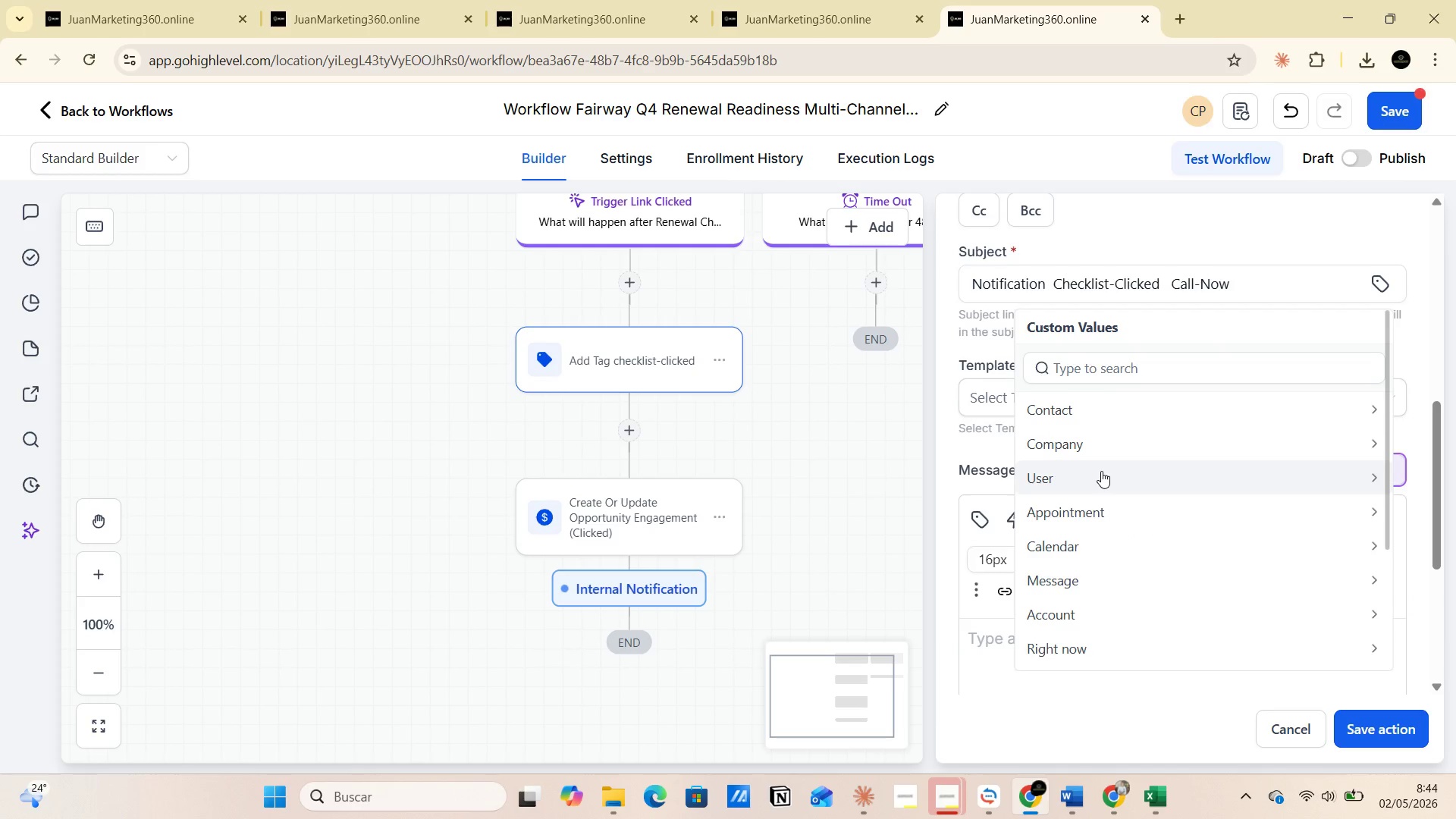 
wait(5.28)
 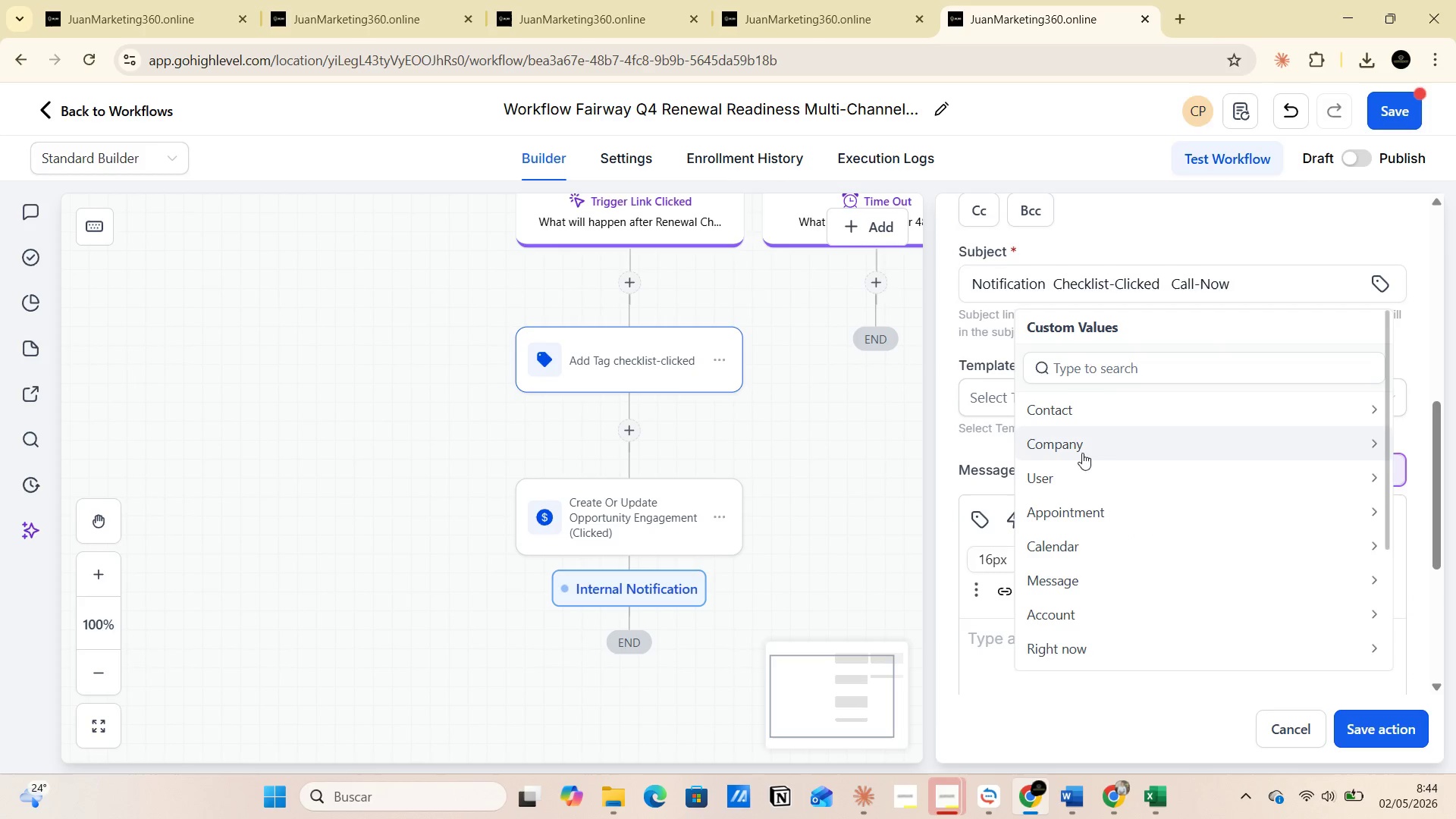 
left_click([1373, 478])
 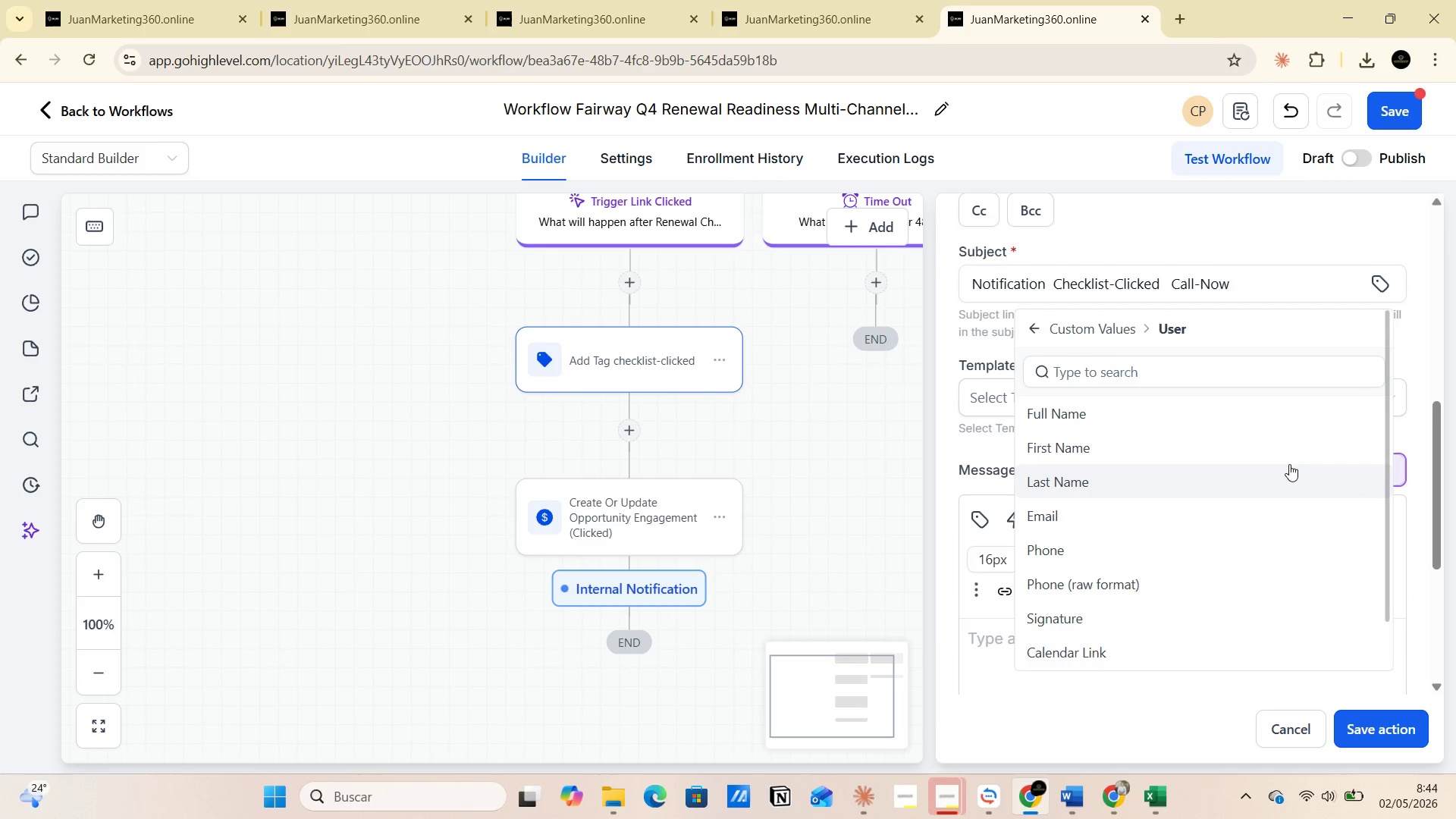 
left_click([1135, 453])
 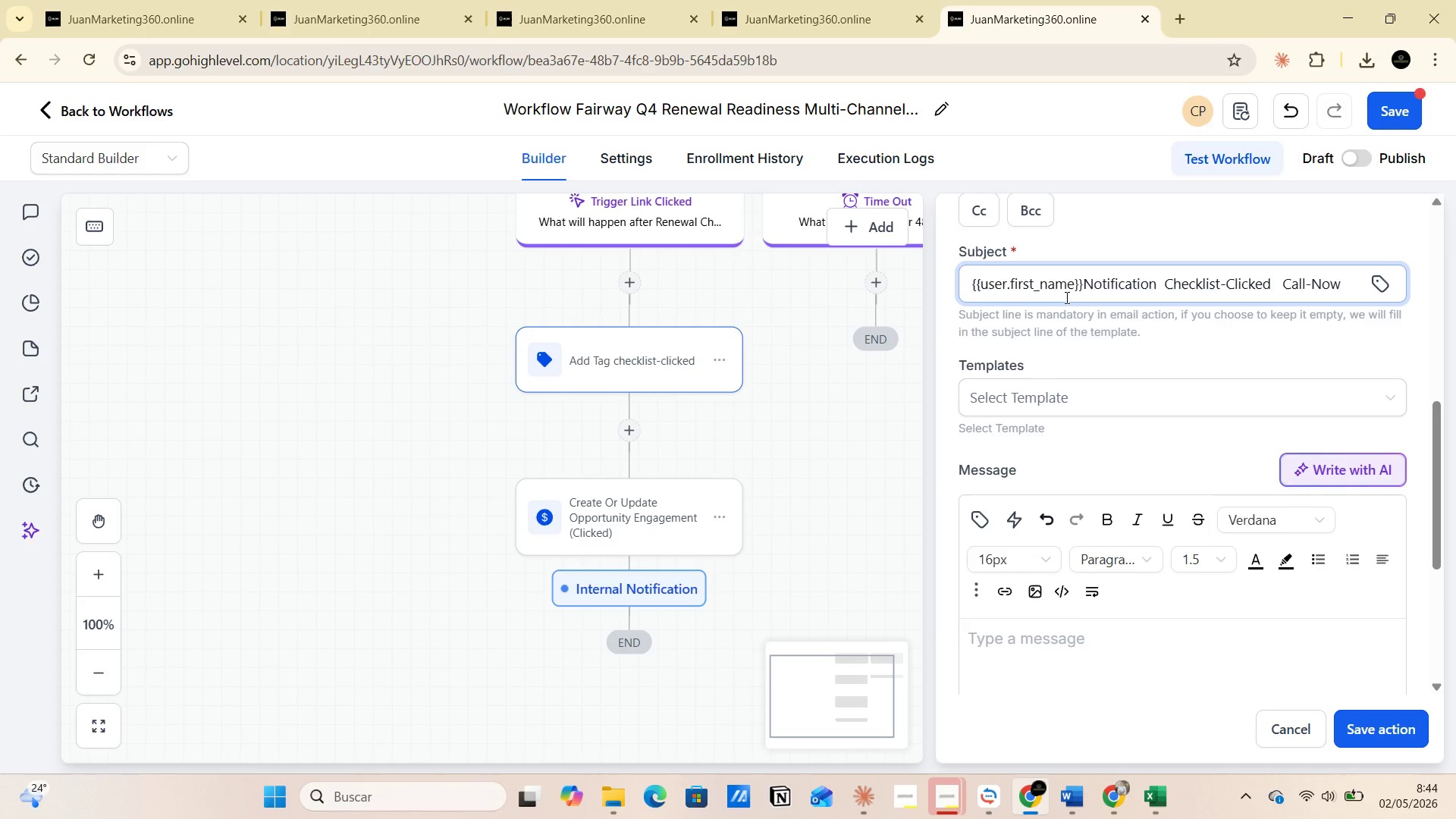 
key(Space)
 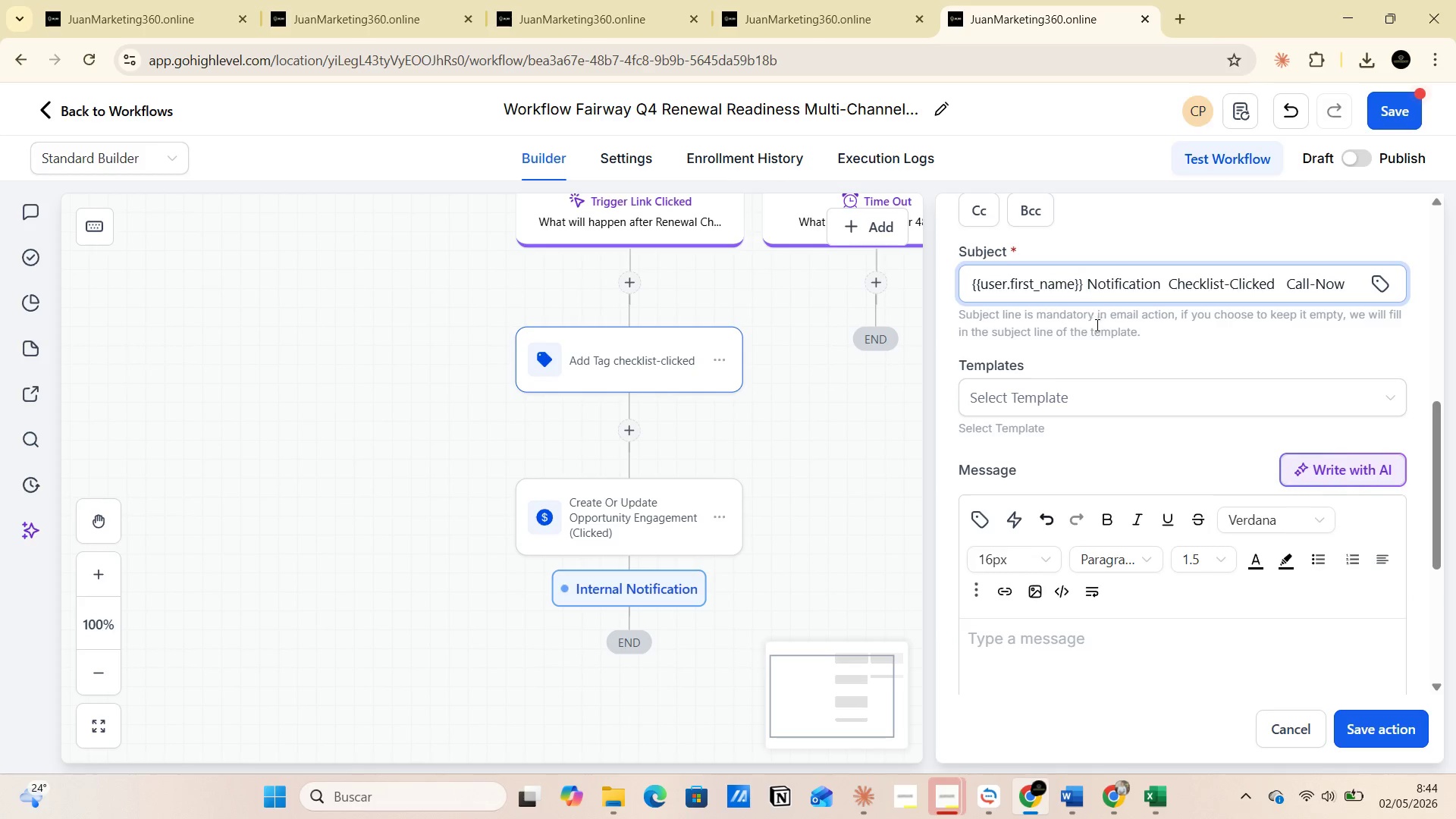 
scroll: coordinate [1072, 384], scroll_direction: down, amount: 1.0
 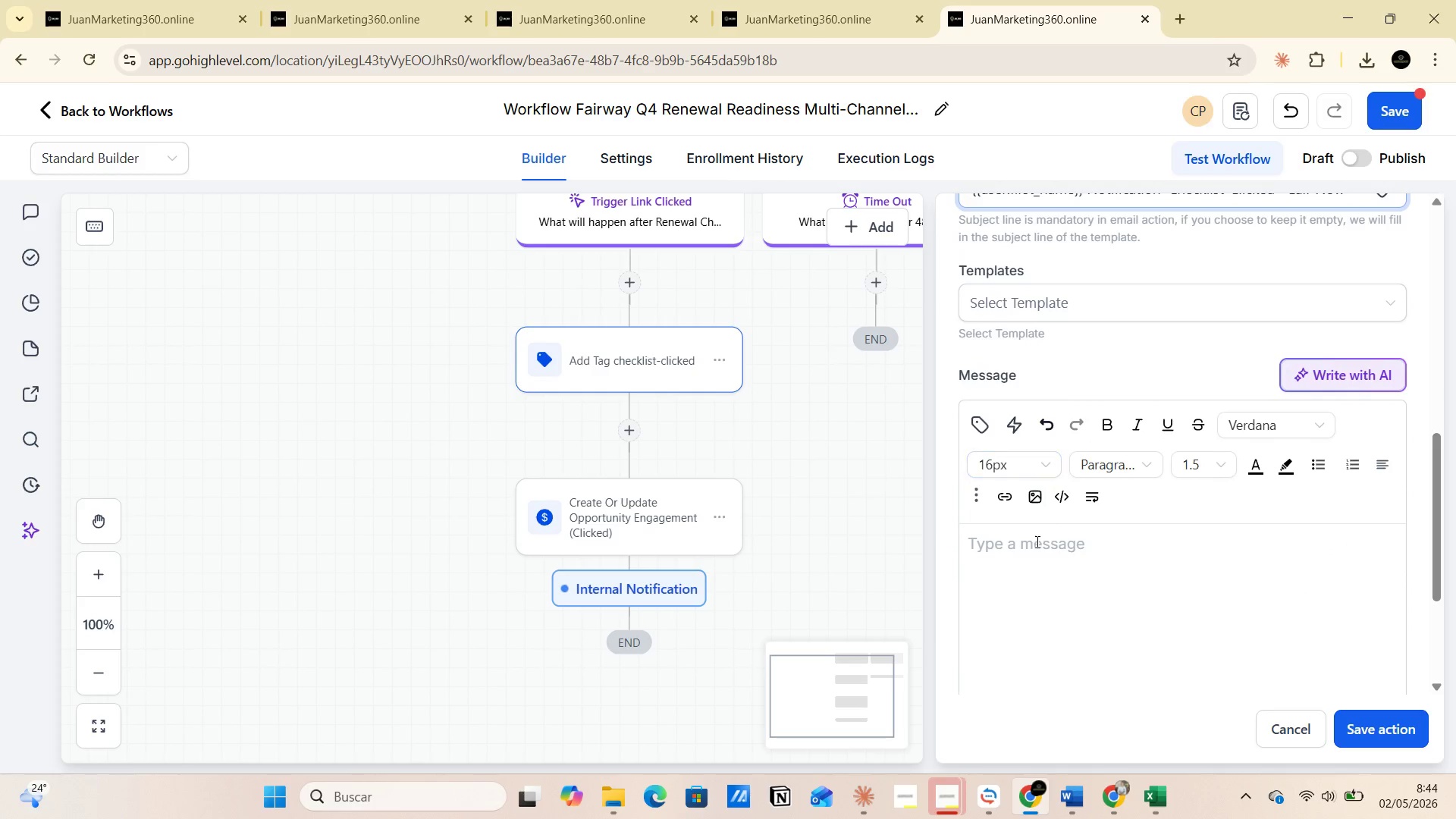 
left_click([1036, 543])
 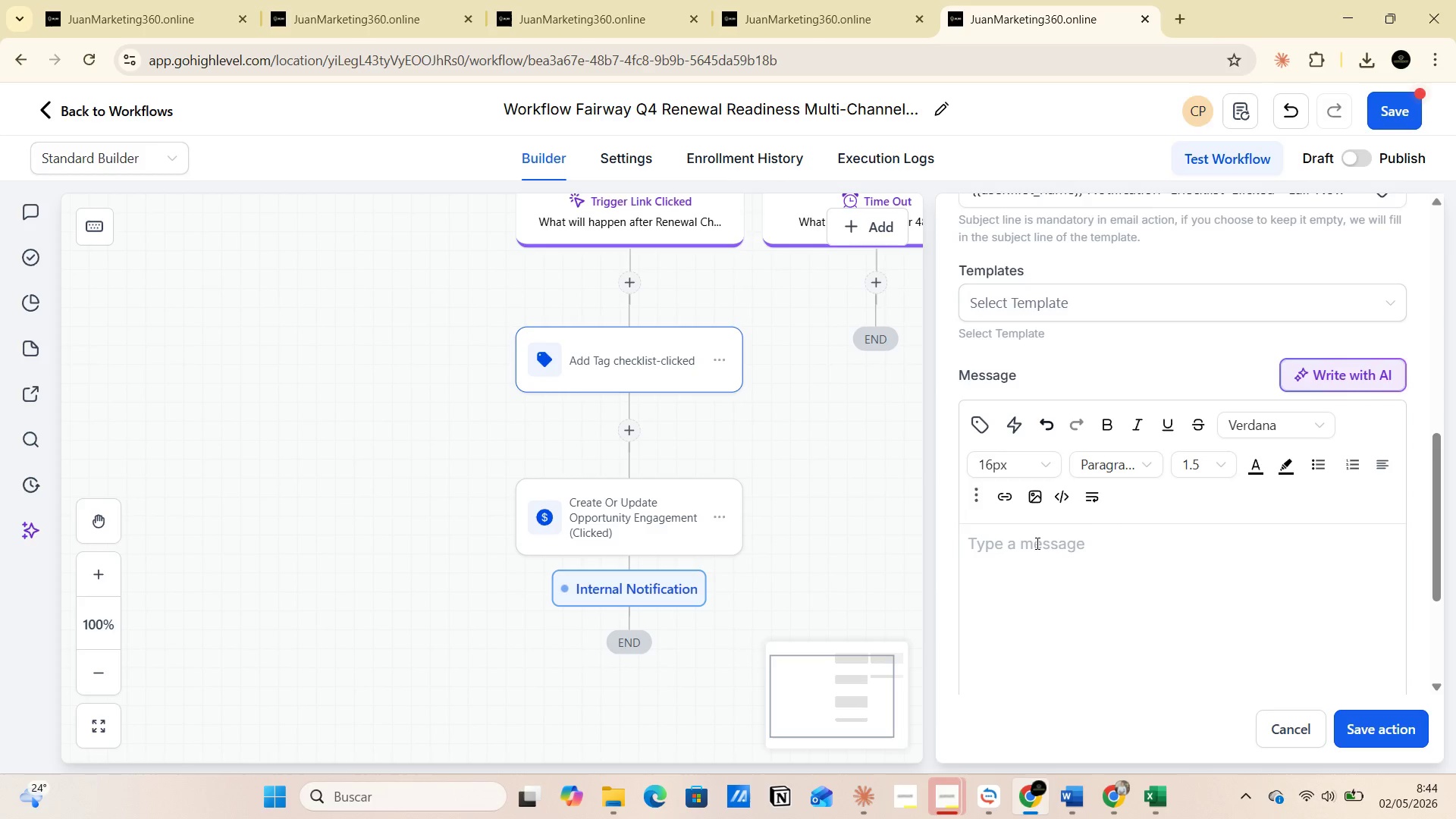 
wait(7.2)
 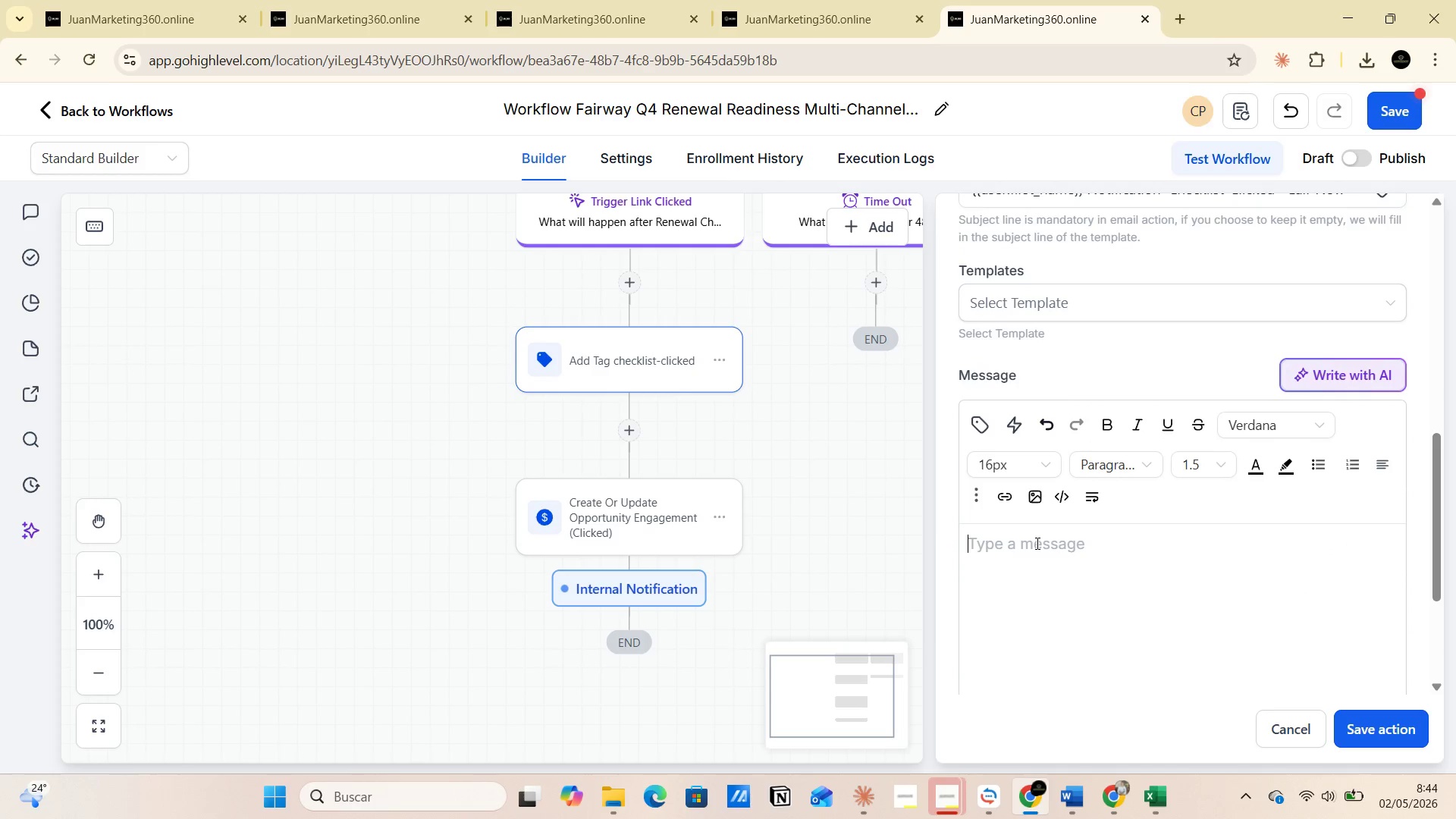 
key(Alt+Tab)
 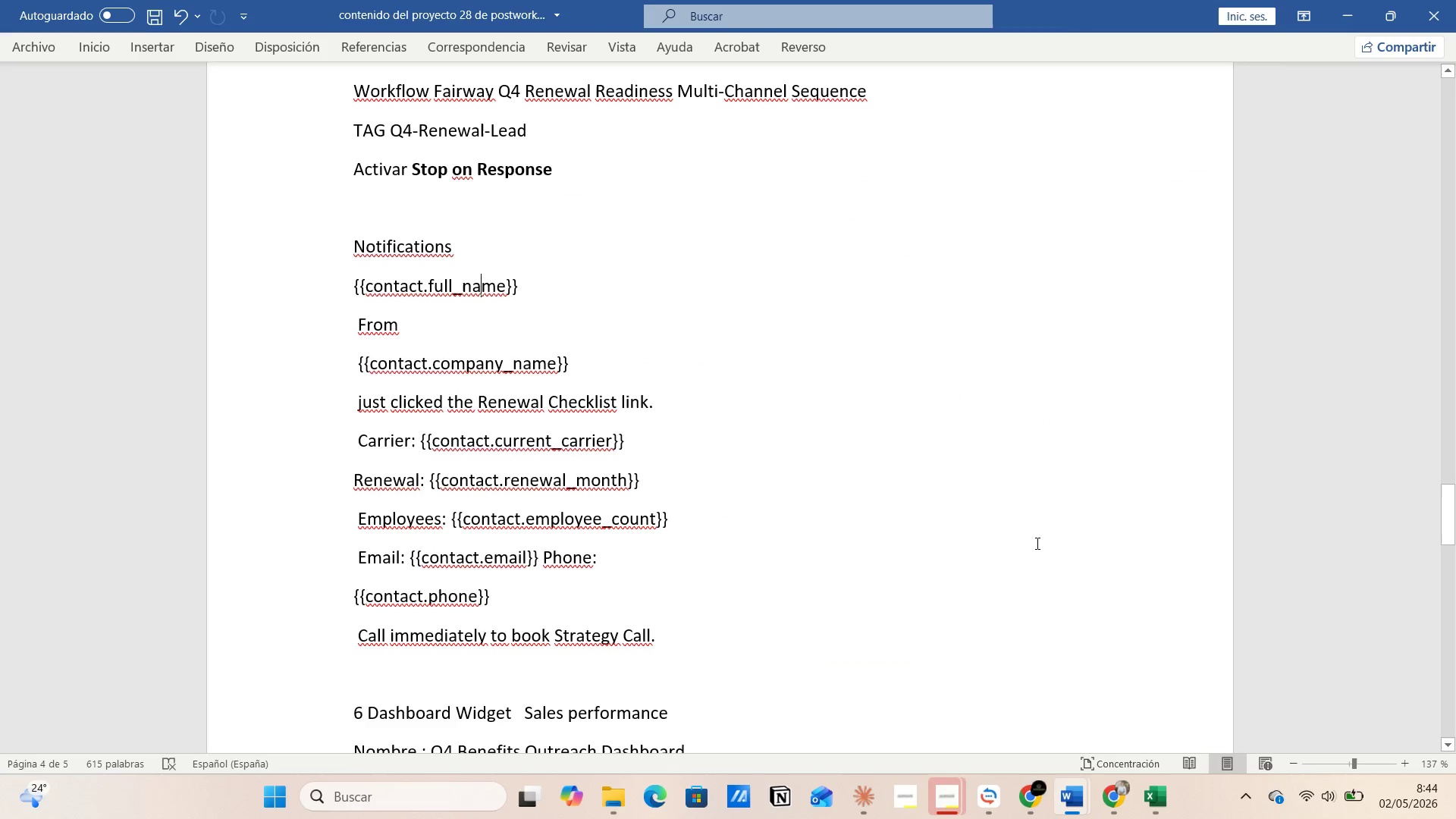 
key(Alt+AltLeft)
 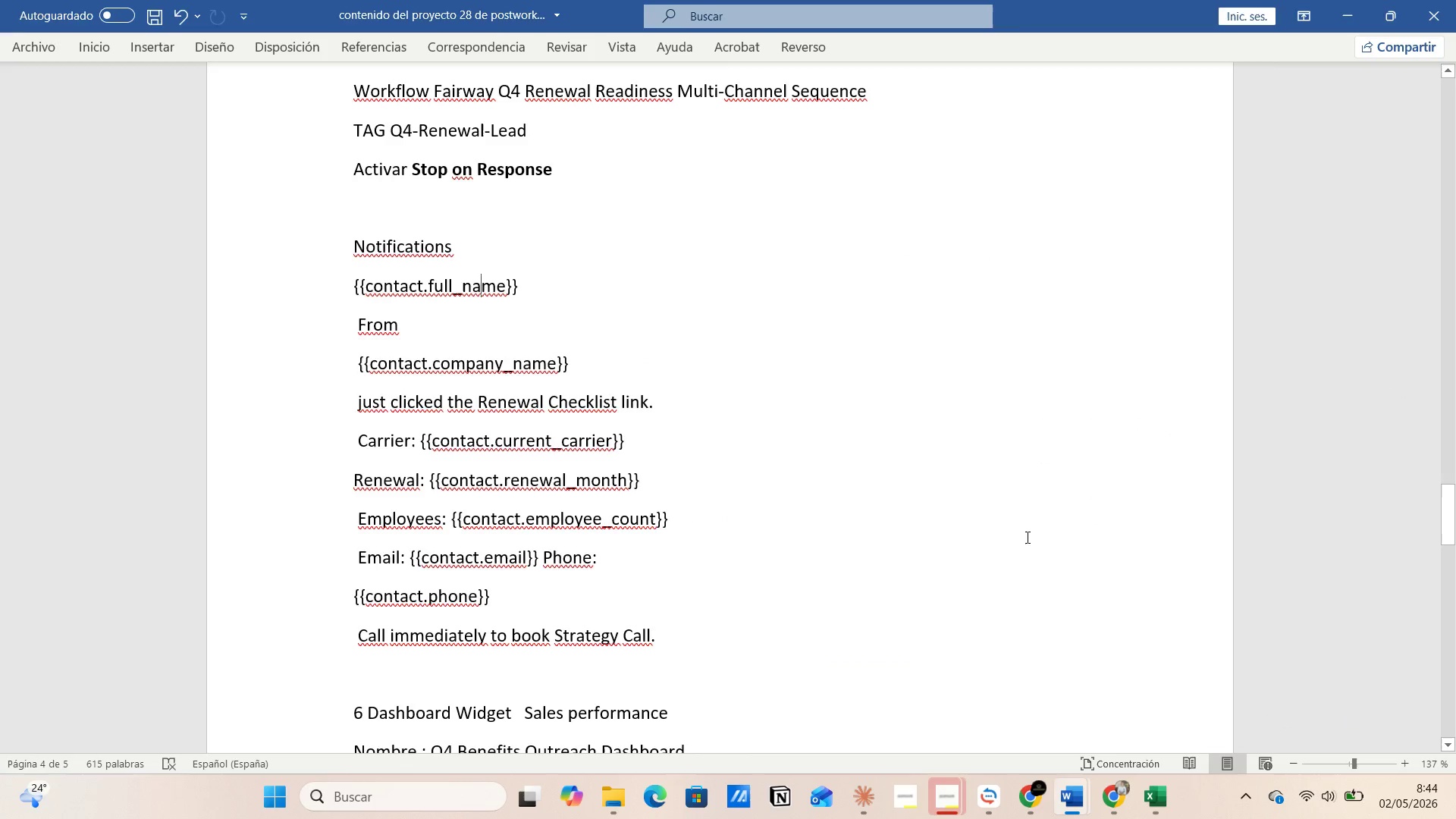 
key(Alt+Tab)
 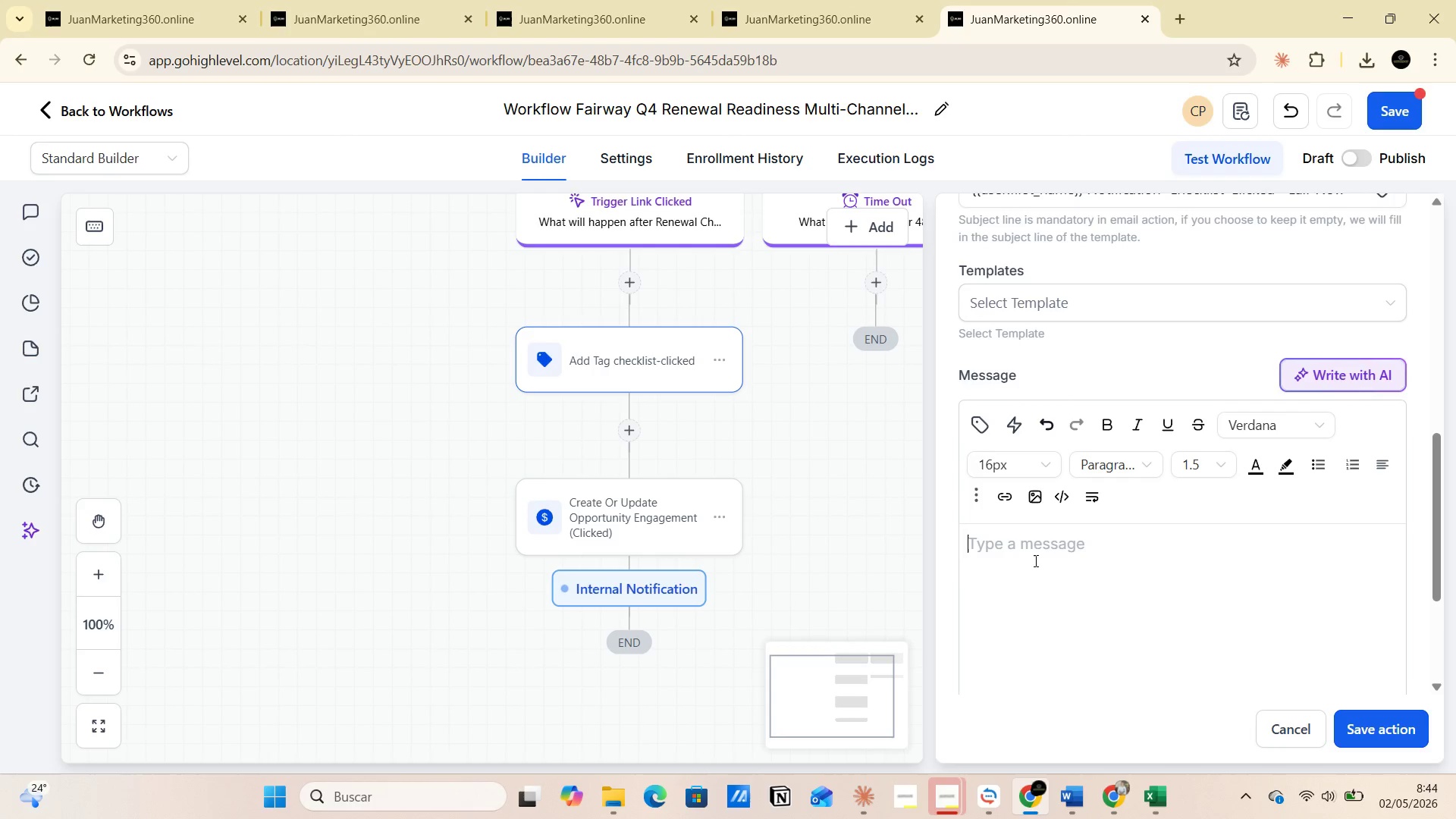 
left_click([1071, 797])
 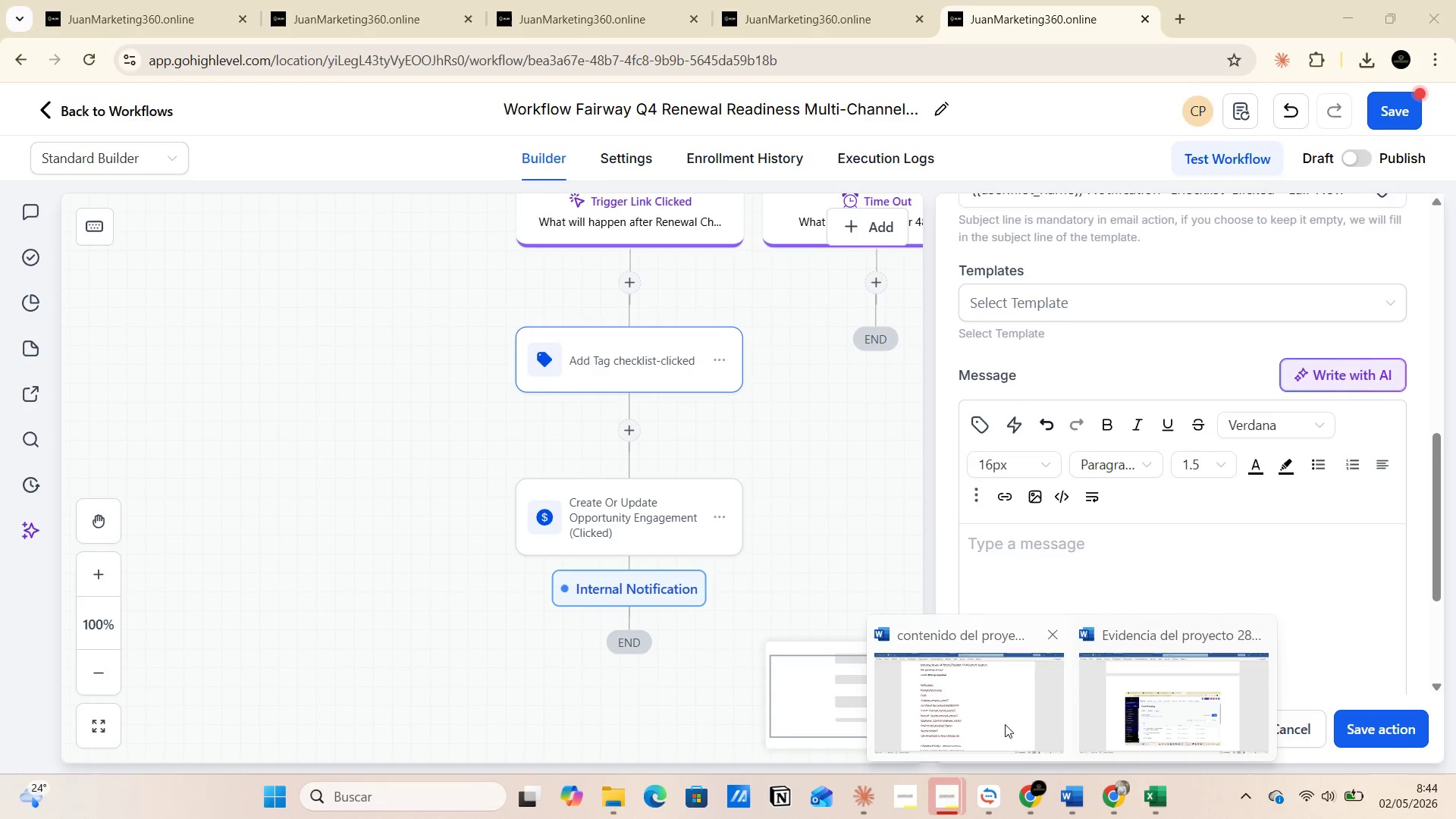 
left_click([987, 702])
 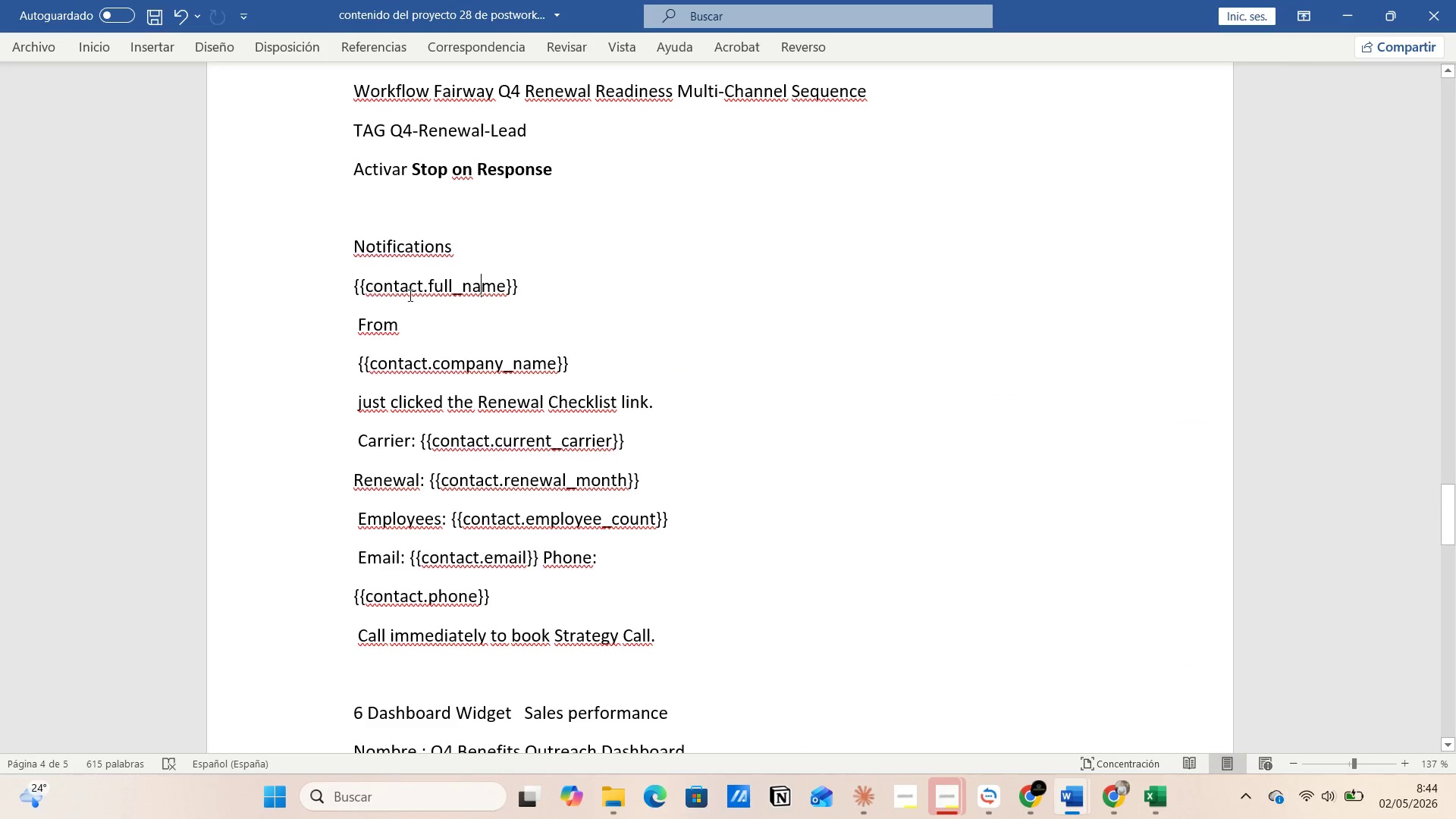 
key(Alt+AltLeft)
 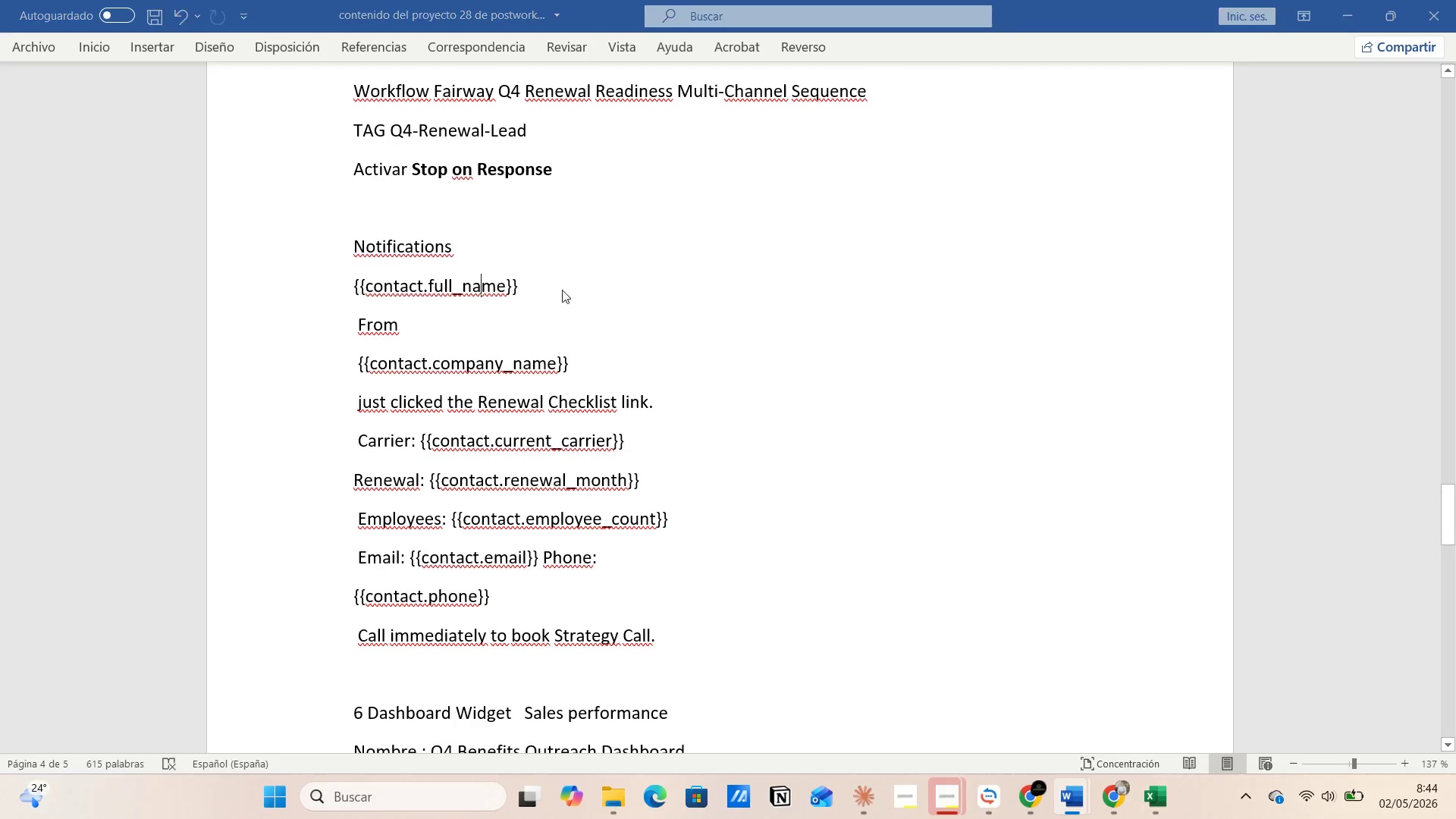 
key(Alt+Tab)
 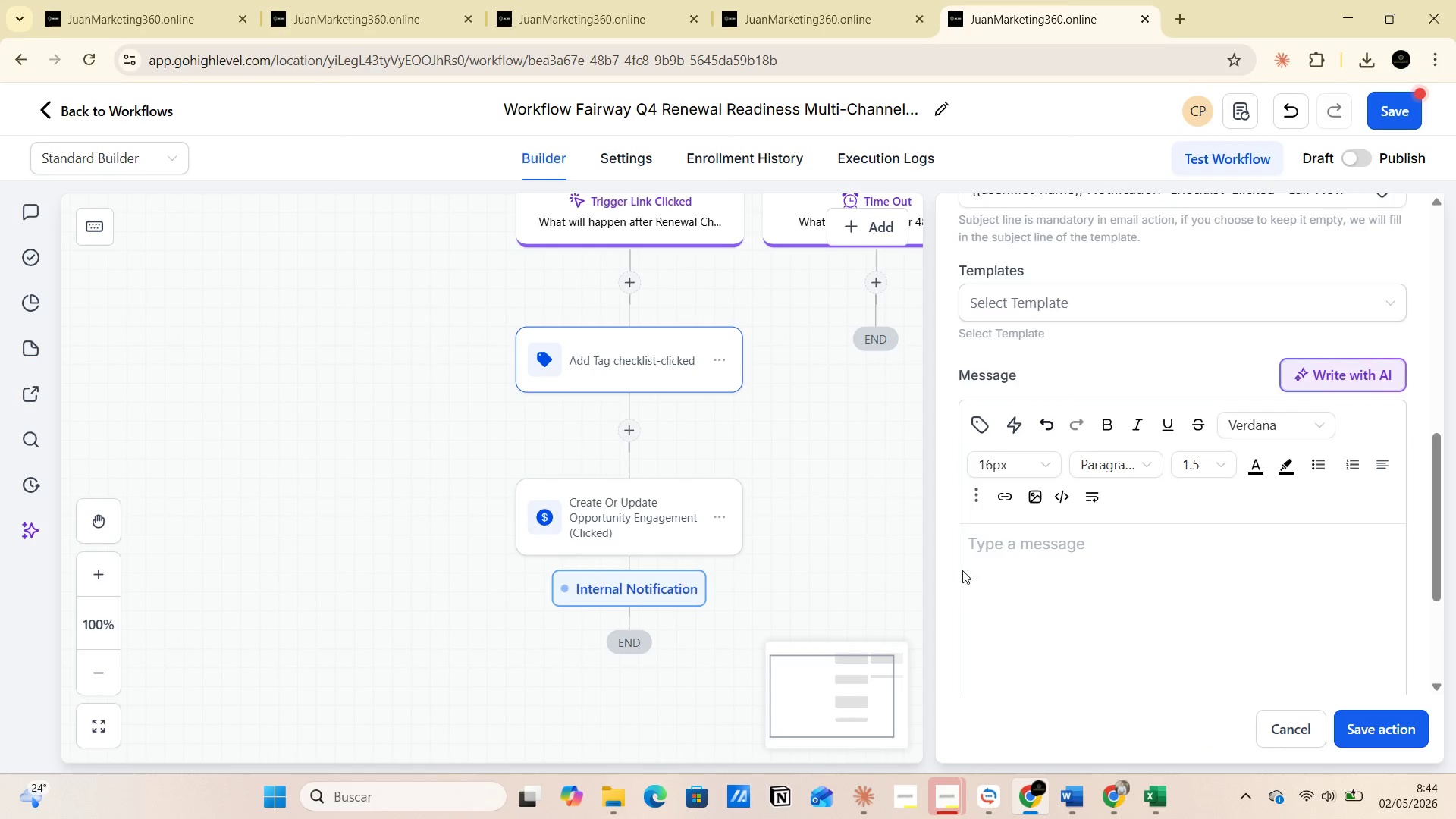 
left_click([979, 537])
 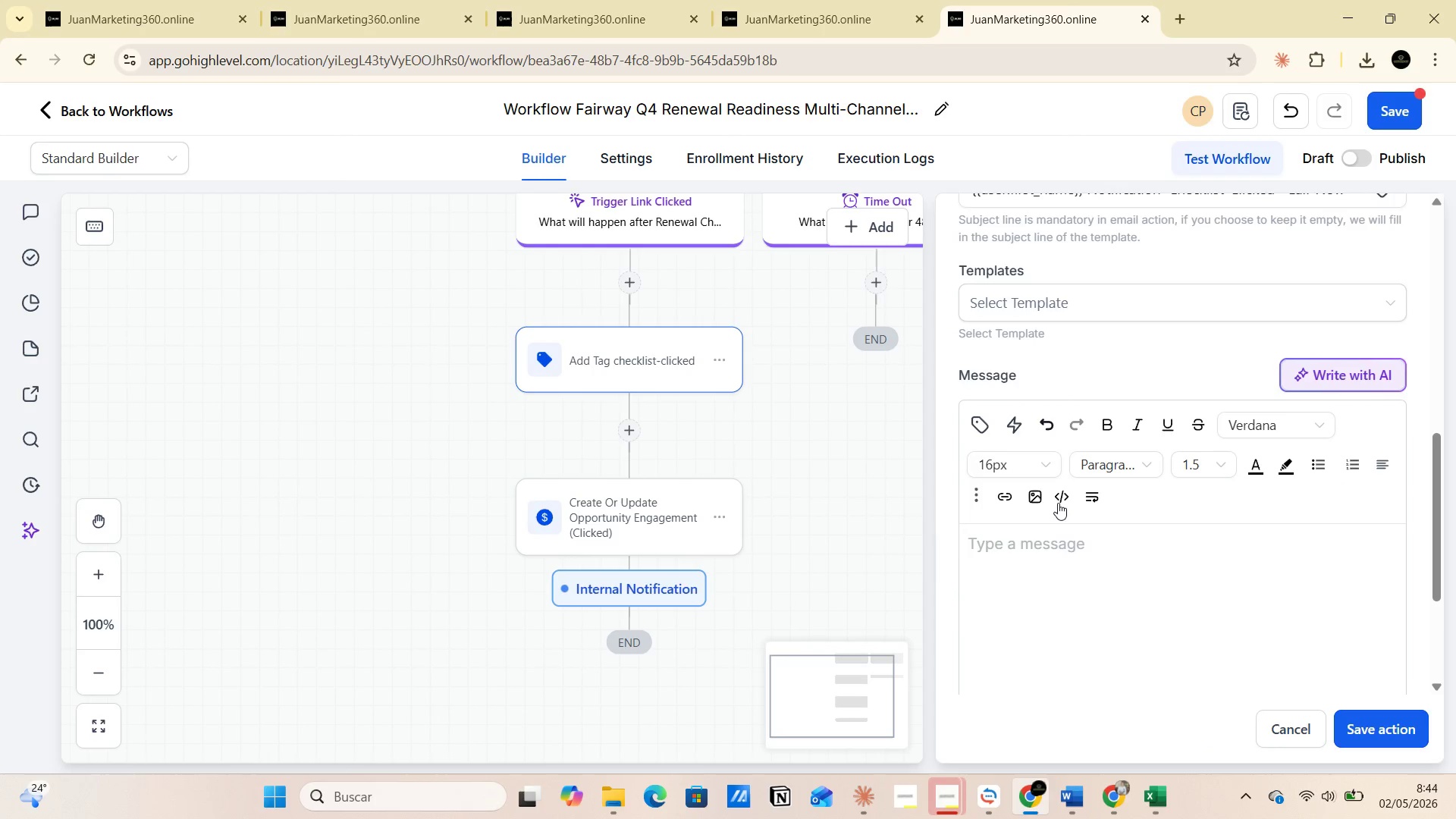 
wait(11.16)
 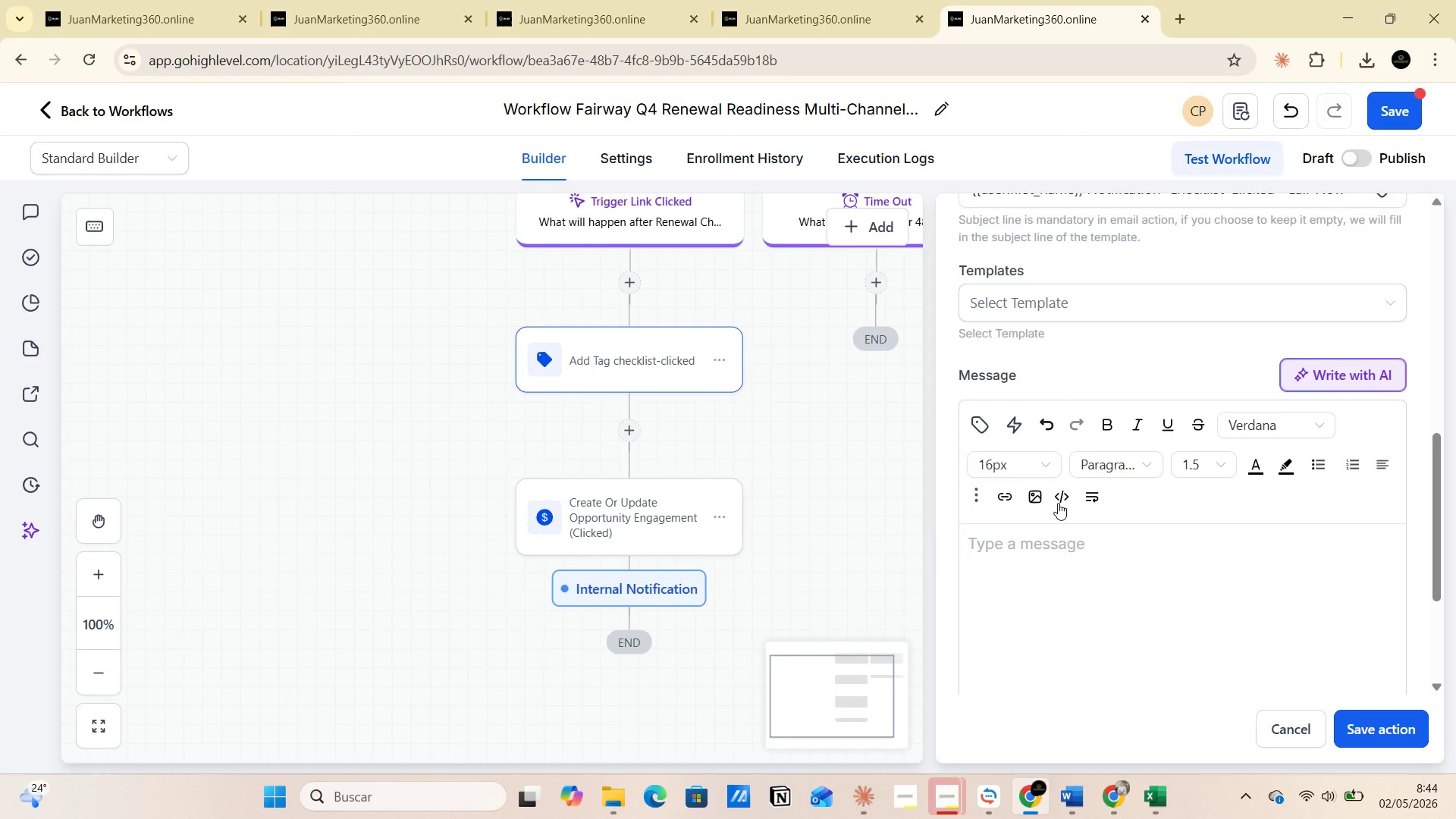 
mouse_move([1100, 497])
 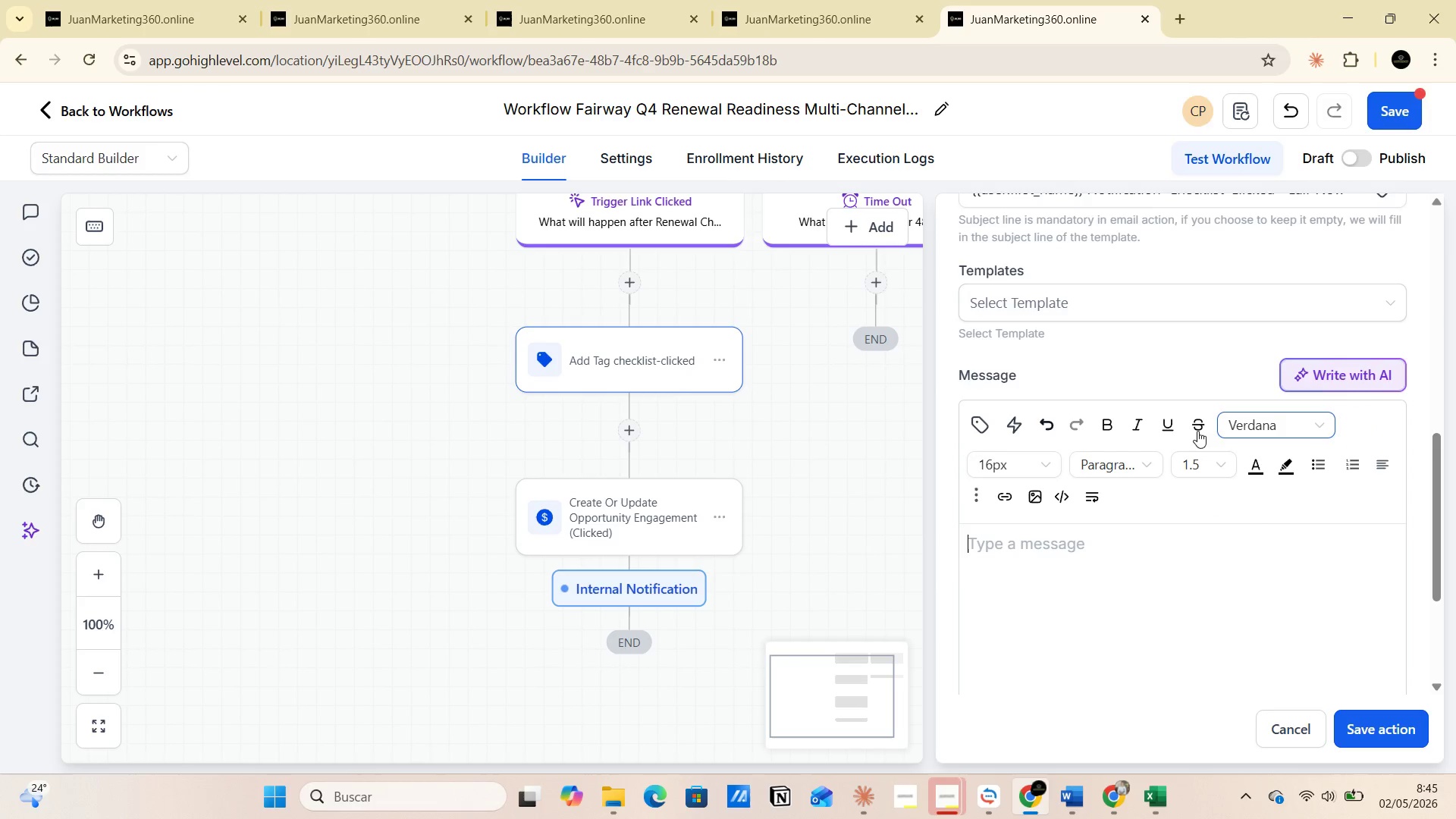 
wait(5.19)
 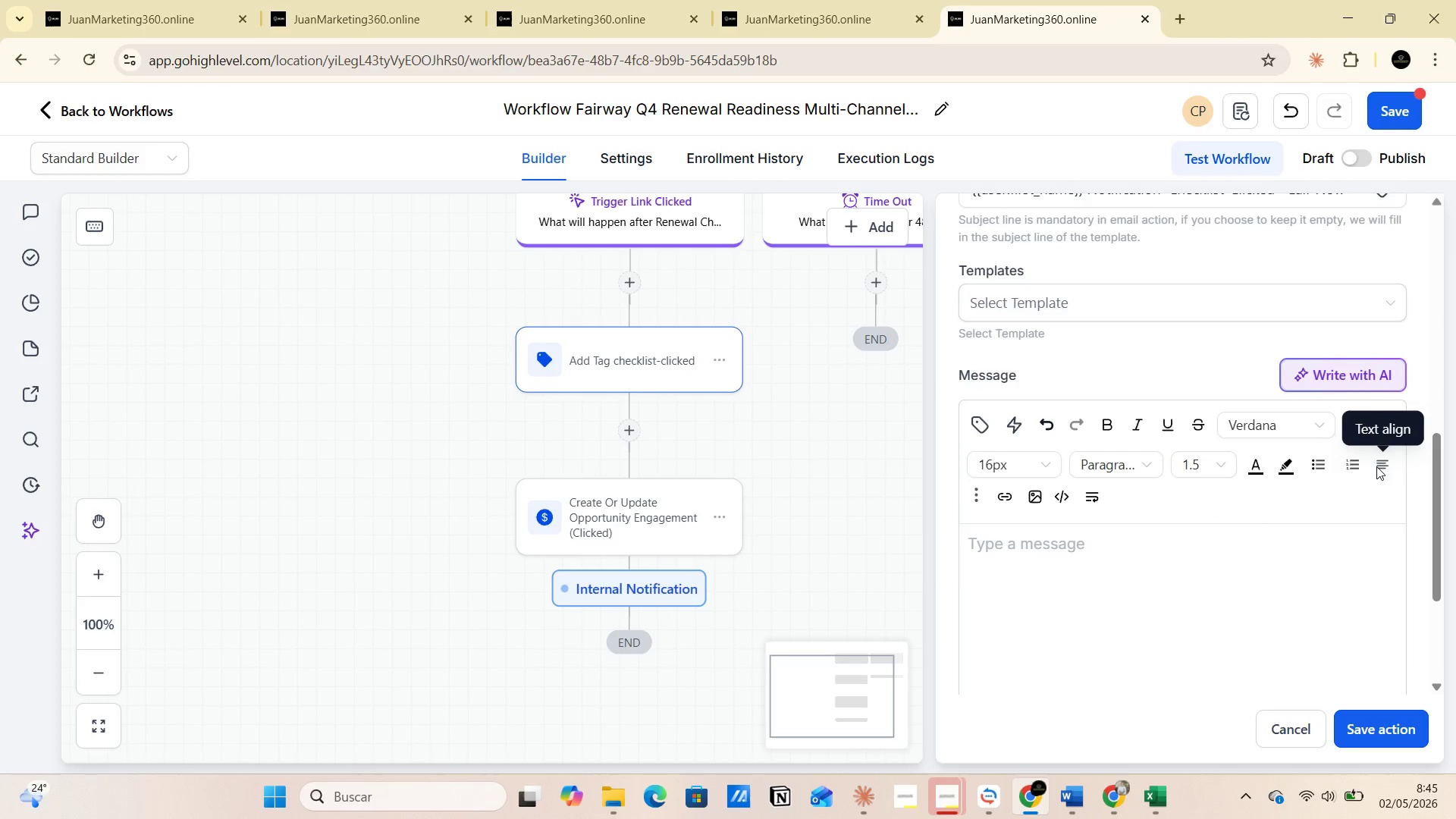 
left_click([977, 421])
 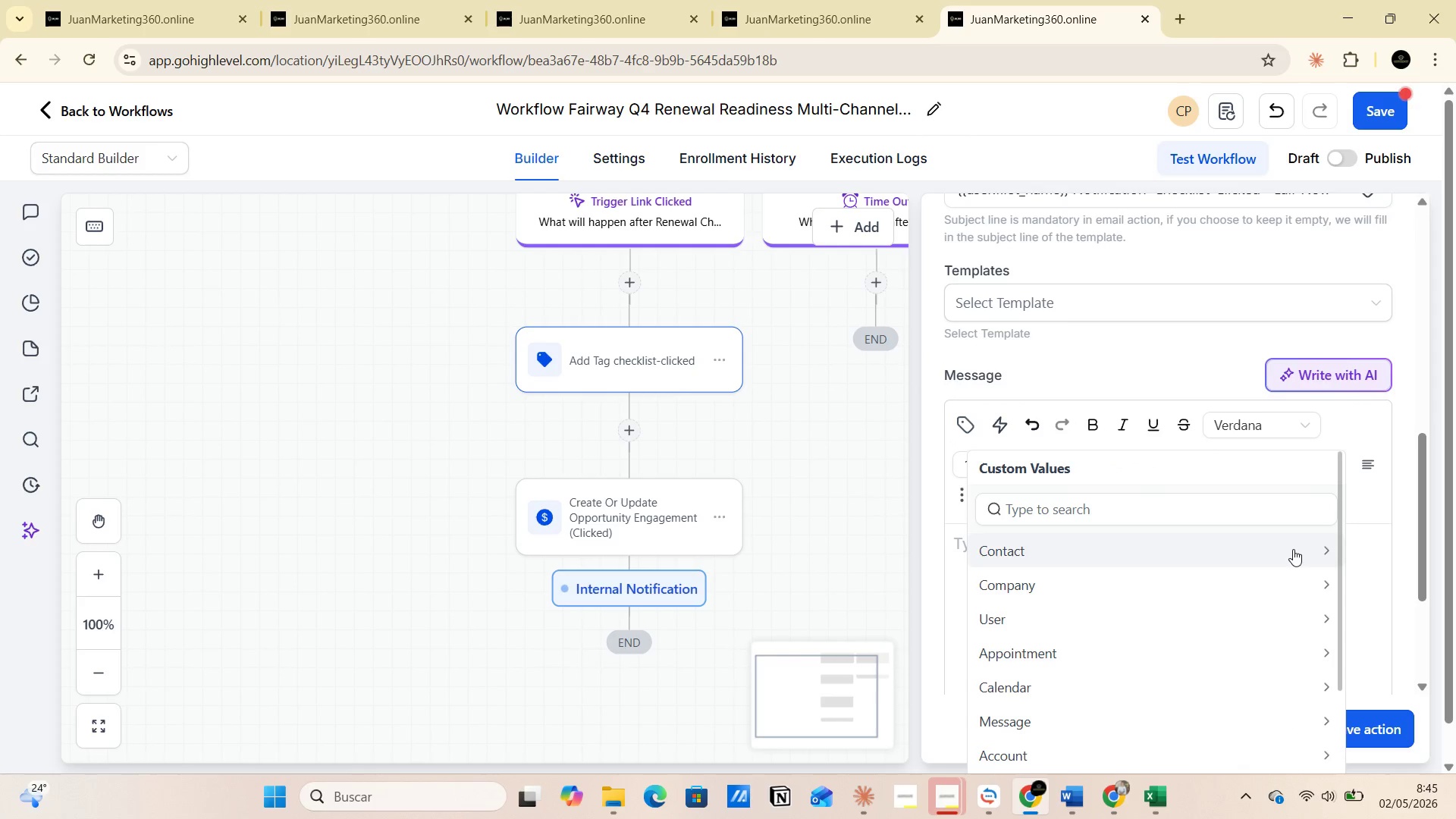 
left_click([1316, 545])
 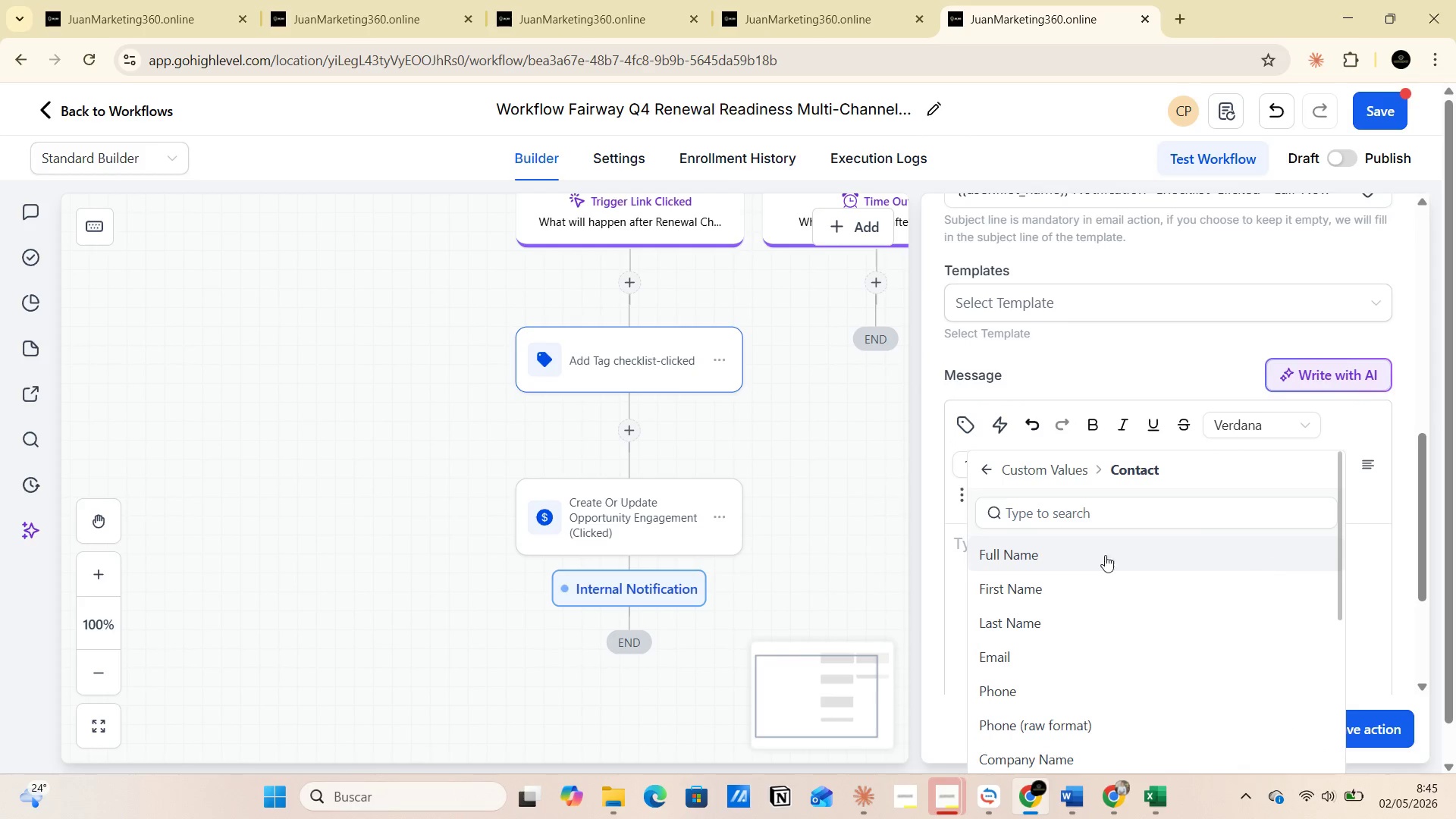 
left_click([1055, 555])
 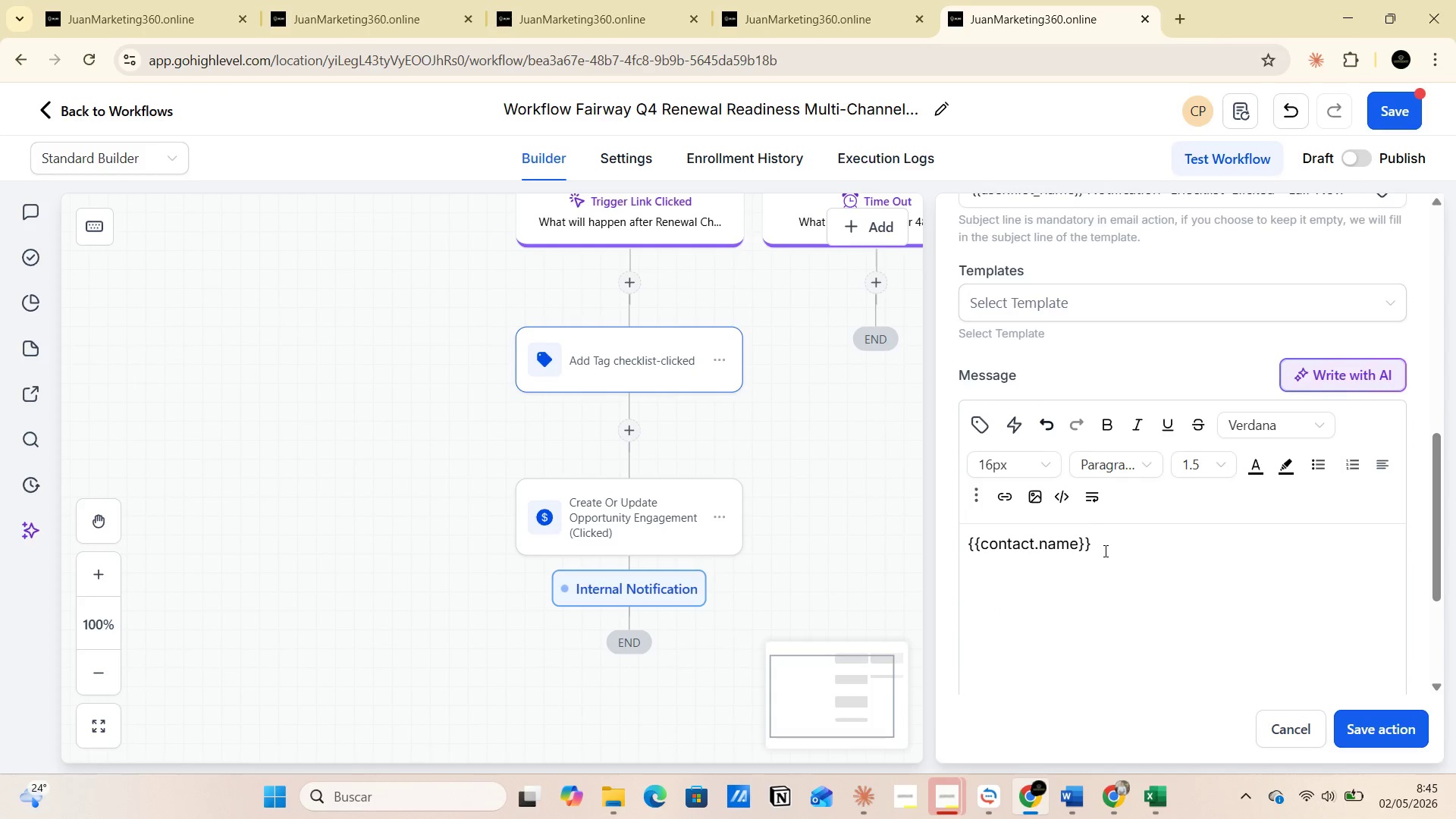 
key(Enter)
 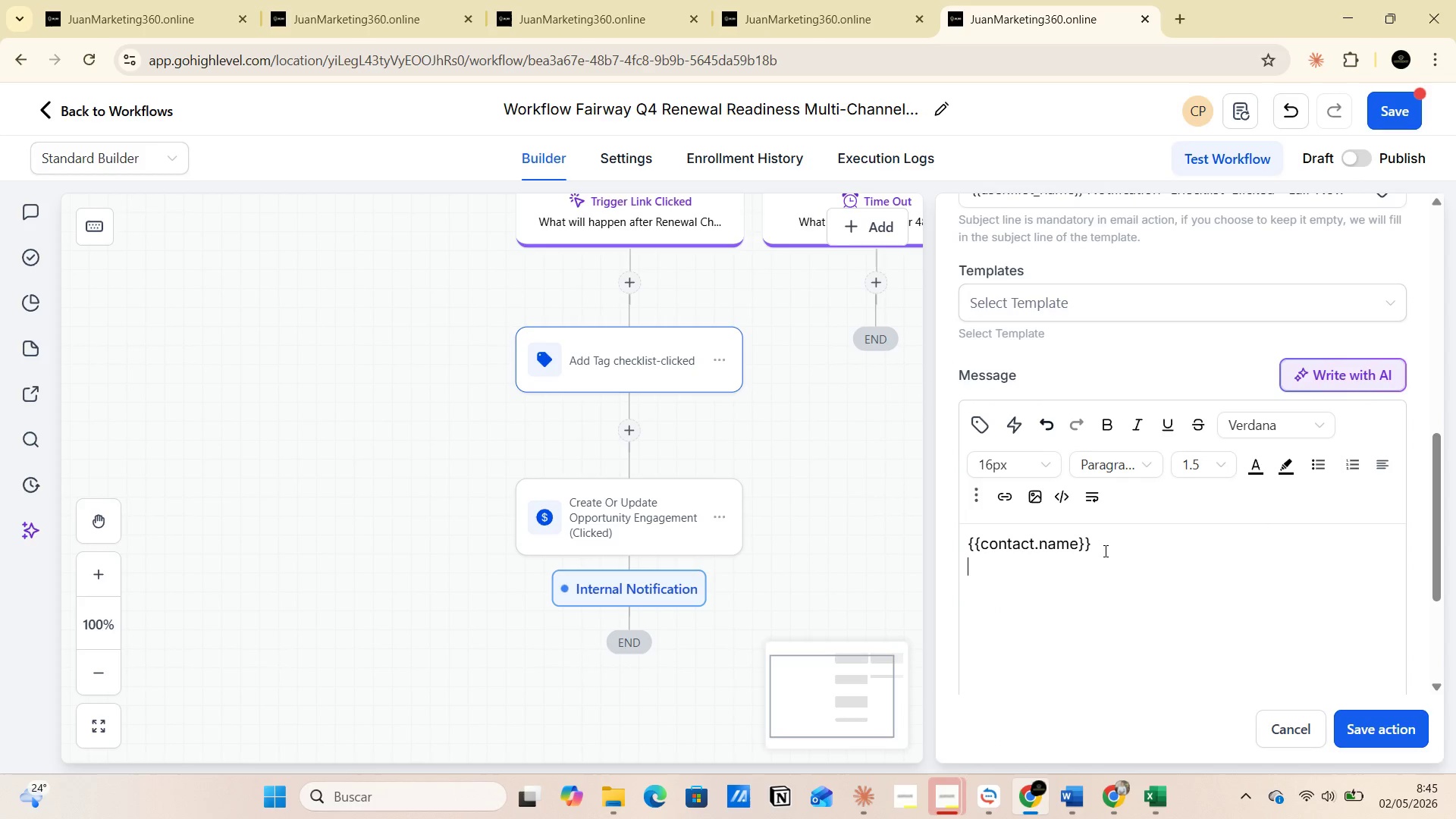 
key(Alt+AltLeft)
 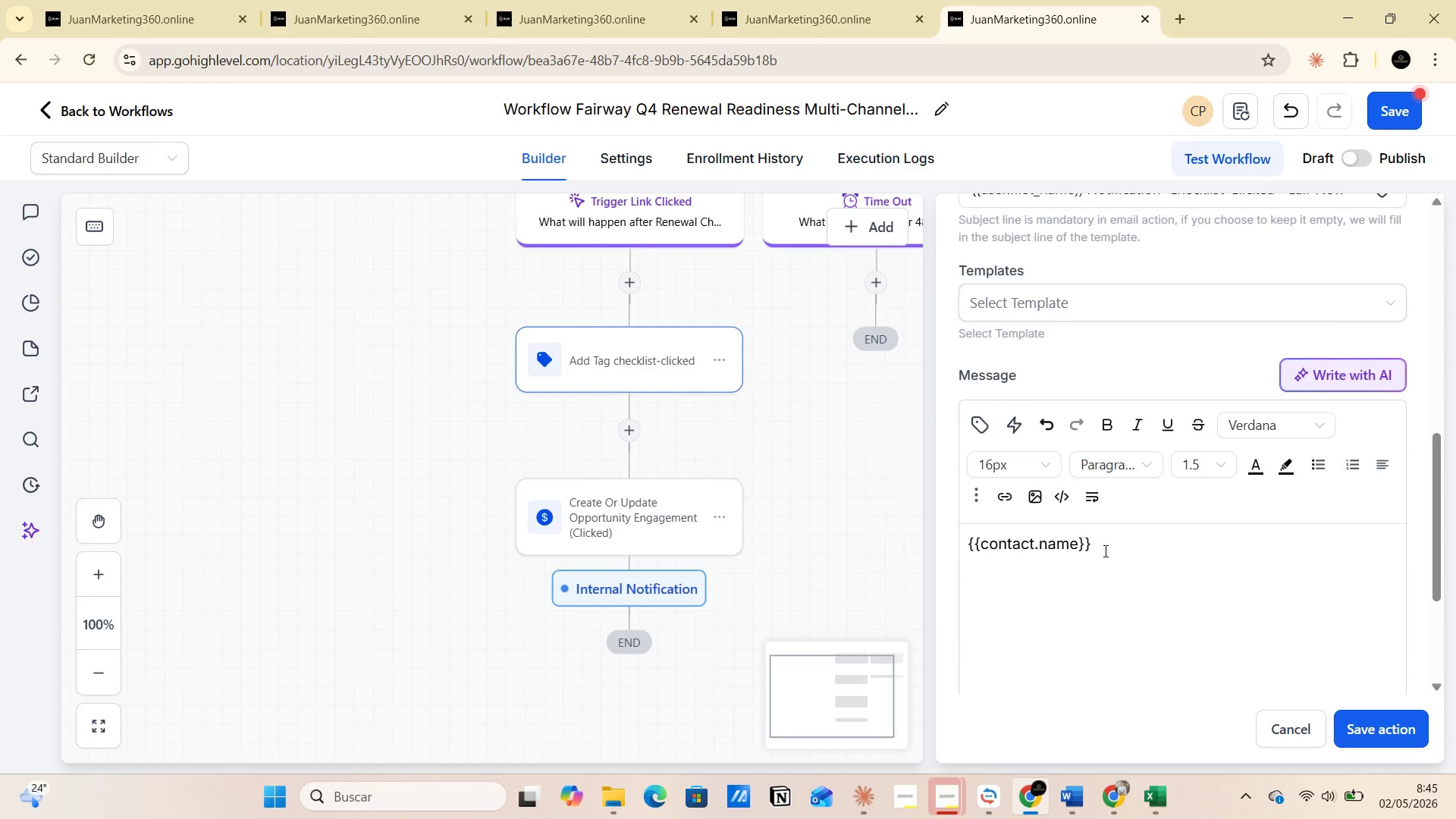 
key(Alt+Tab)
 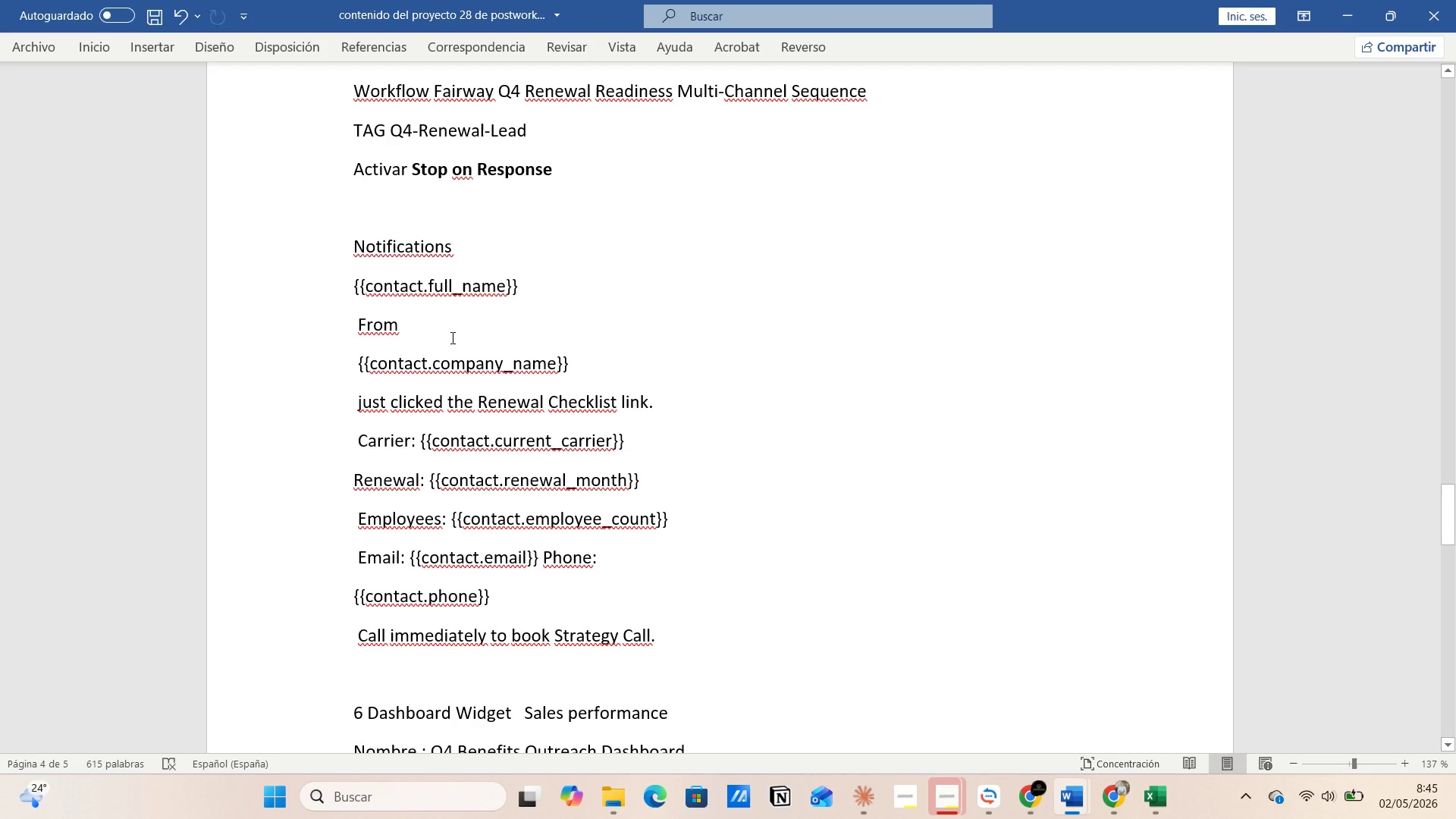 
key(Alt+AltLeft)
 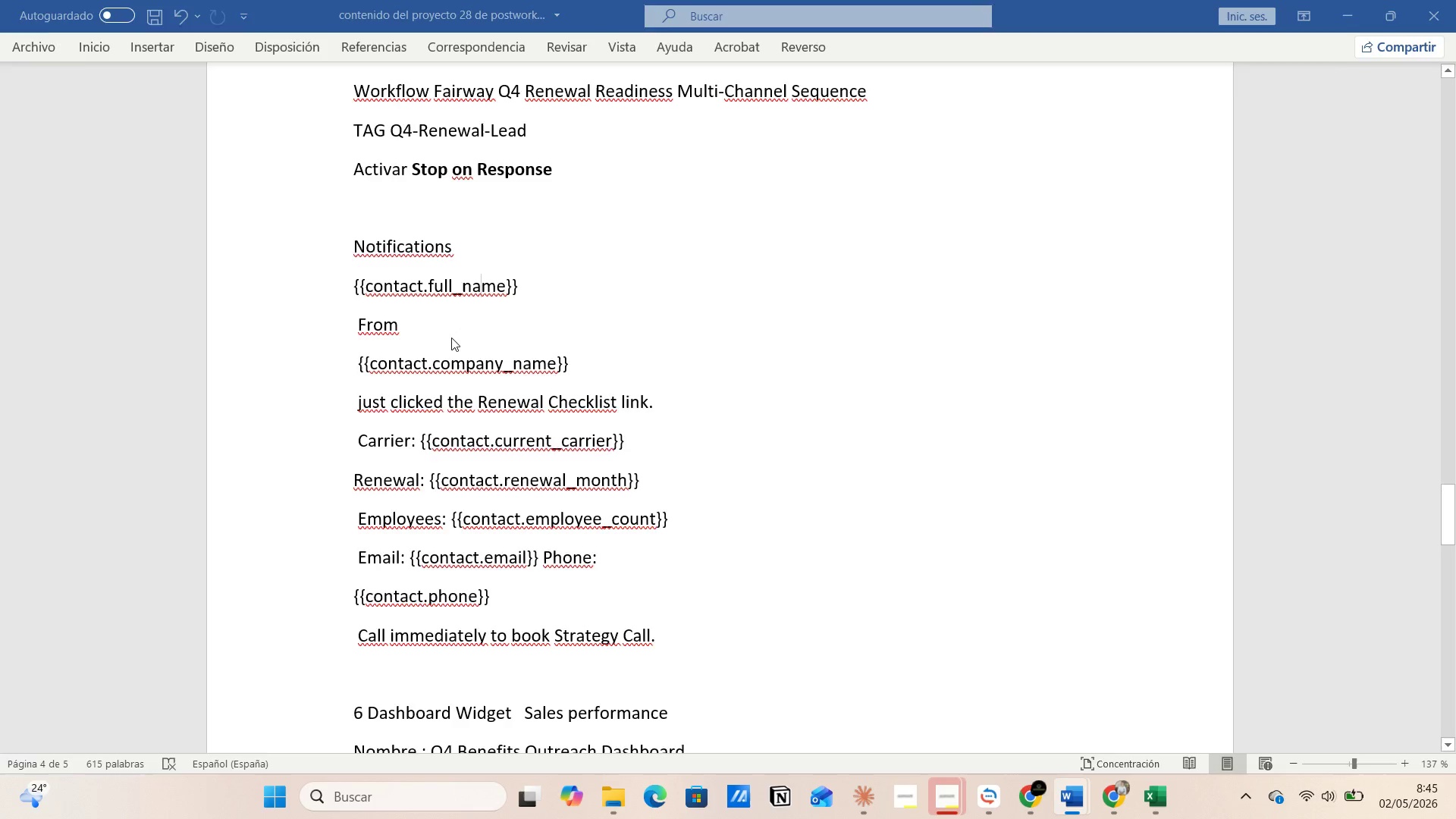 
key(Alt+Tab)
 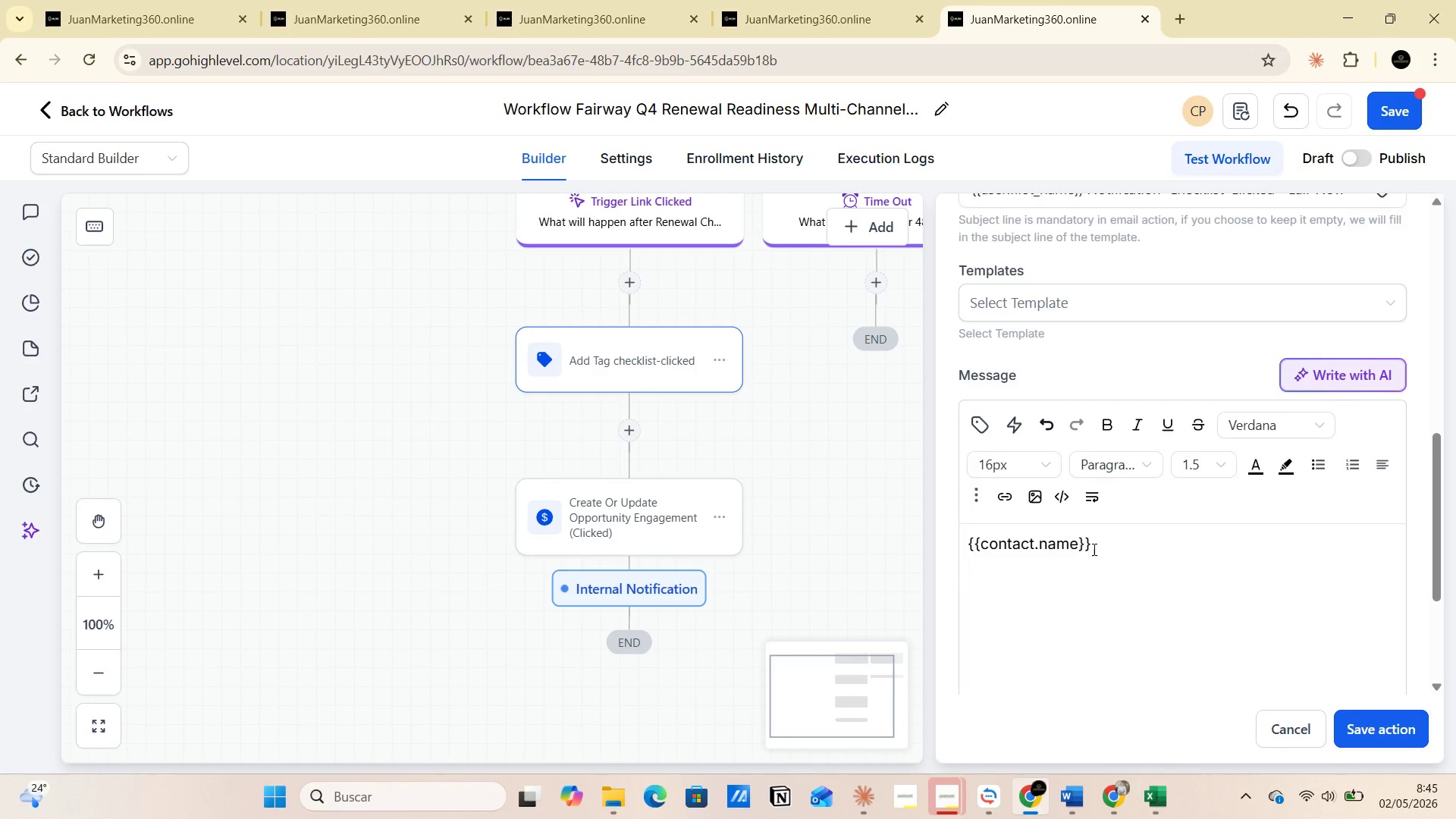 
left_click([1112, 545])
 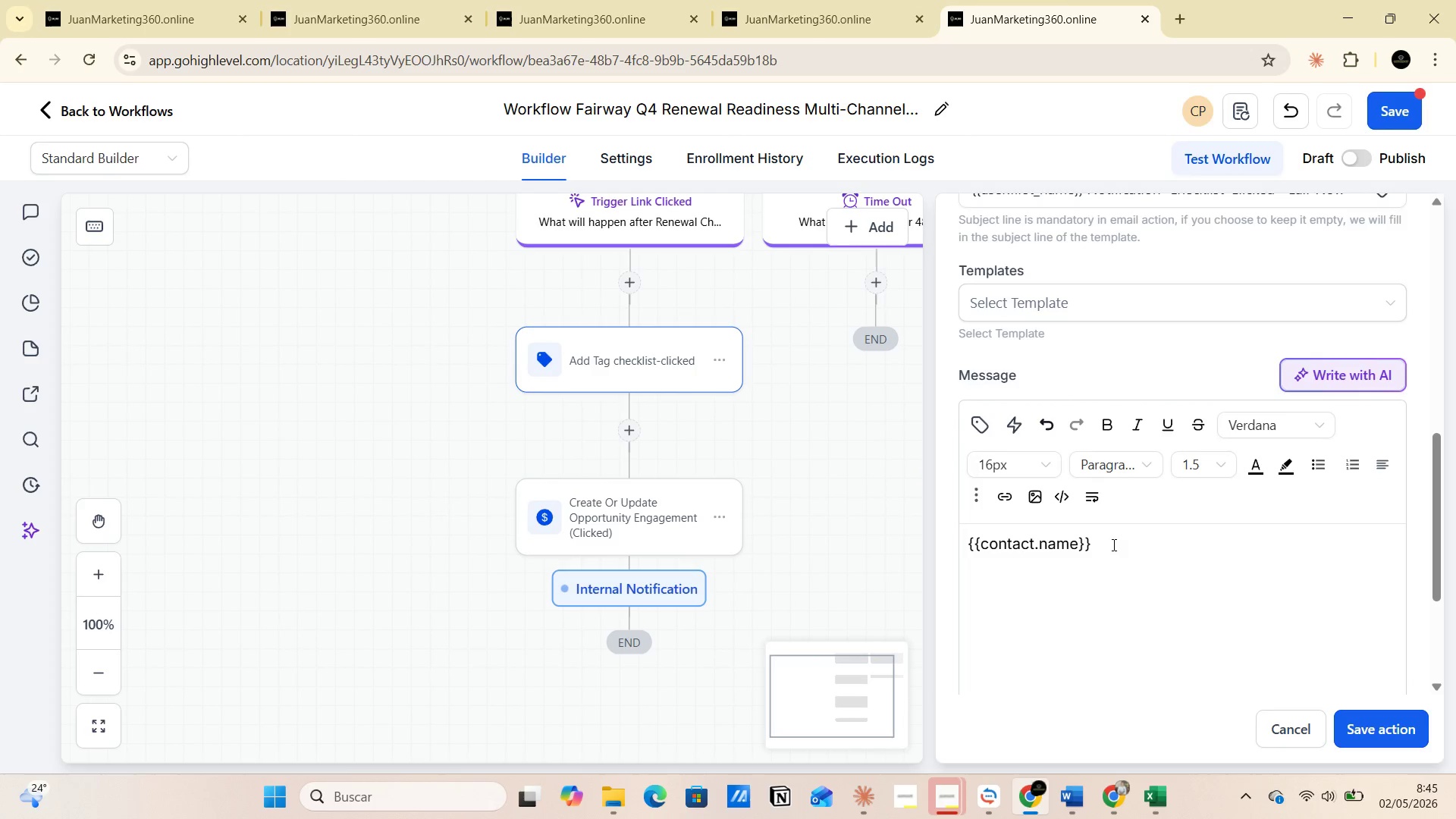 
type( from )
 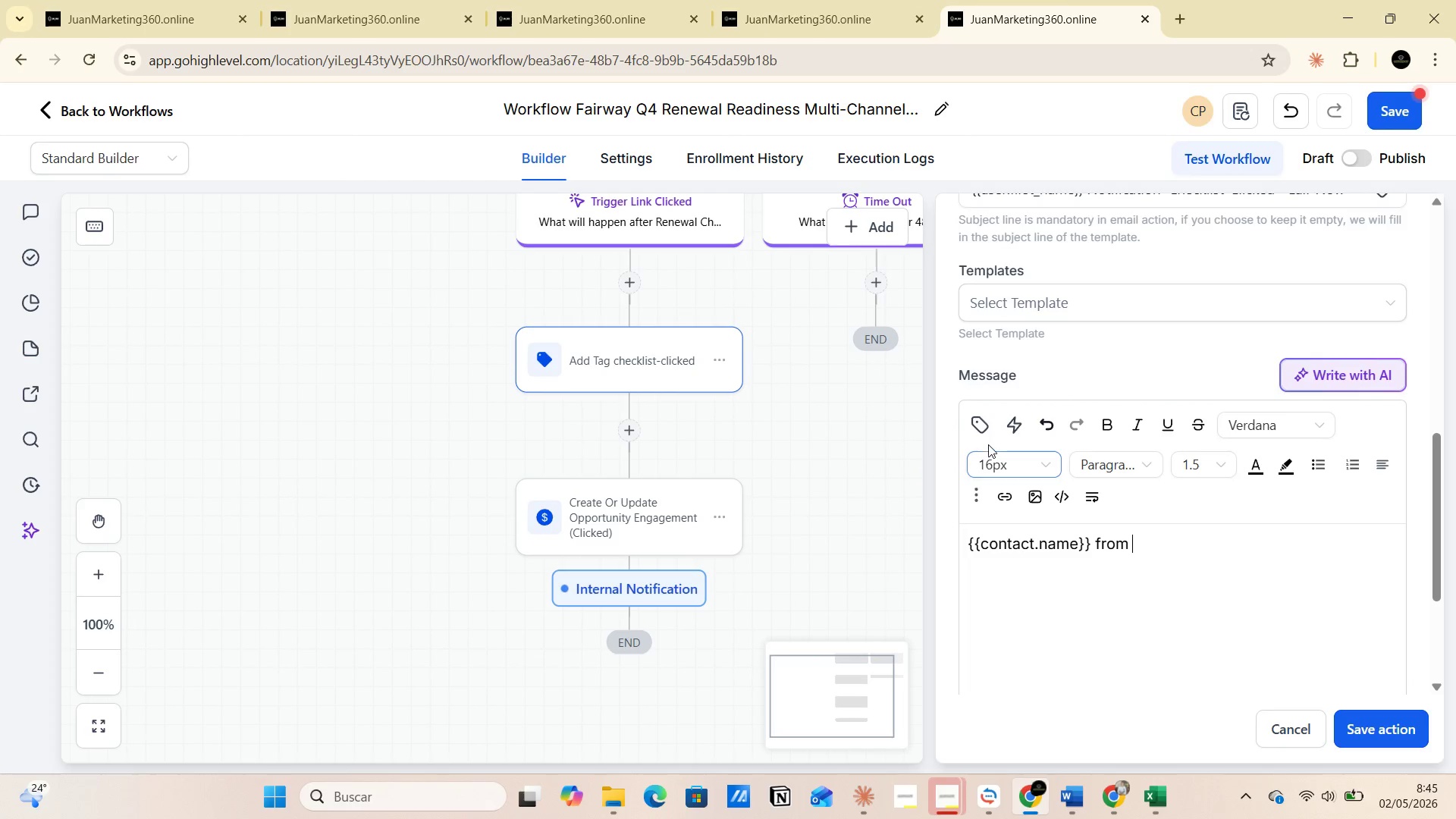 
left_click([984, 433])
 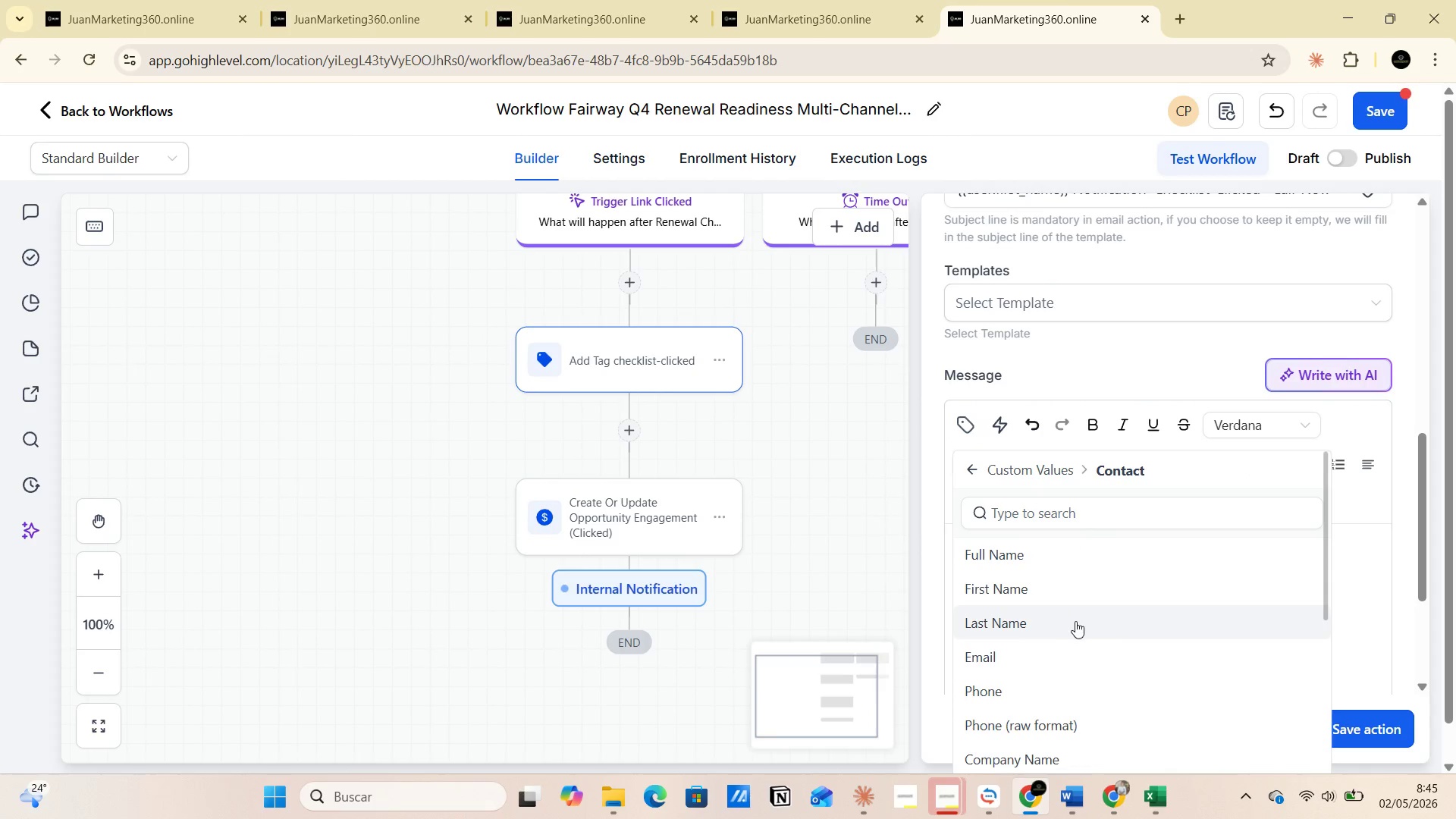 
scroll: coordinate [1086, 635], scroll_direction: down, amount: 1.0
 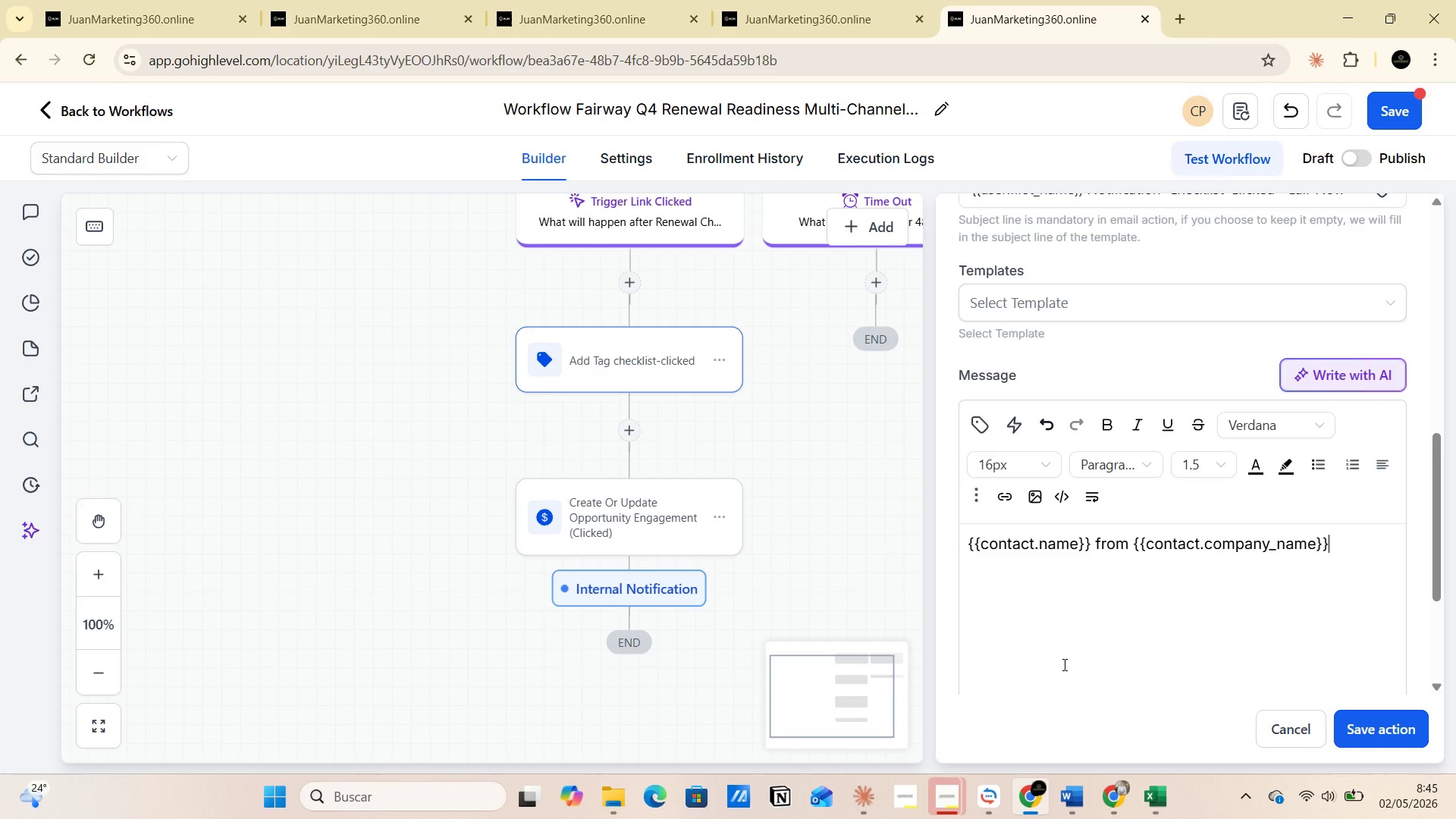 
key(Enter)
 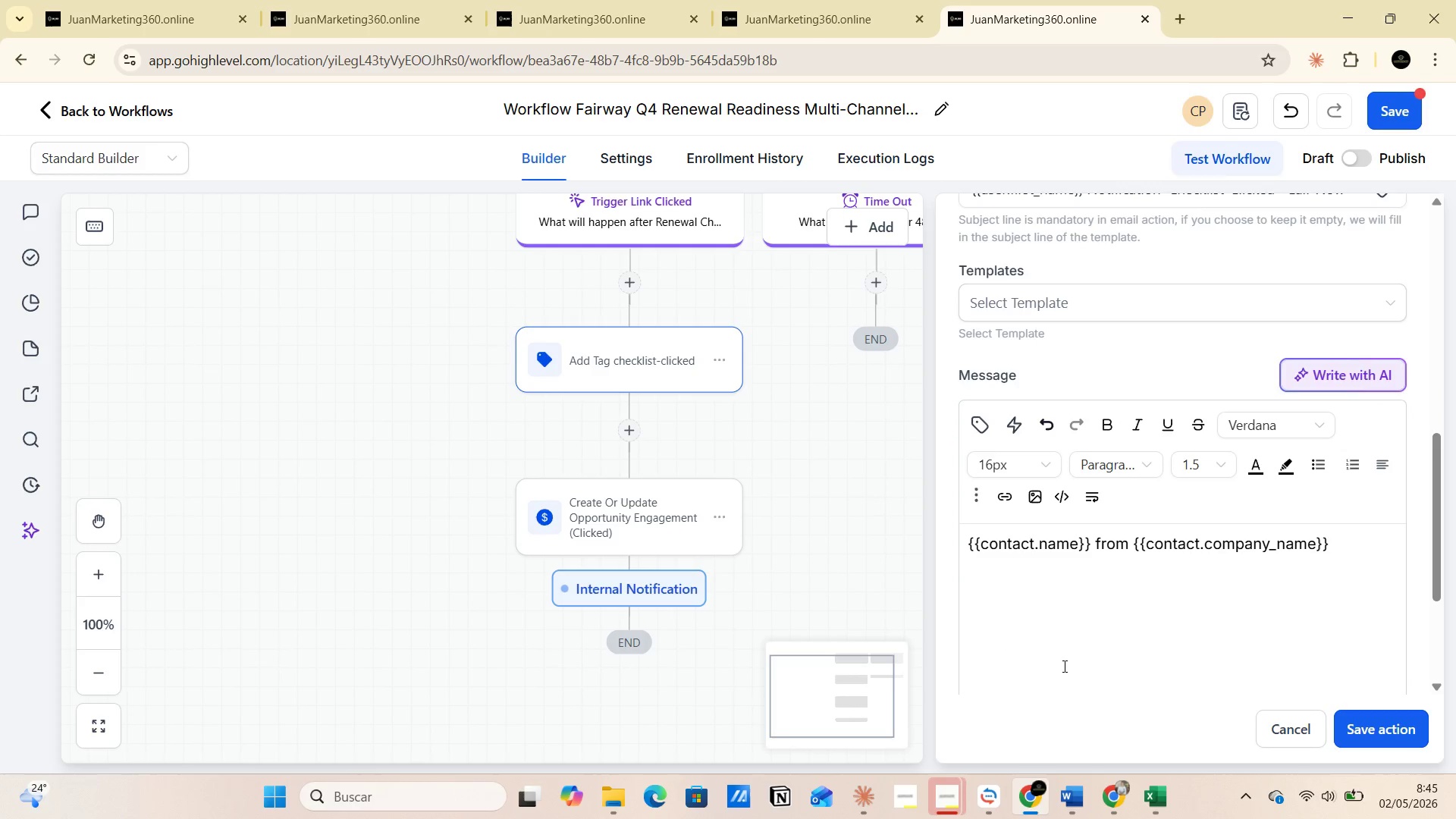 
key(Enter)
 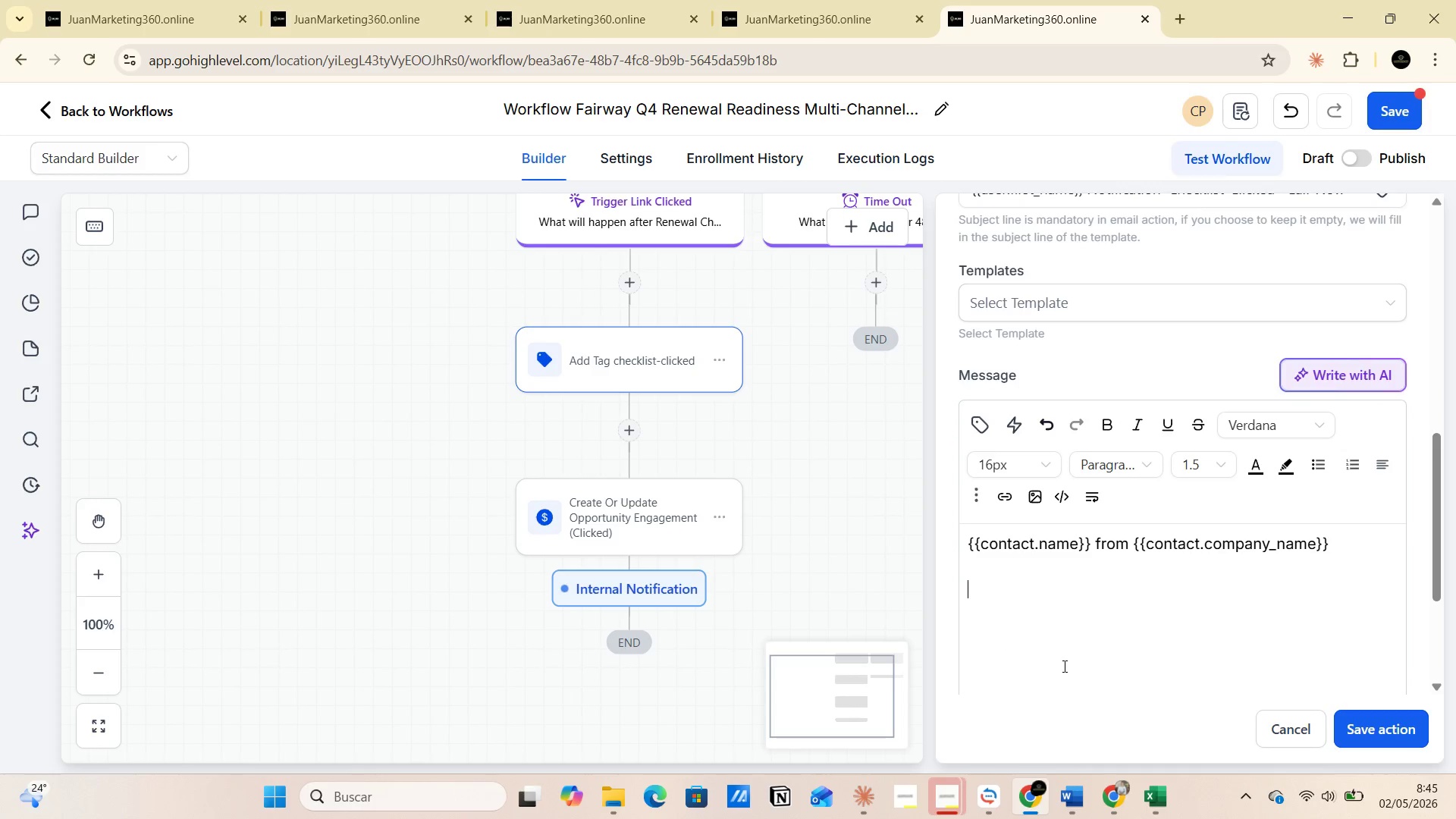 
key(Alt+AltLeft)
 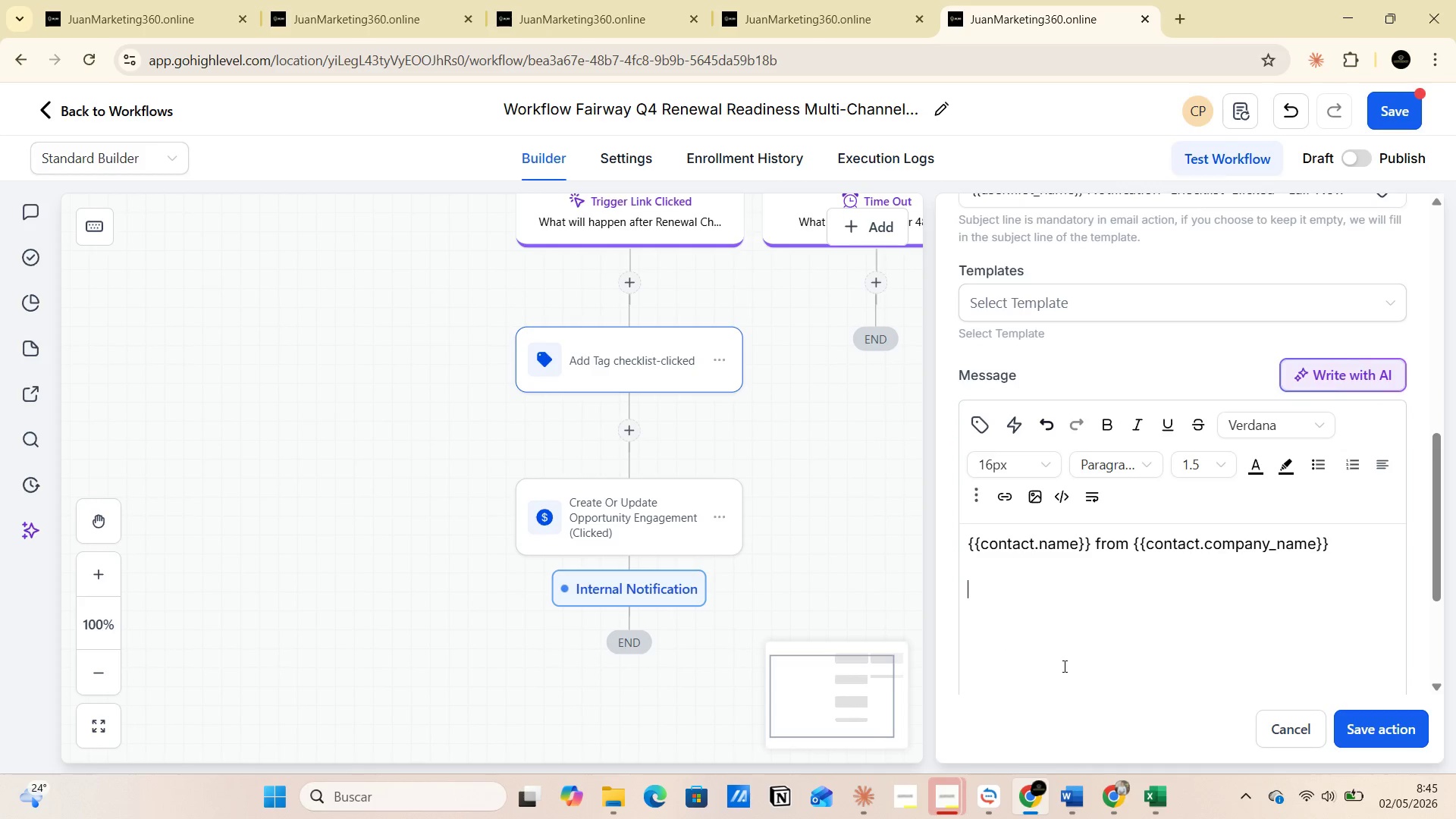 
key(Alt+Tab)
 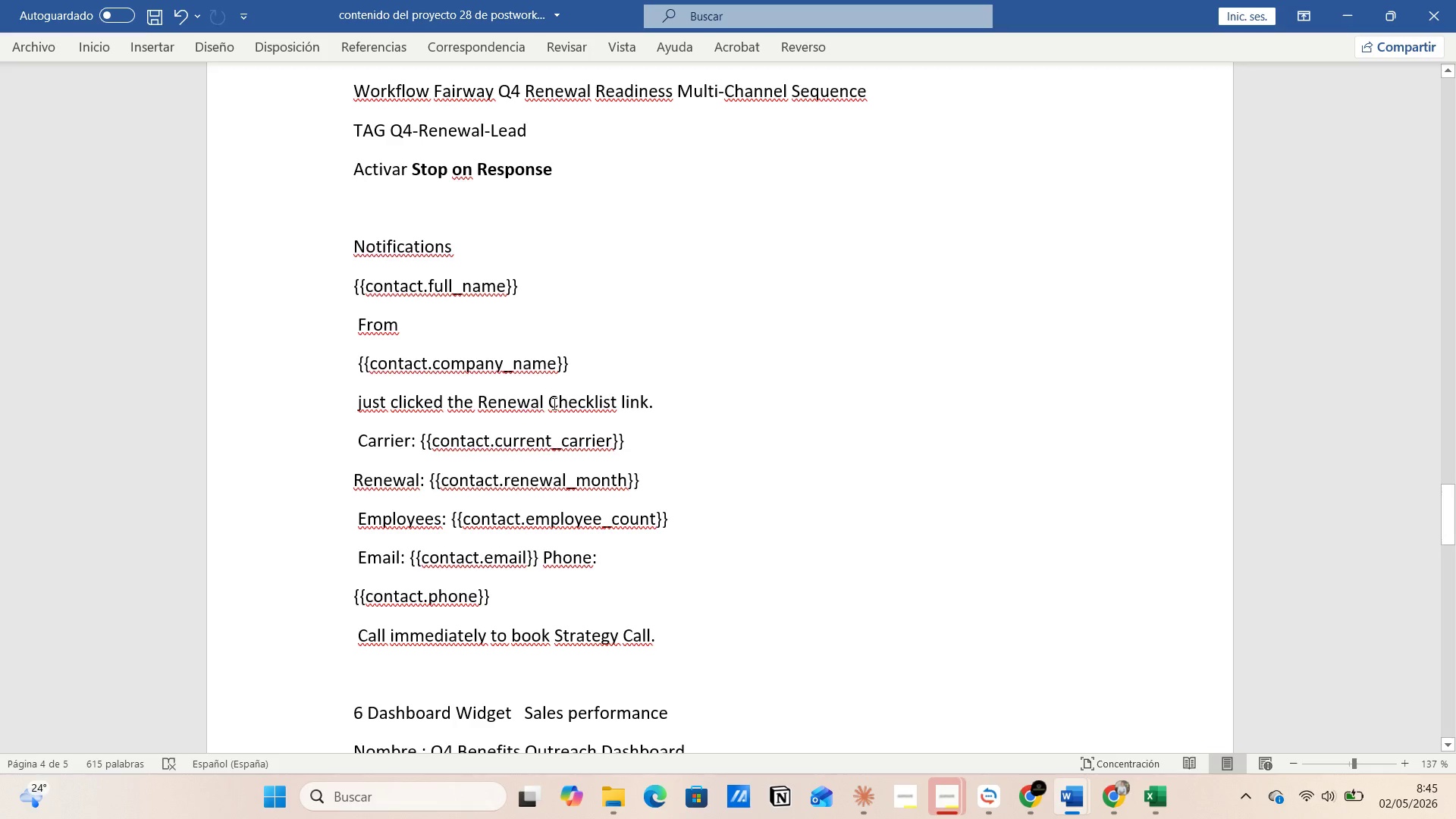 
wait(5.88)
 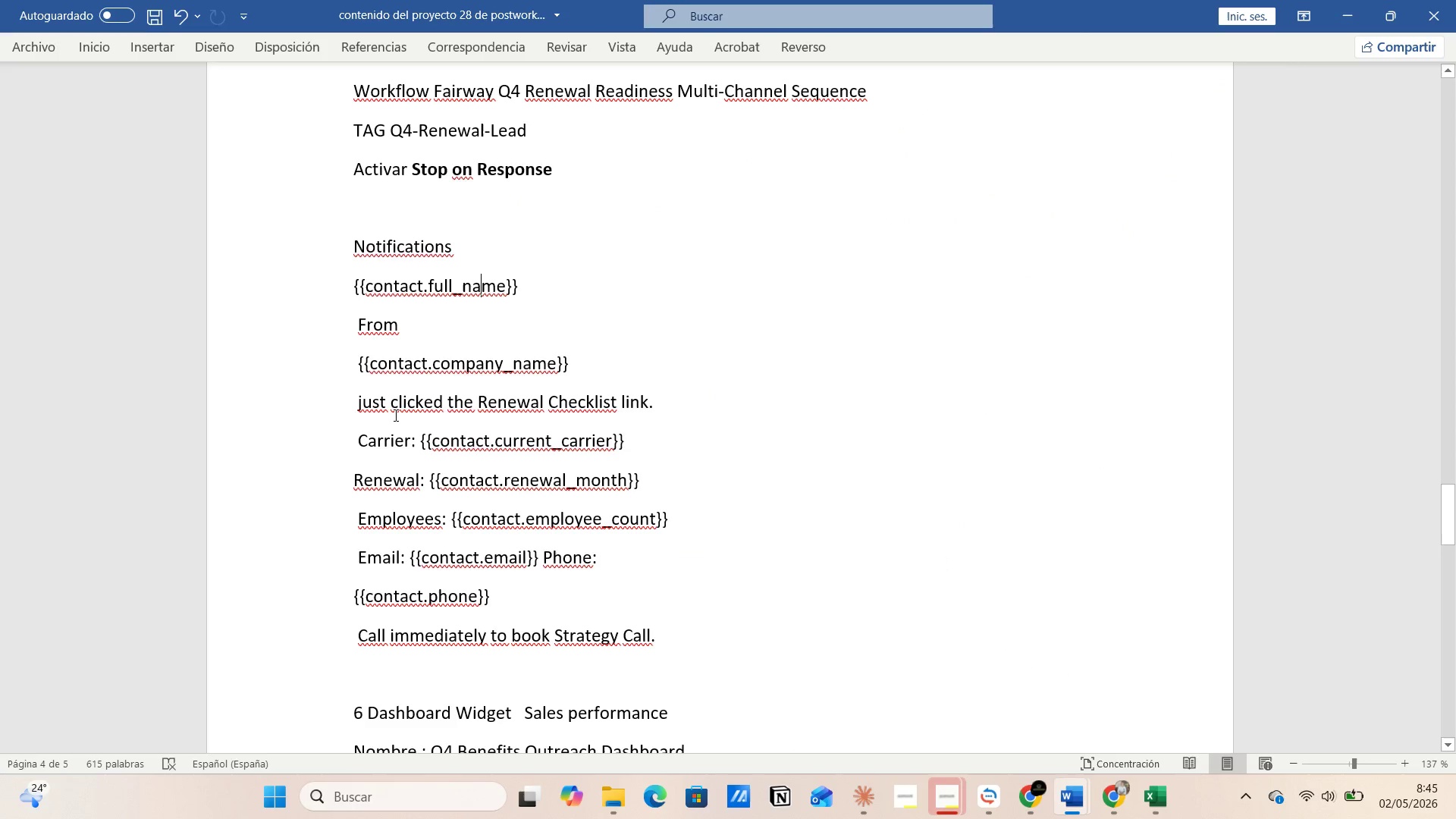 
left_click_drag(start_coordinate=[352, 399], to_coordinate=[414, 439])
 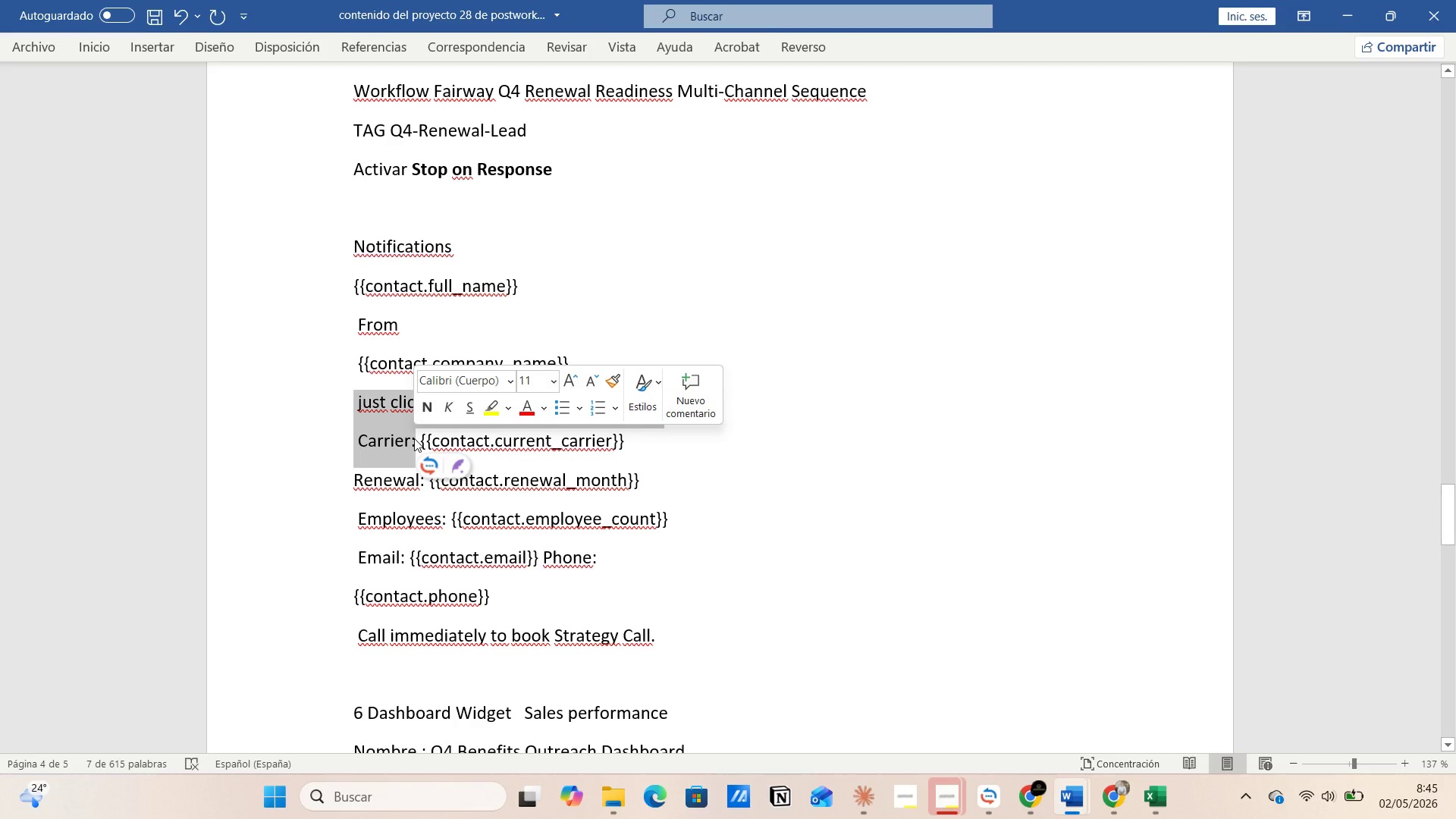 
key(Control+C)
 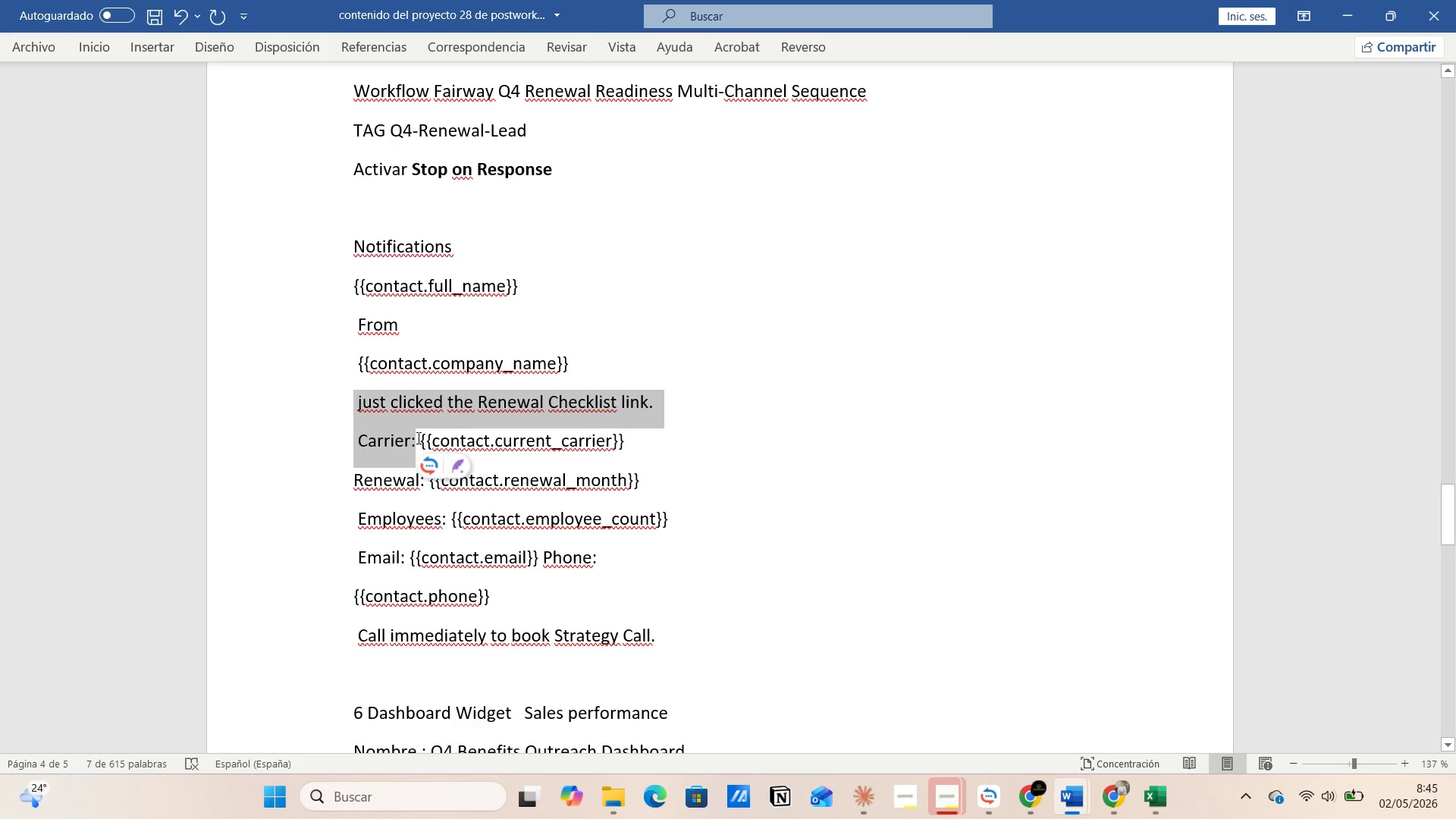 
key(Alt+AltLeft)
 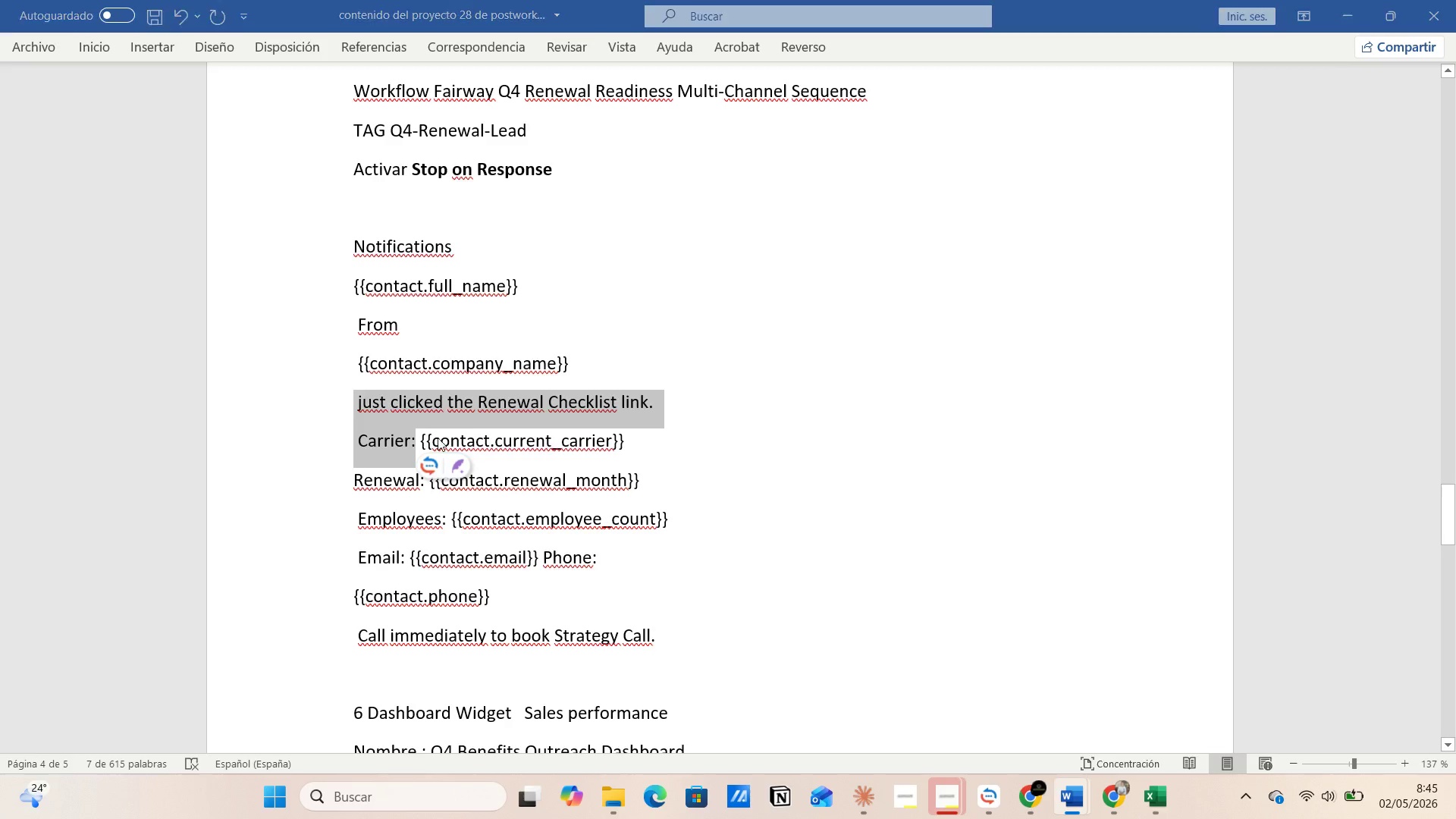 
key(Alt+Tab)
 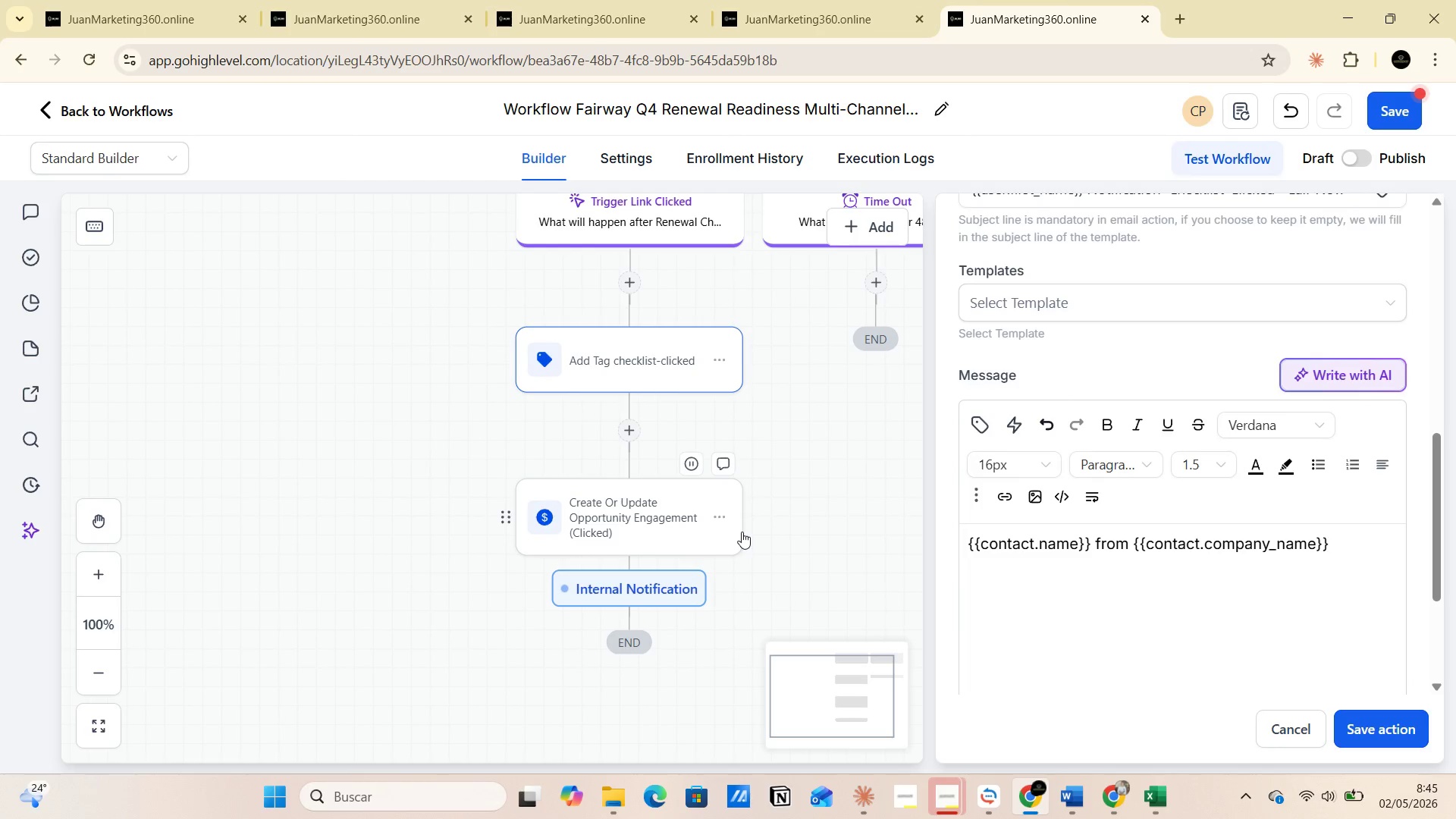 
key(Control+V)
 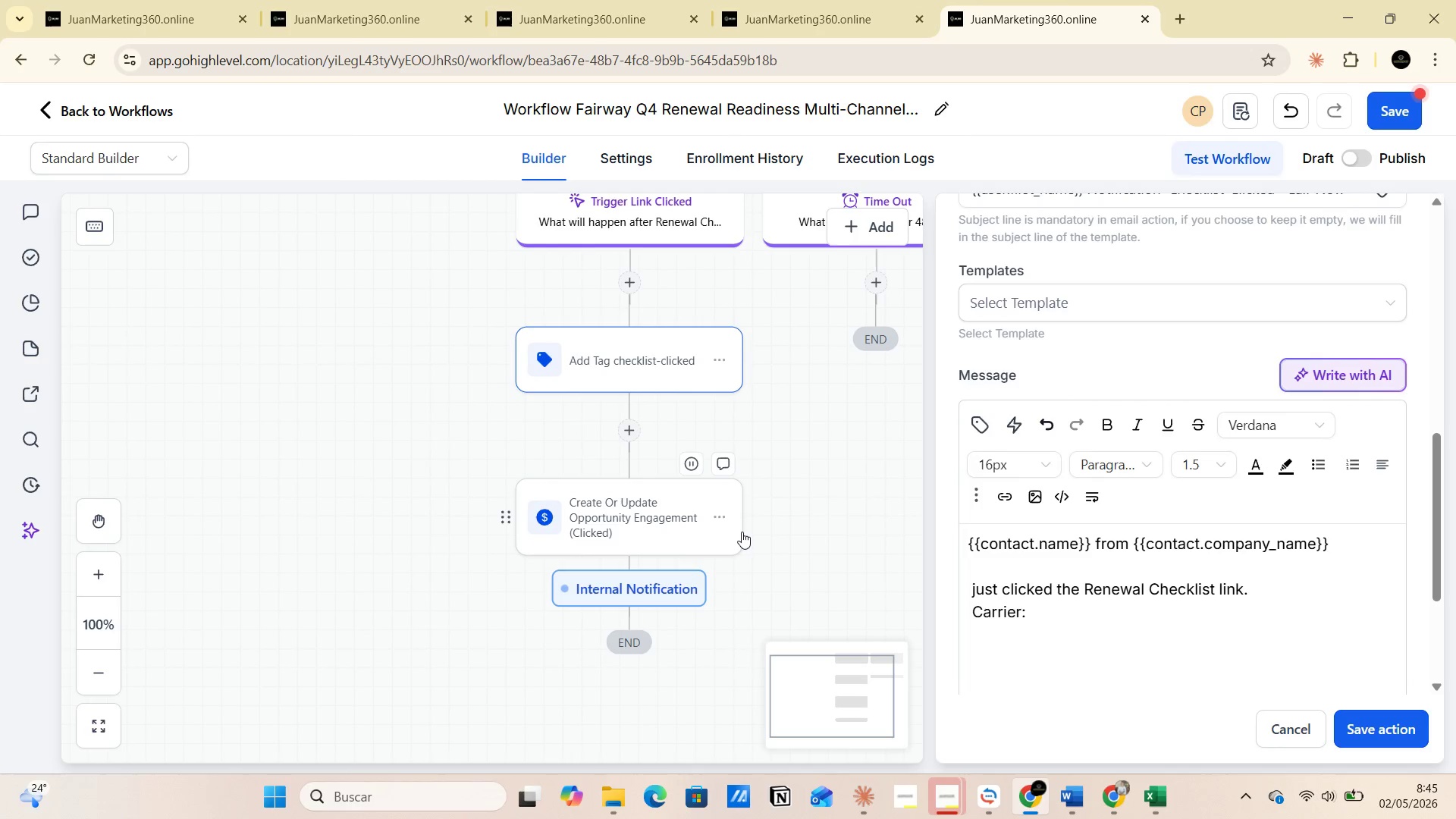 
key(Space)
 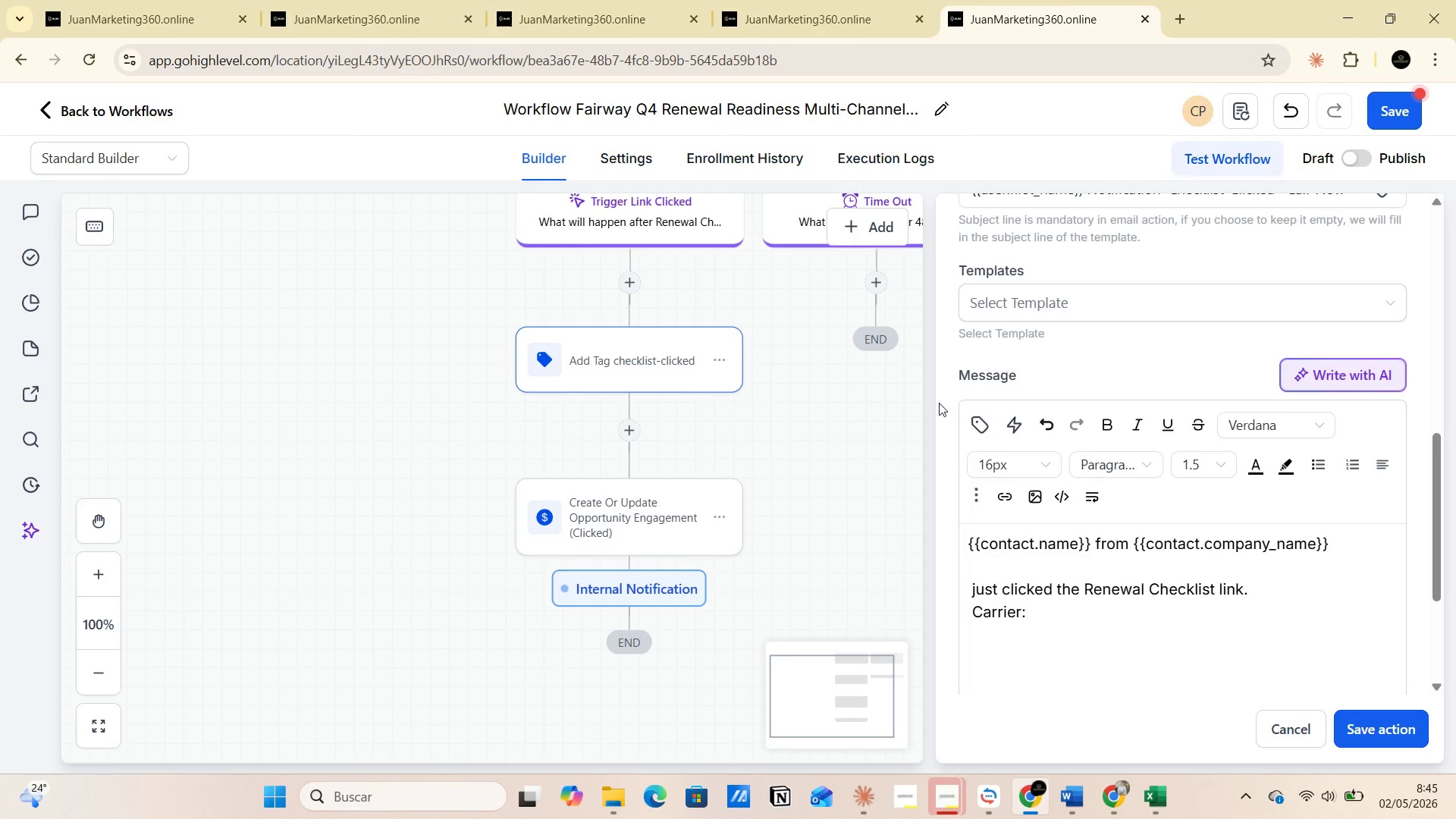 
left_click([981, 425])
 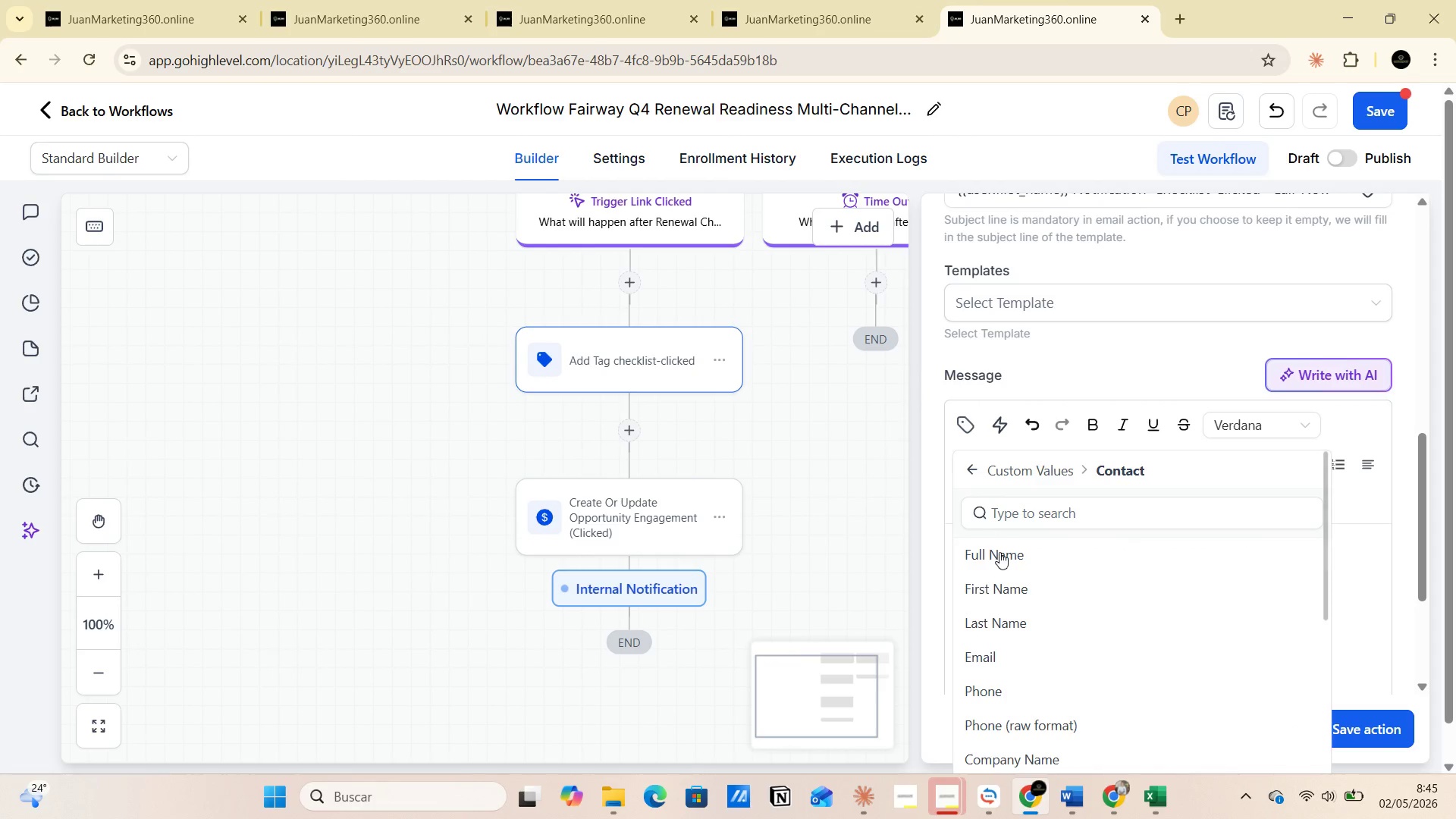 
scroll: coordinate [1088, 598], scroll_direction: down, amount: 26.0
 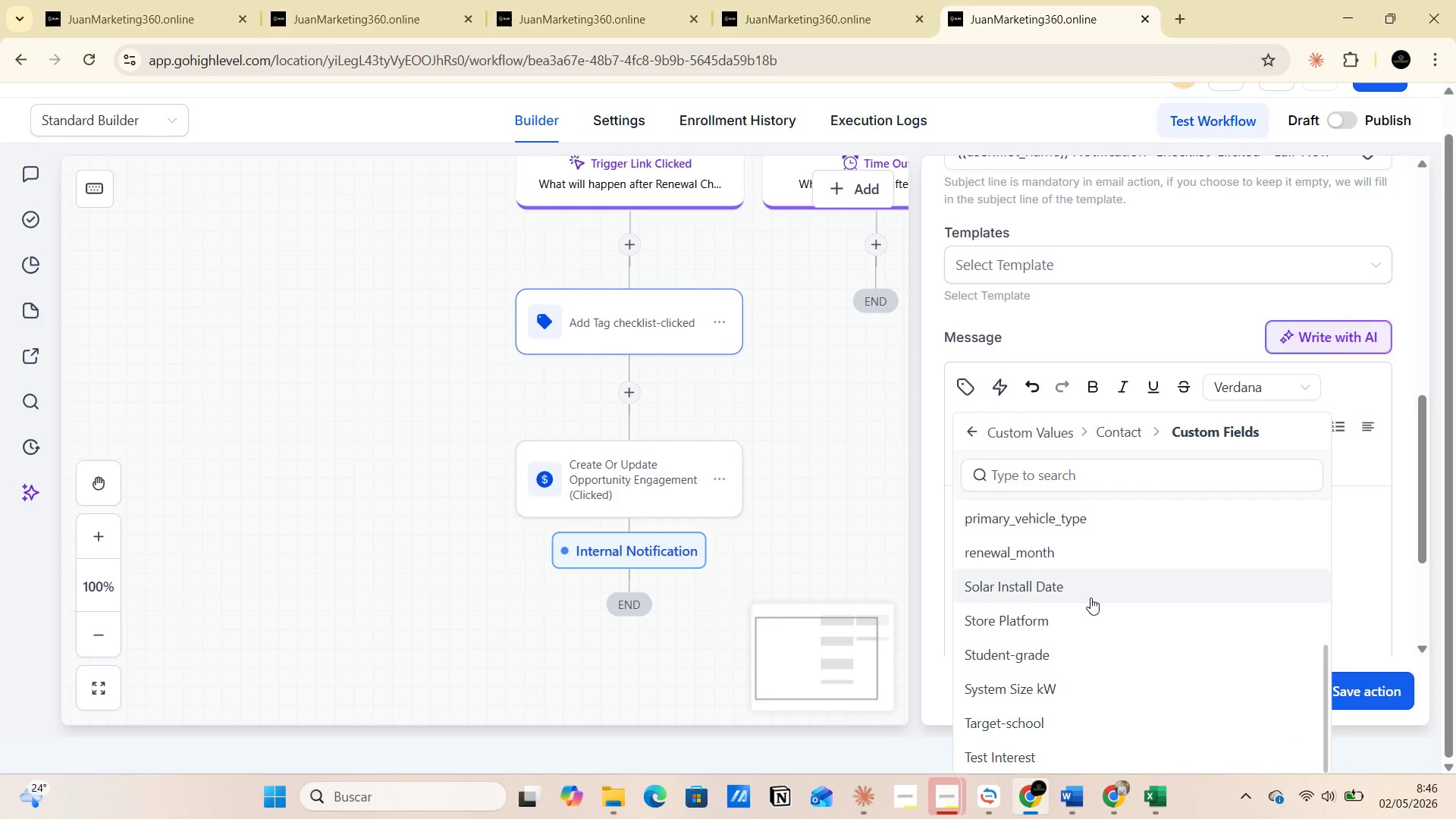 
scroll: coordinate [1098, 592], scroll_direction: up, amount: 13.0
 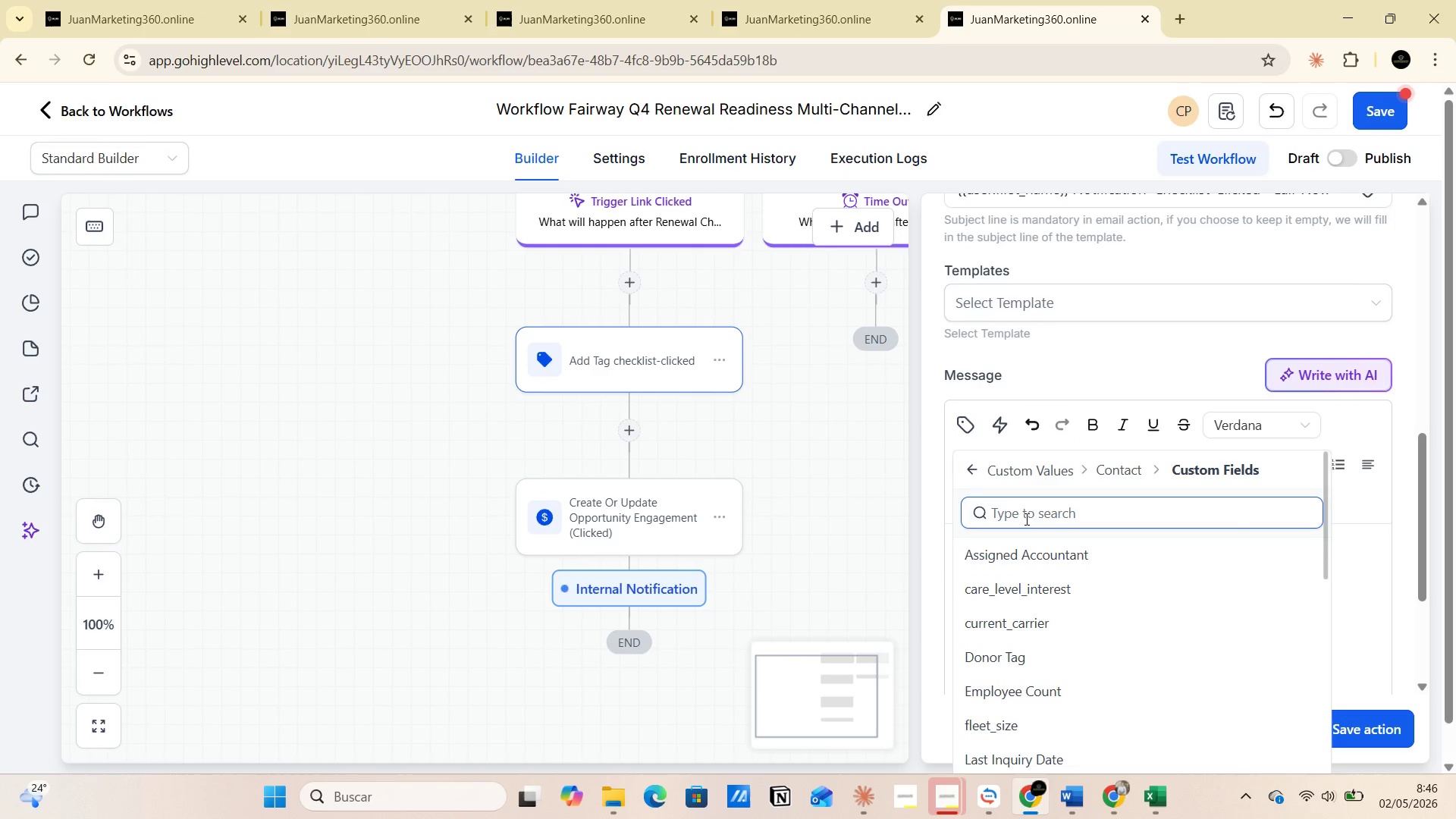 
left_click([1025, 519])
 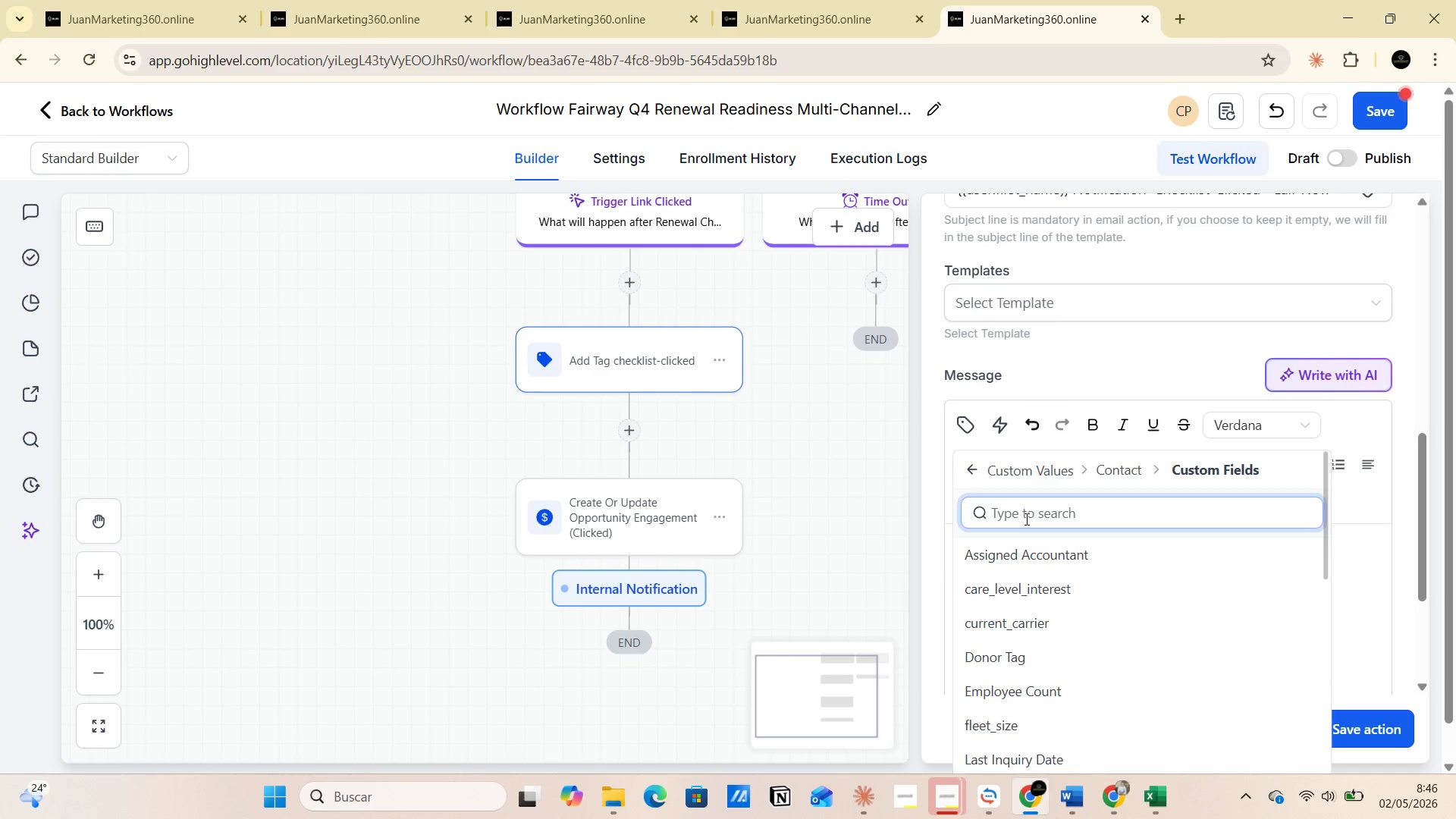 
type(cu)
 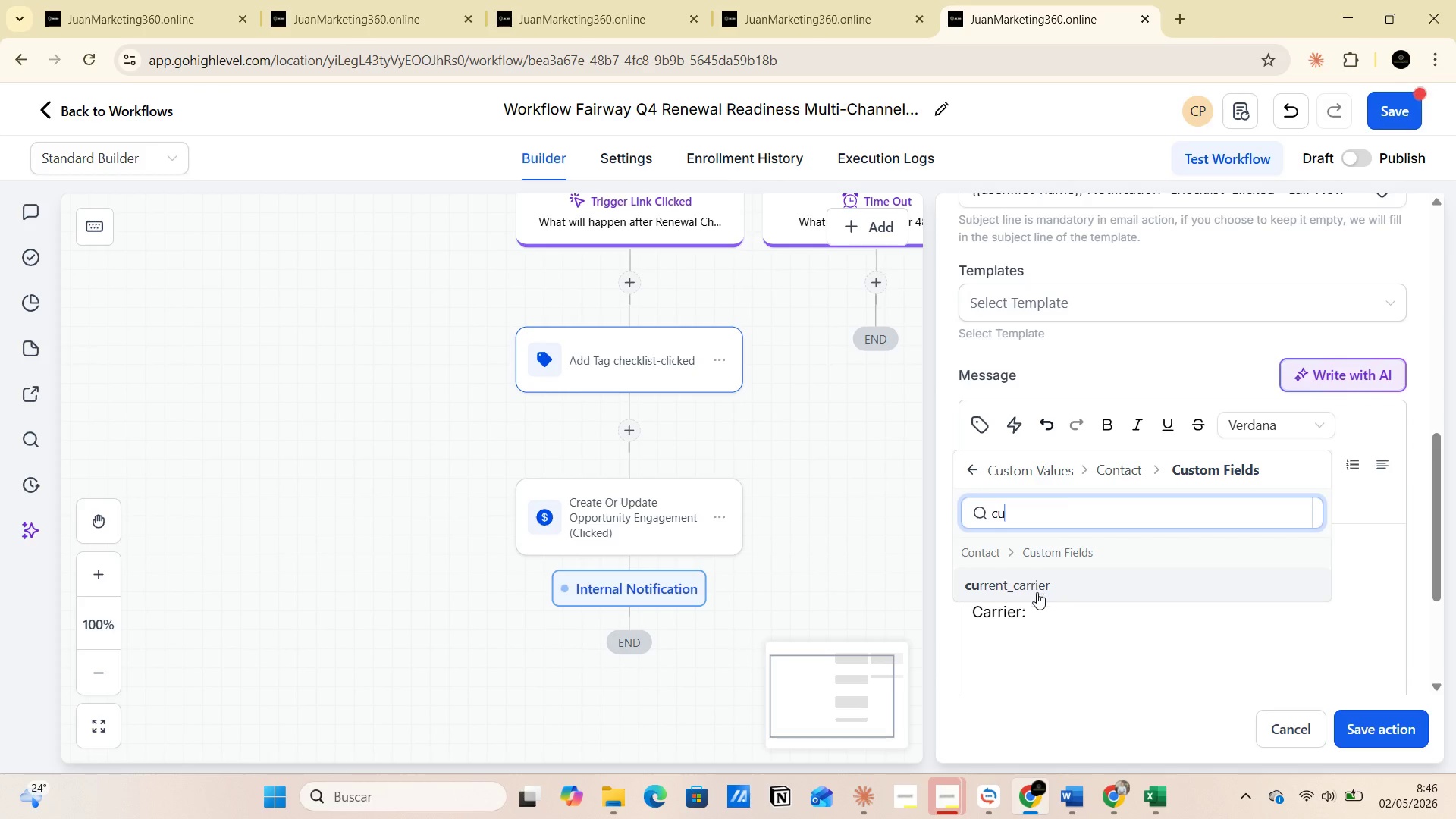 
left_click([1037, 585])
 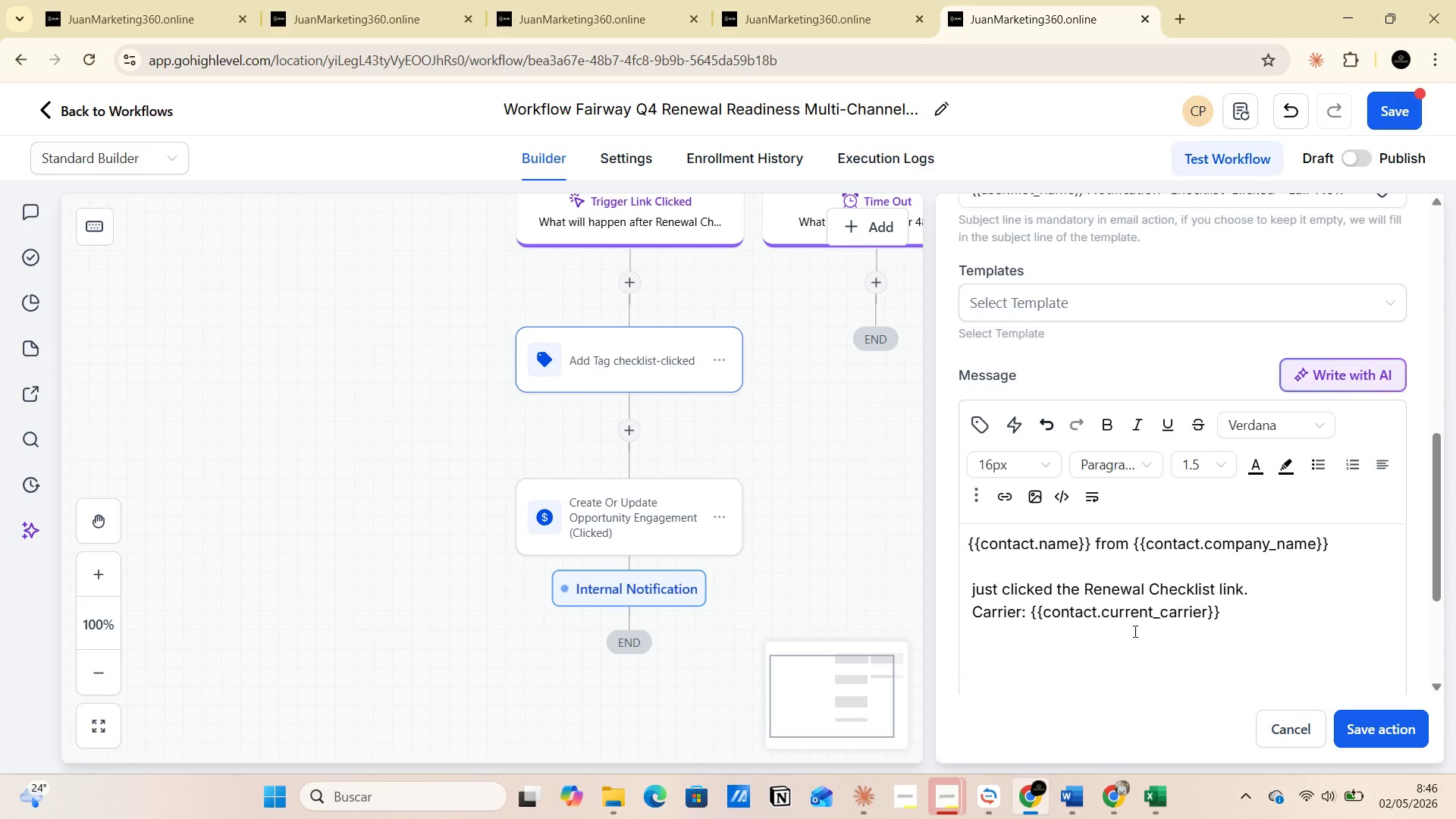 
left_click([1212, 624])
 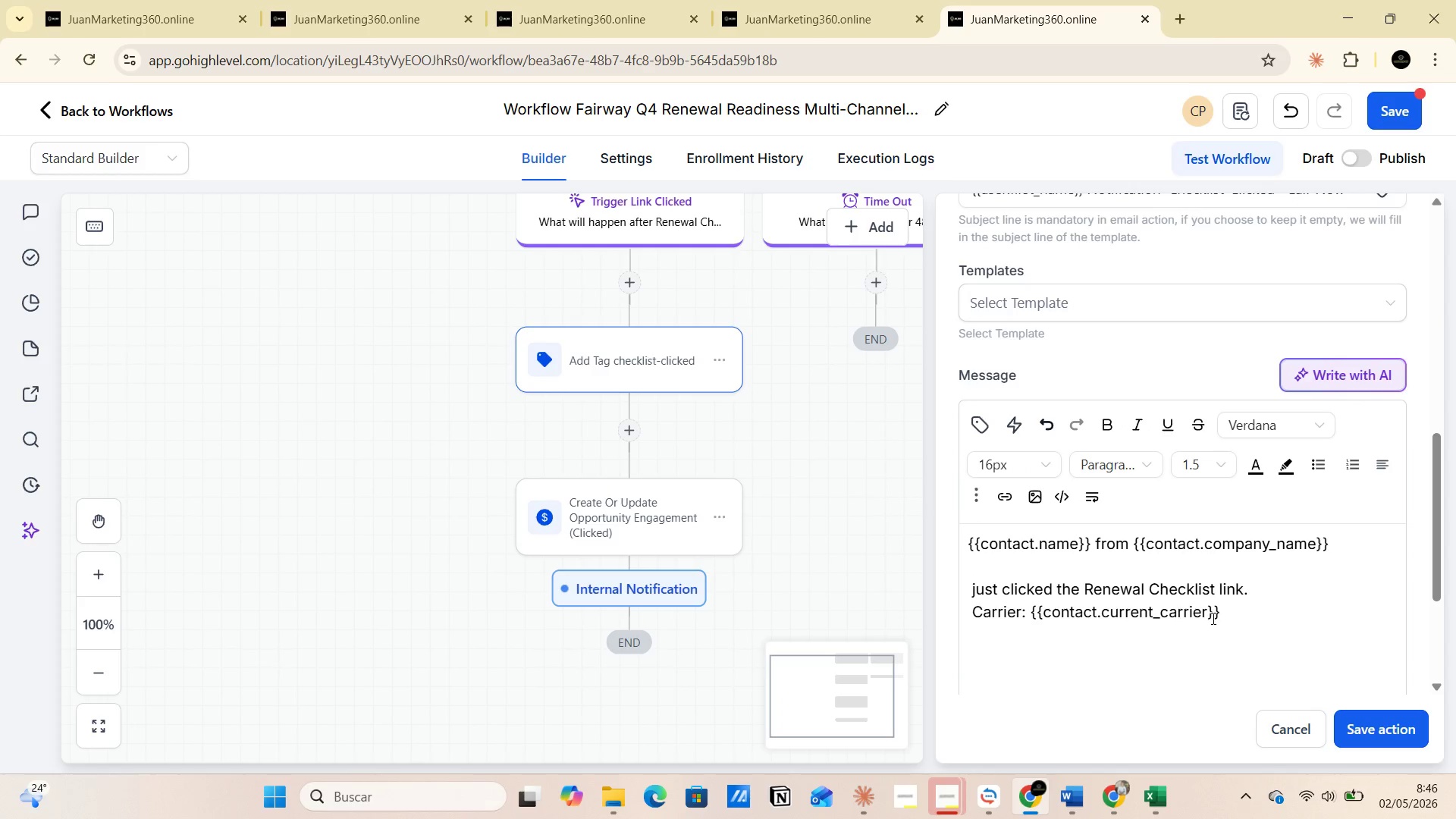 
key(Enter)
 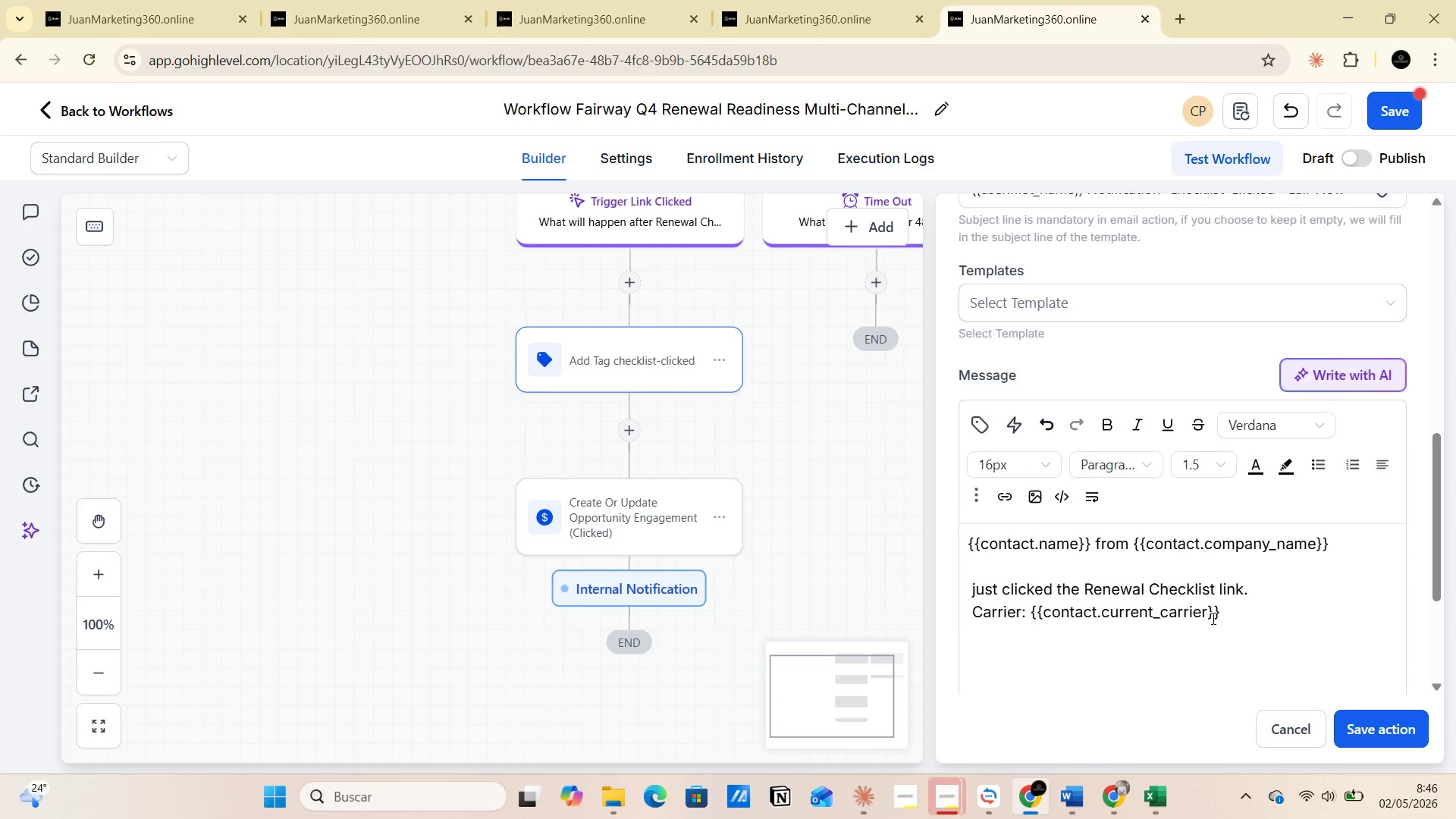 
key(Alt+AltLeft)
 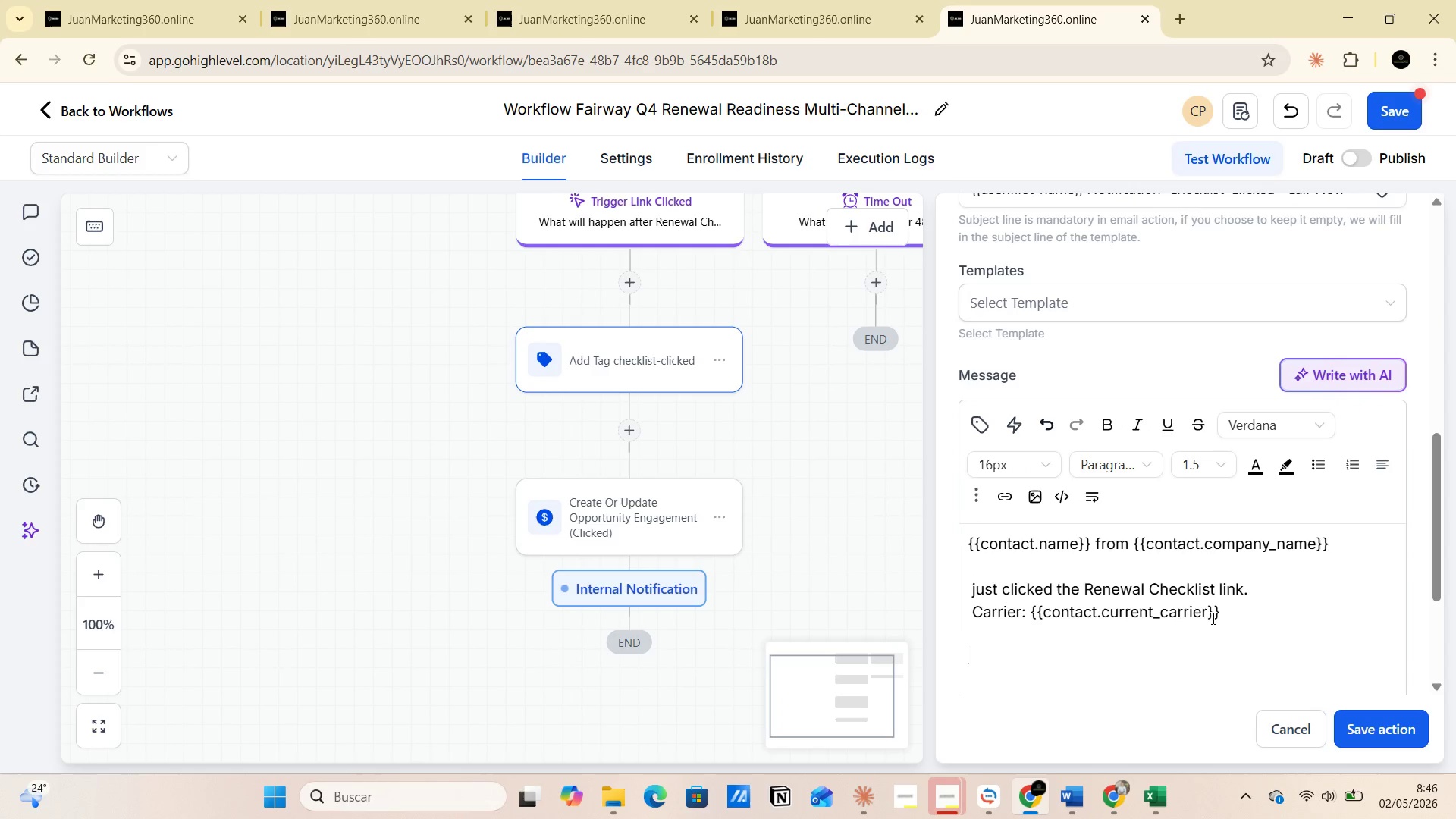 
key(Alt+Tab)
 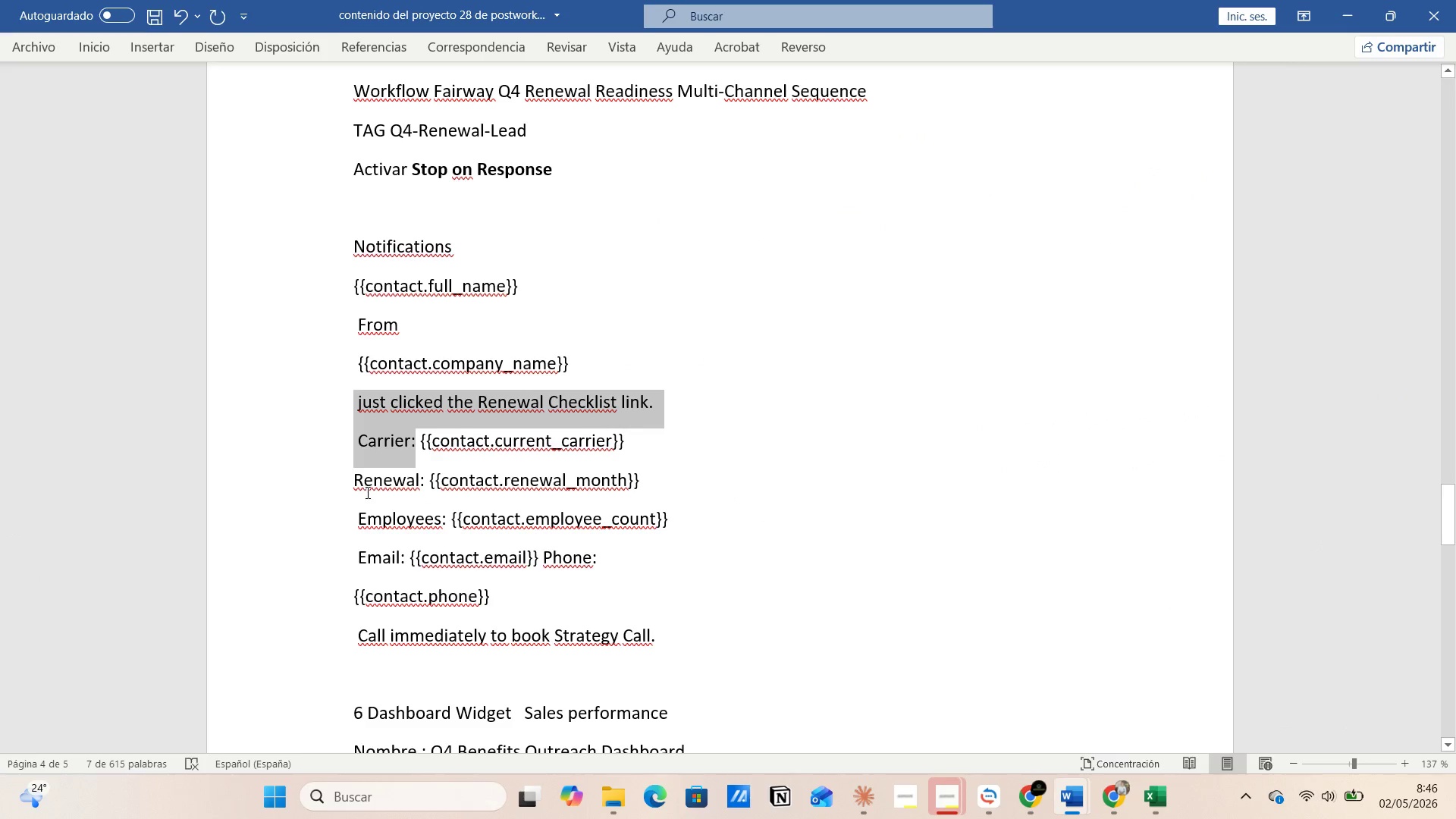 
left_click_drag(start_coordinate=[352, 482], to_coordinate=[426, 479])
 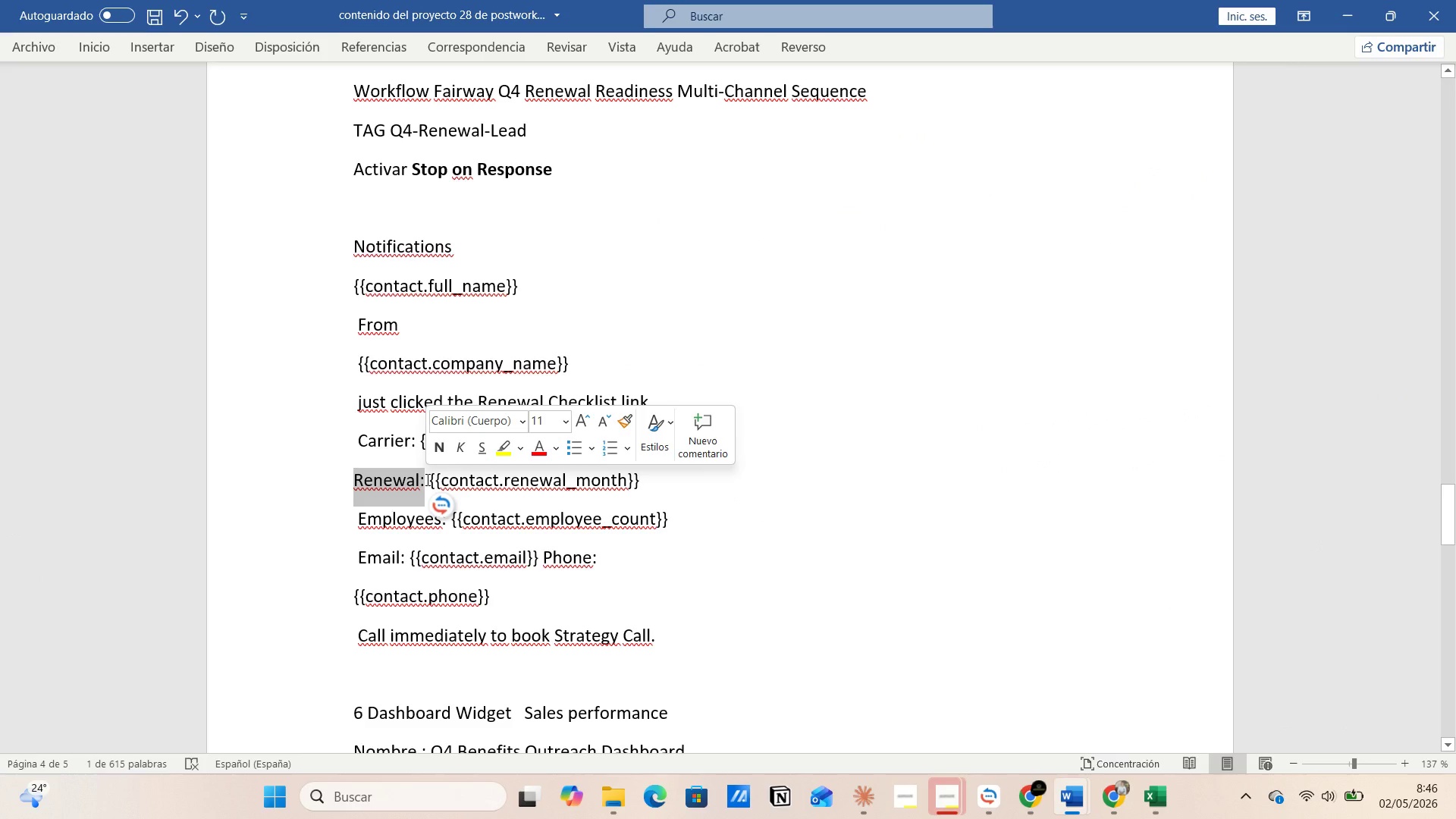 
key(Control+C)
 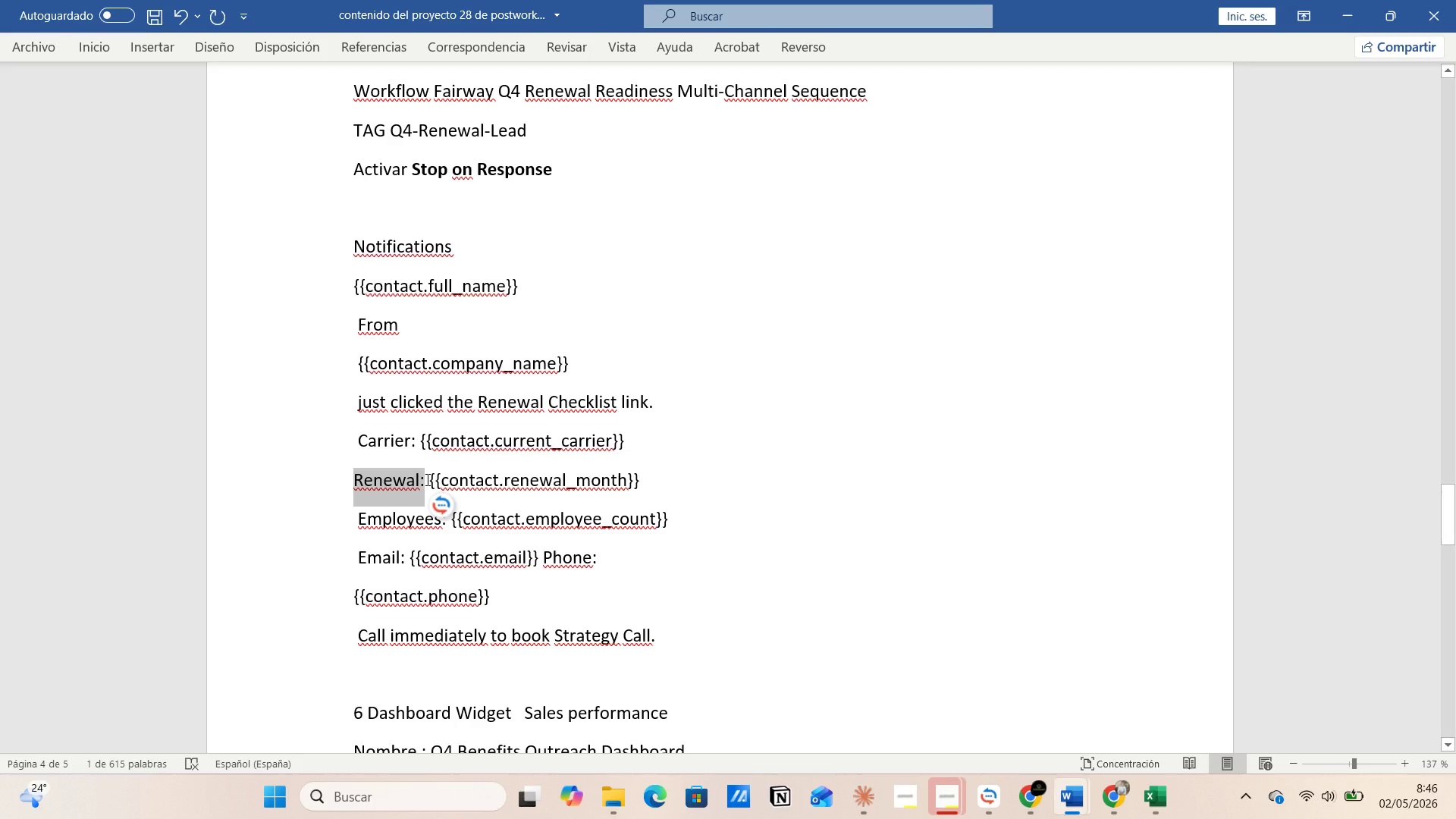 
key(Alt+Tab)
 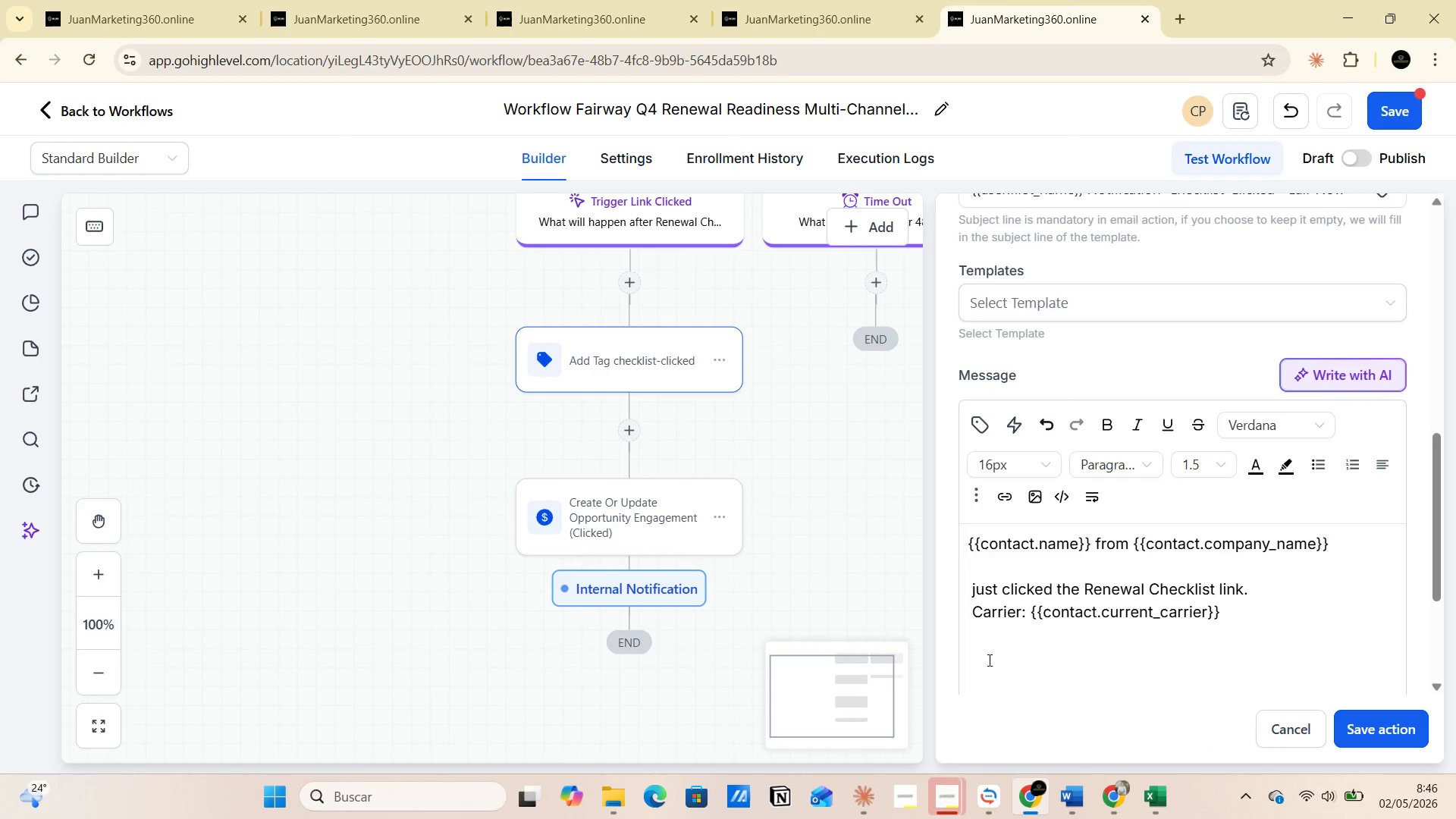 
key(Control+V)
 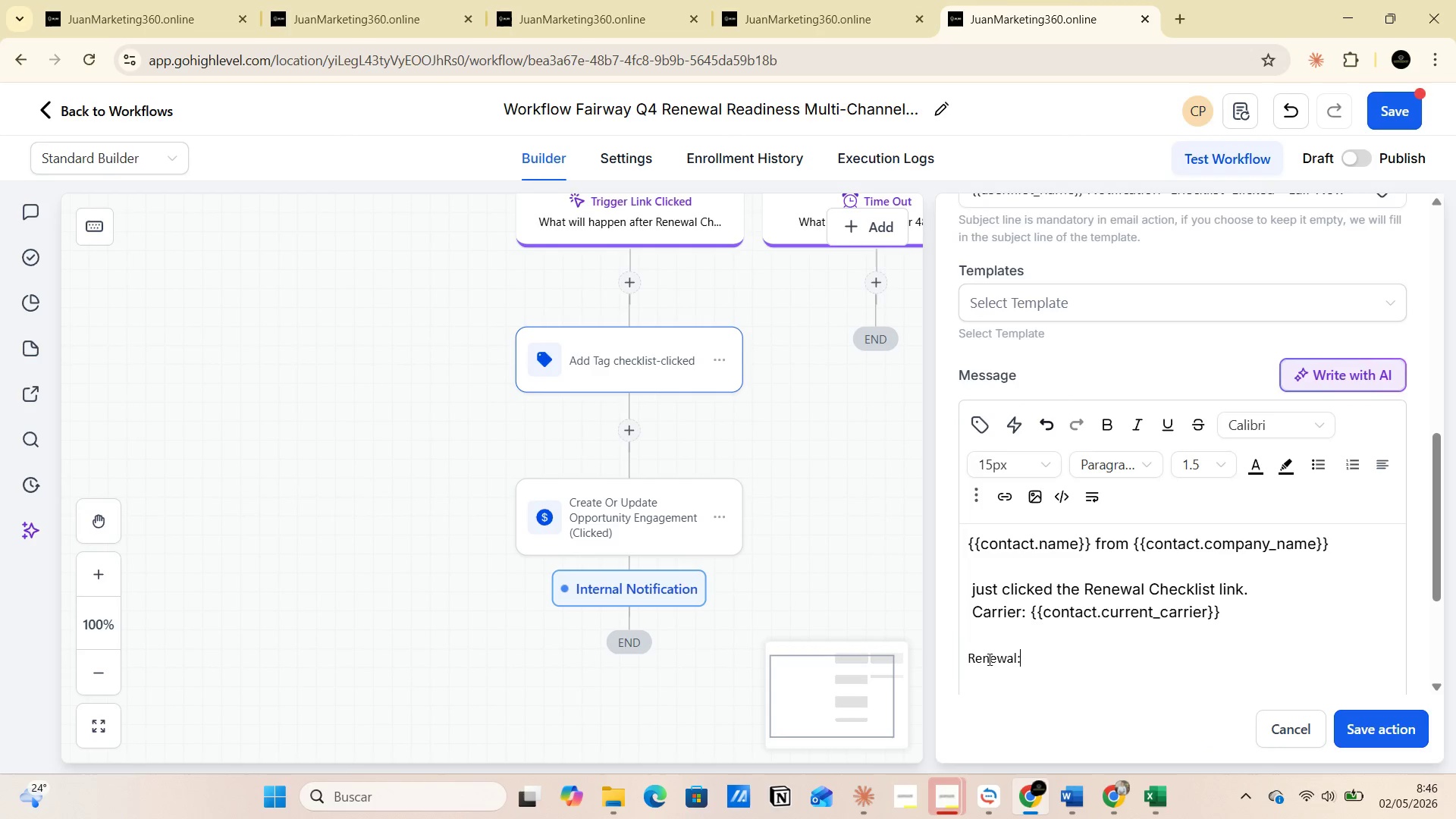 
key(Space)
 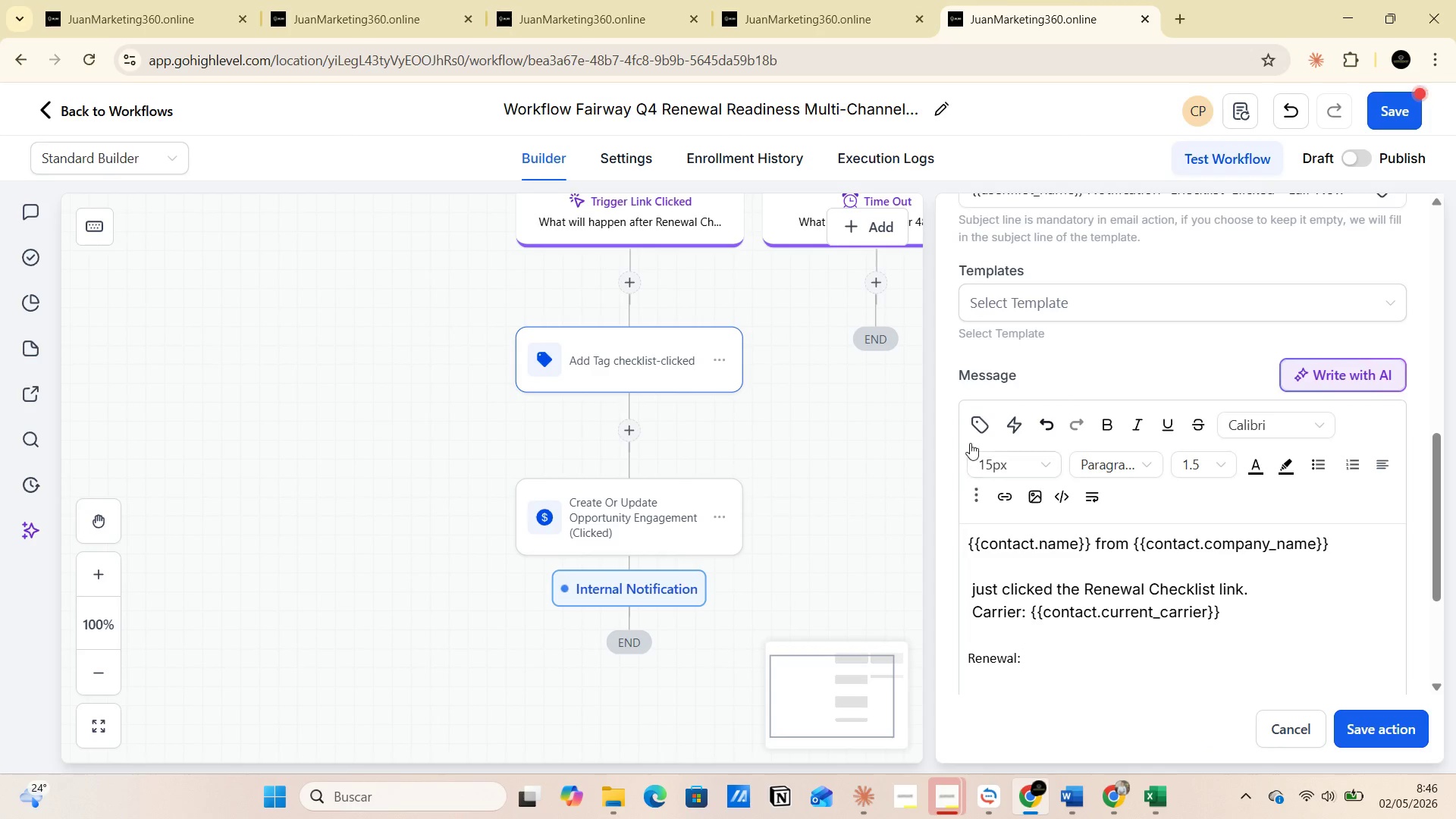 
left_click([976, 425])
 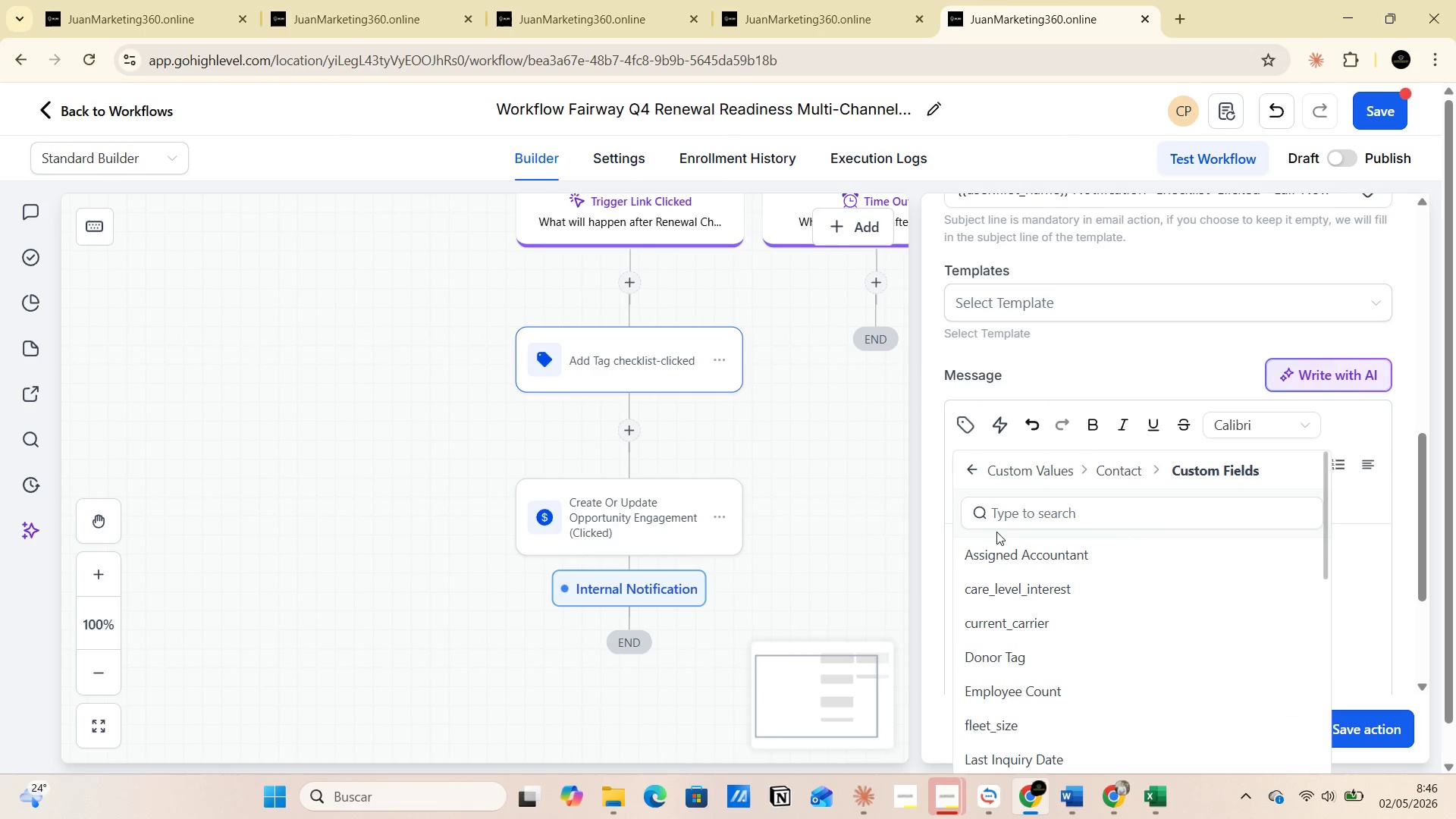 
left_click([999, 509])
 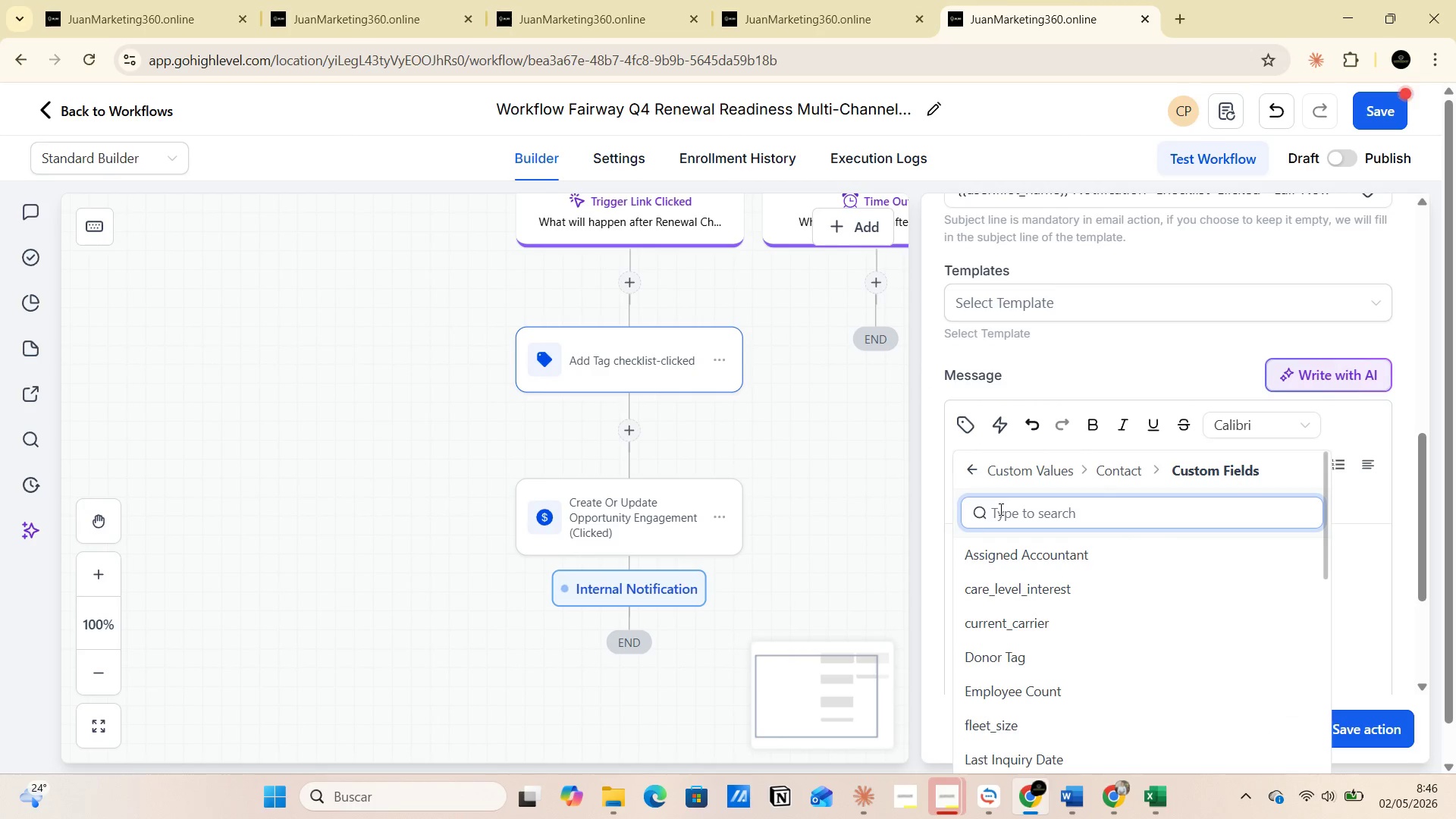 
type(re)
 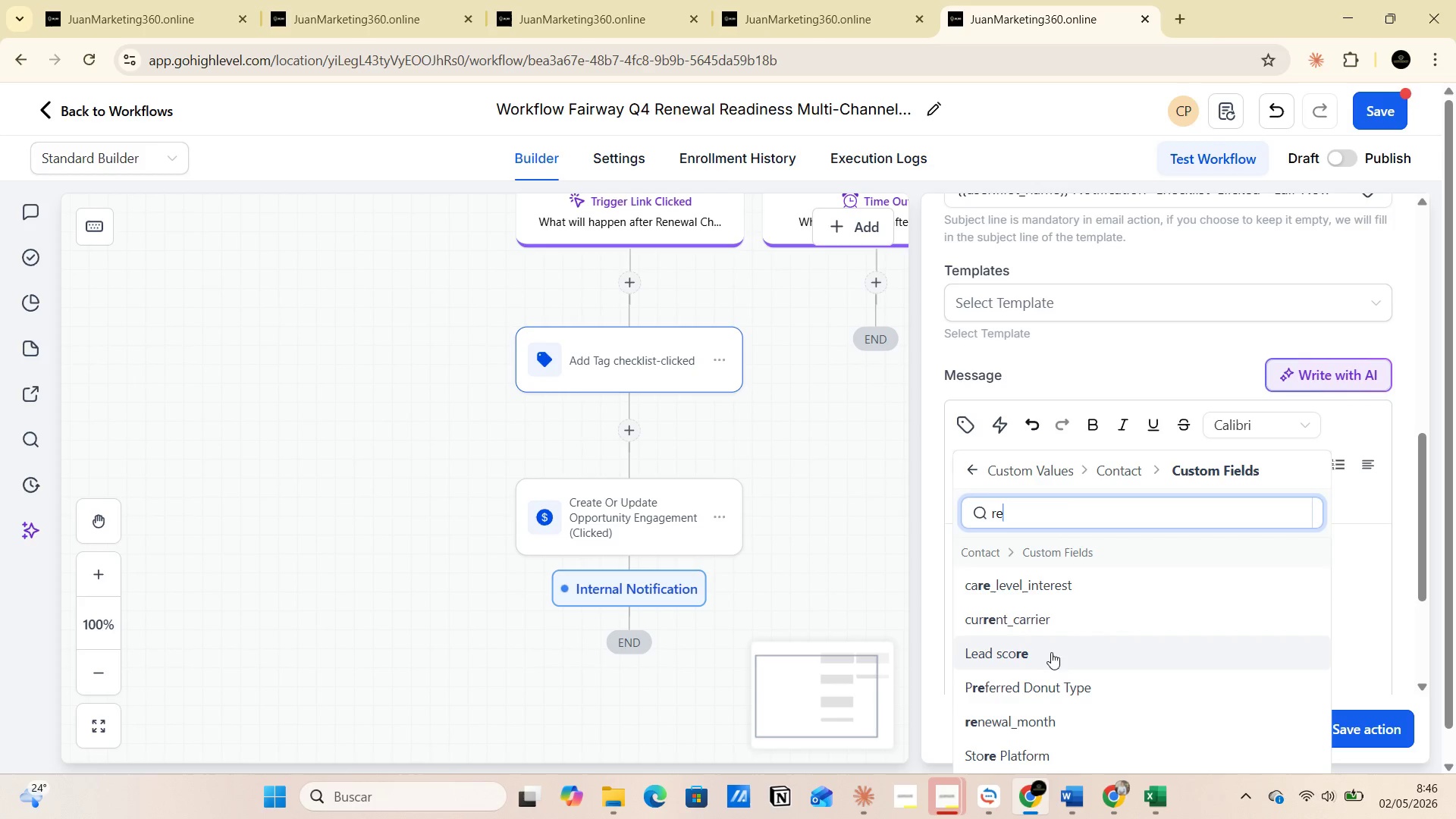 
left_click([1060, 717])
 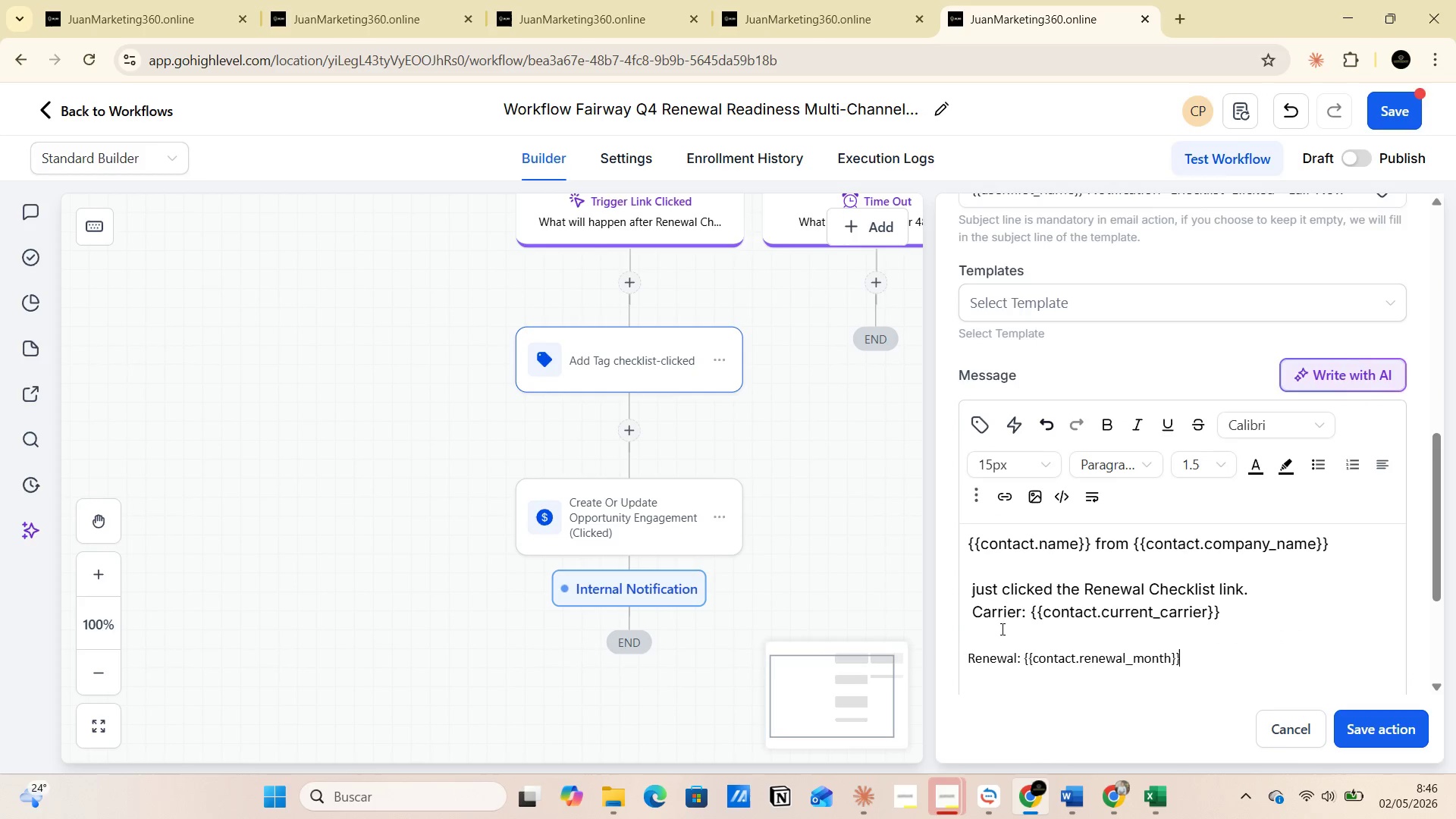 
left_click([986, 579])
 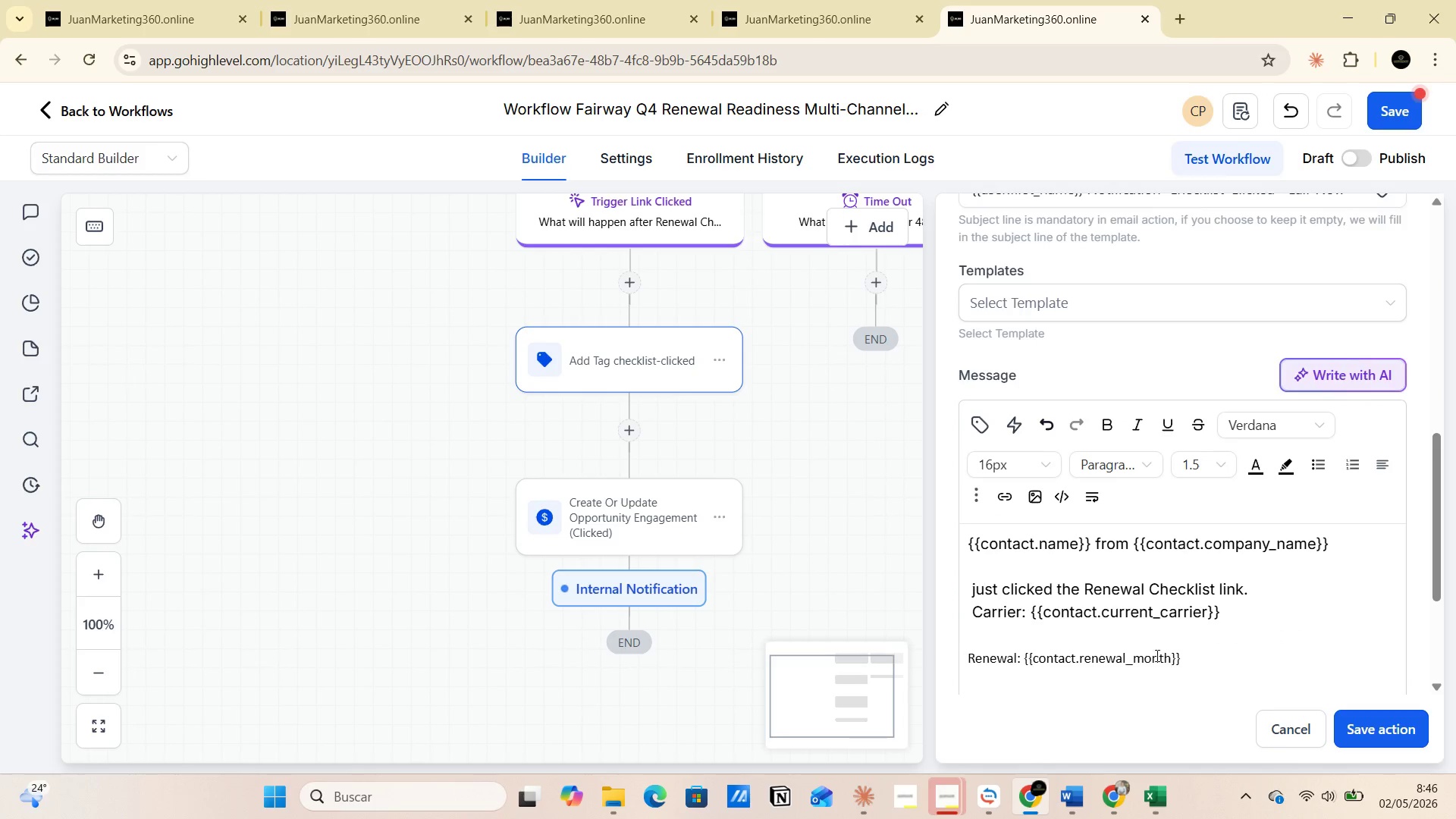 
left_click([1197, 655])
 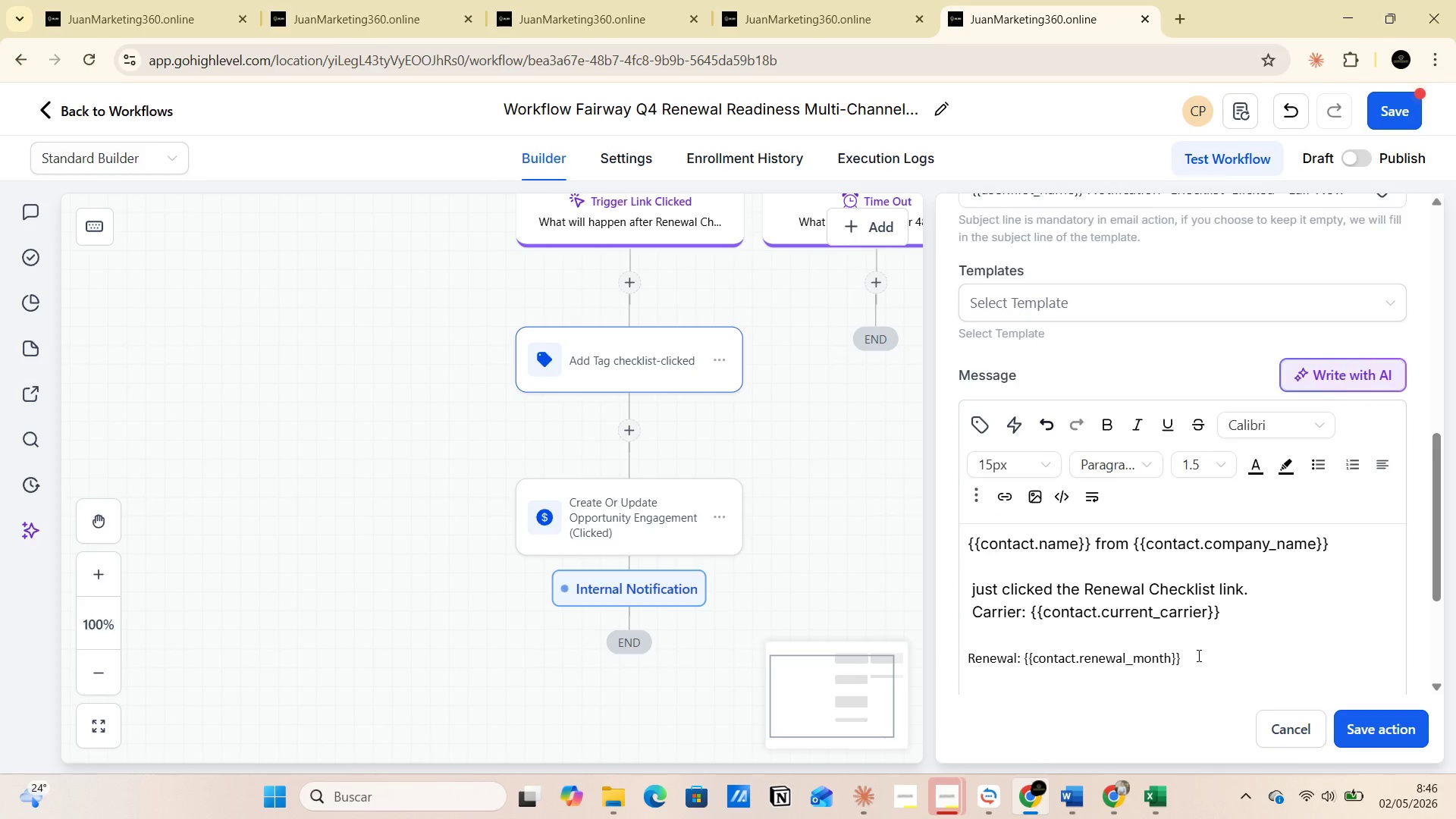 
key(Enter)
 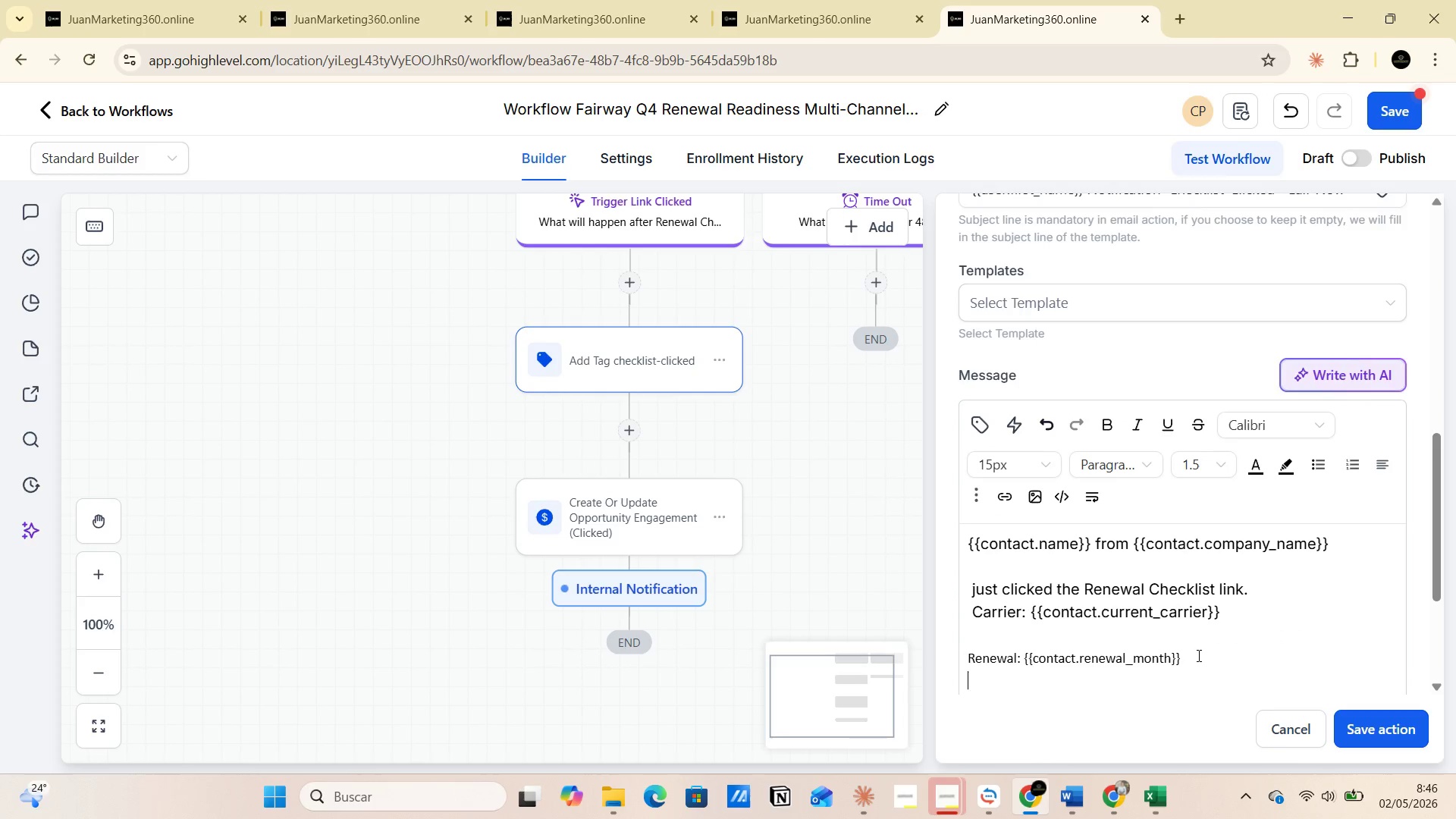 
key(Alt+AltLeft)
 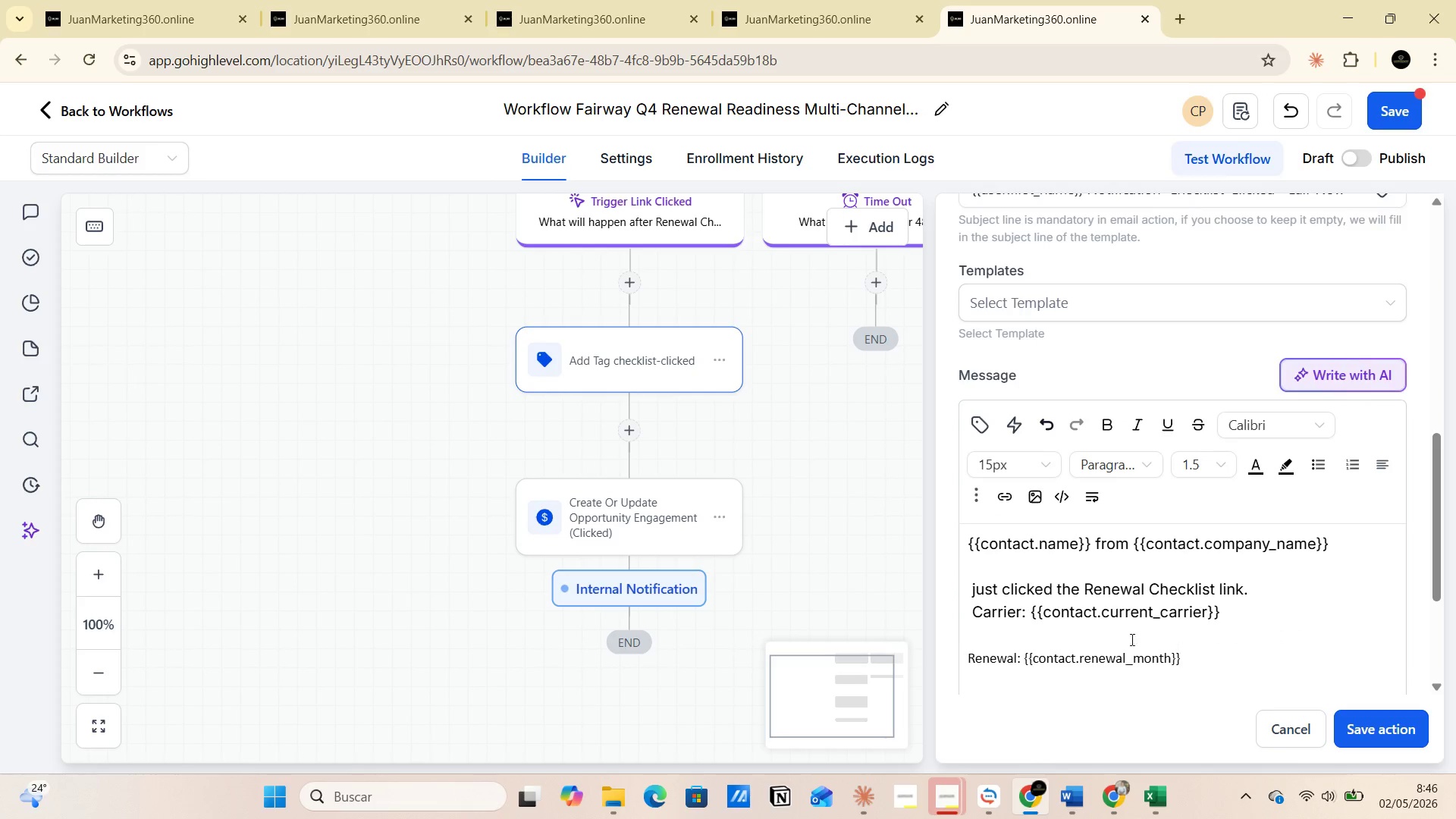 
key(Alt+Tab)
 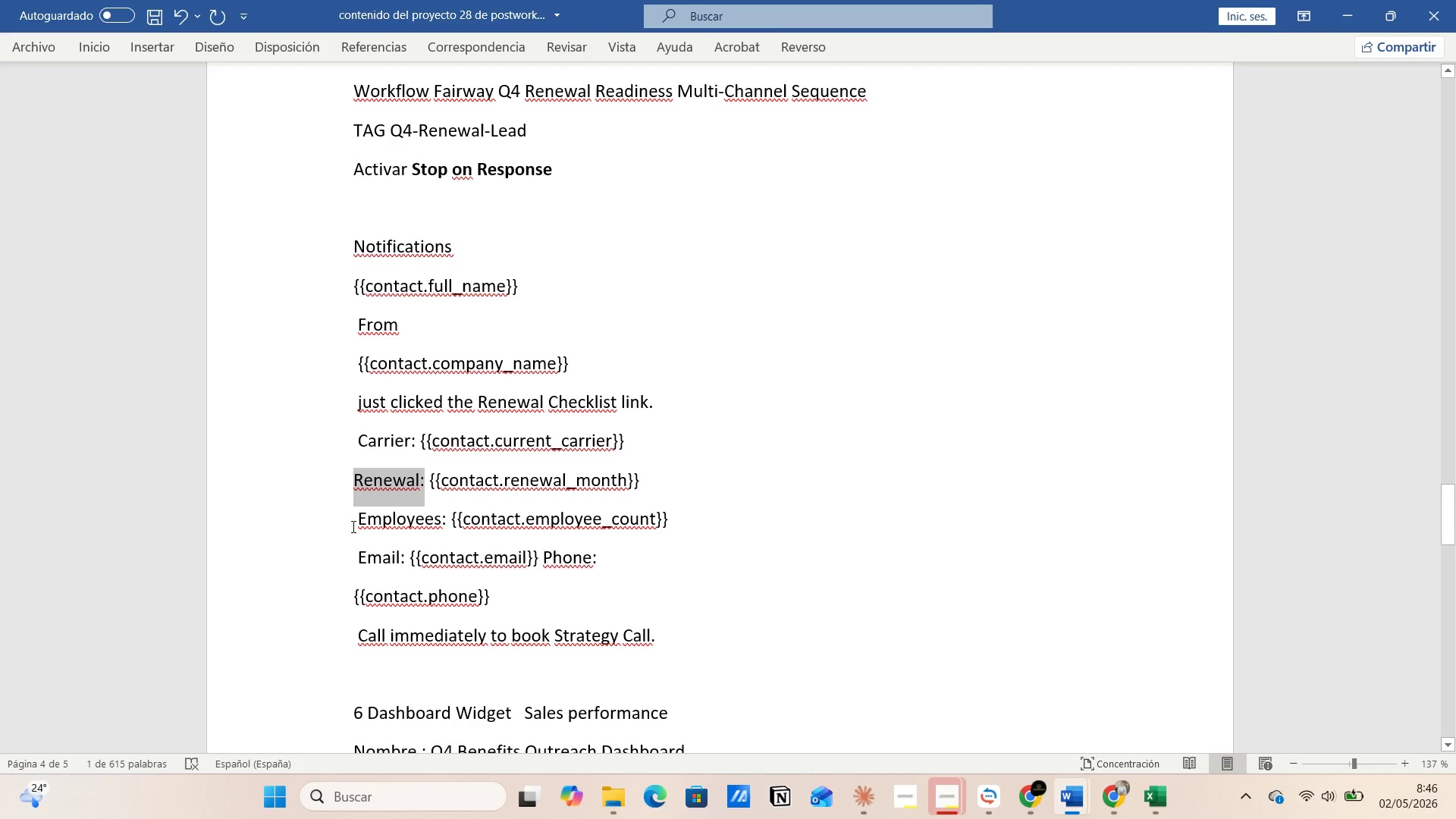 
left_click_drag(start_coordinate=[355, 520], to_coordinate=[444, 520])
 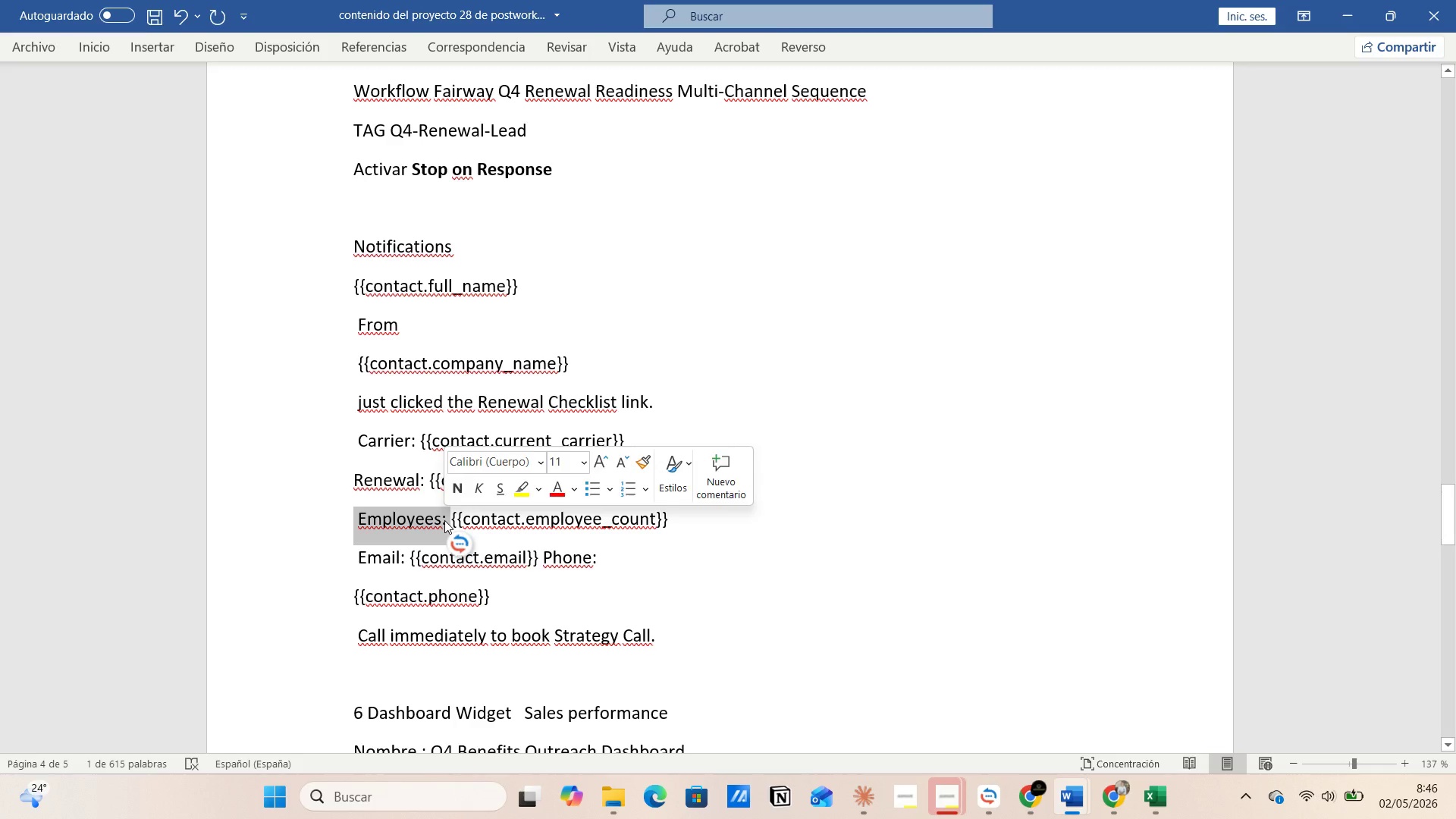 
key(Control+C)
 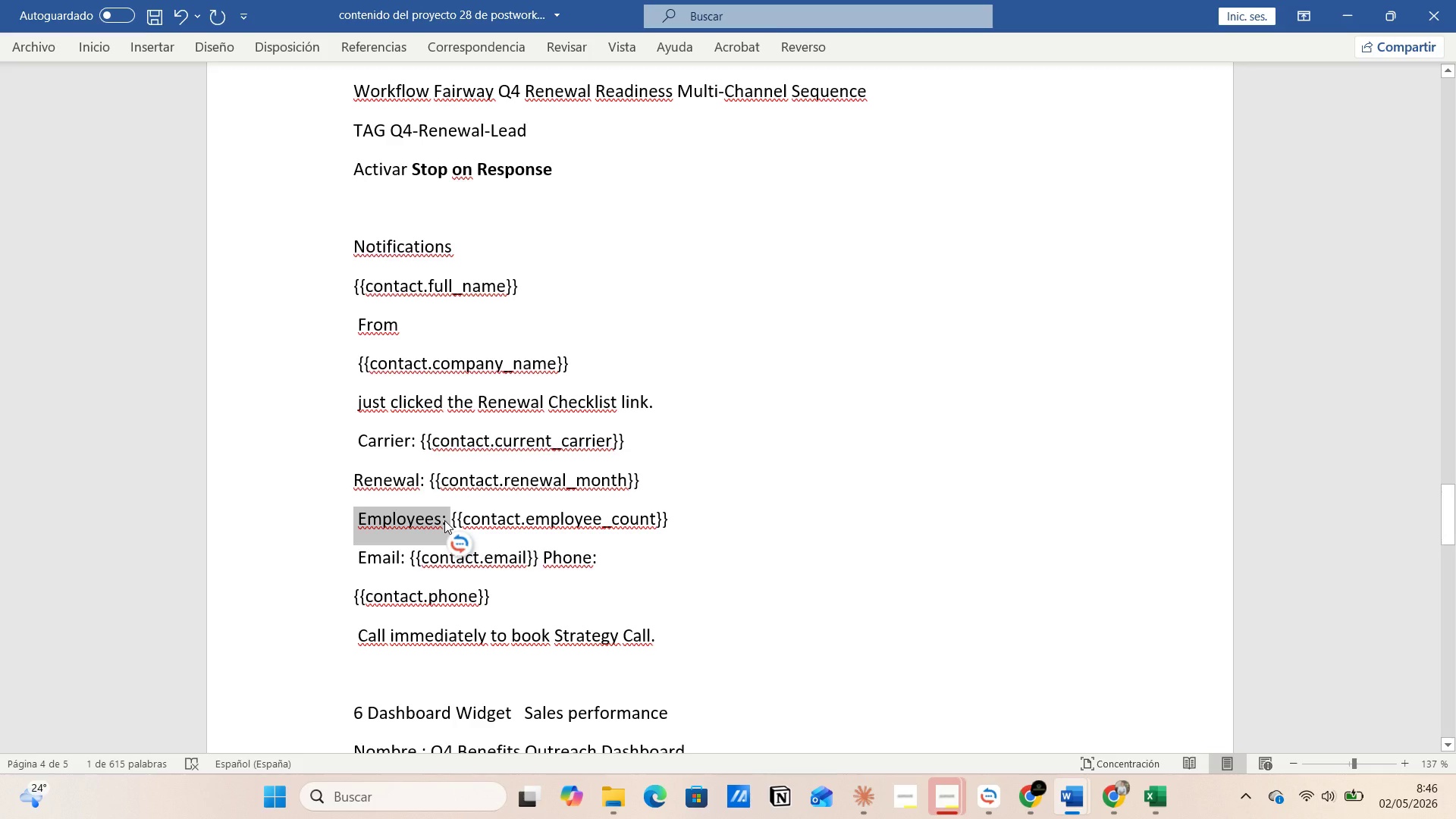 
key(Alt+AltLeft)
 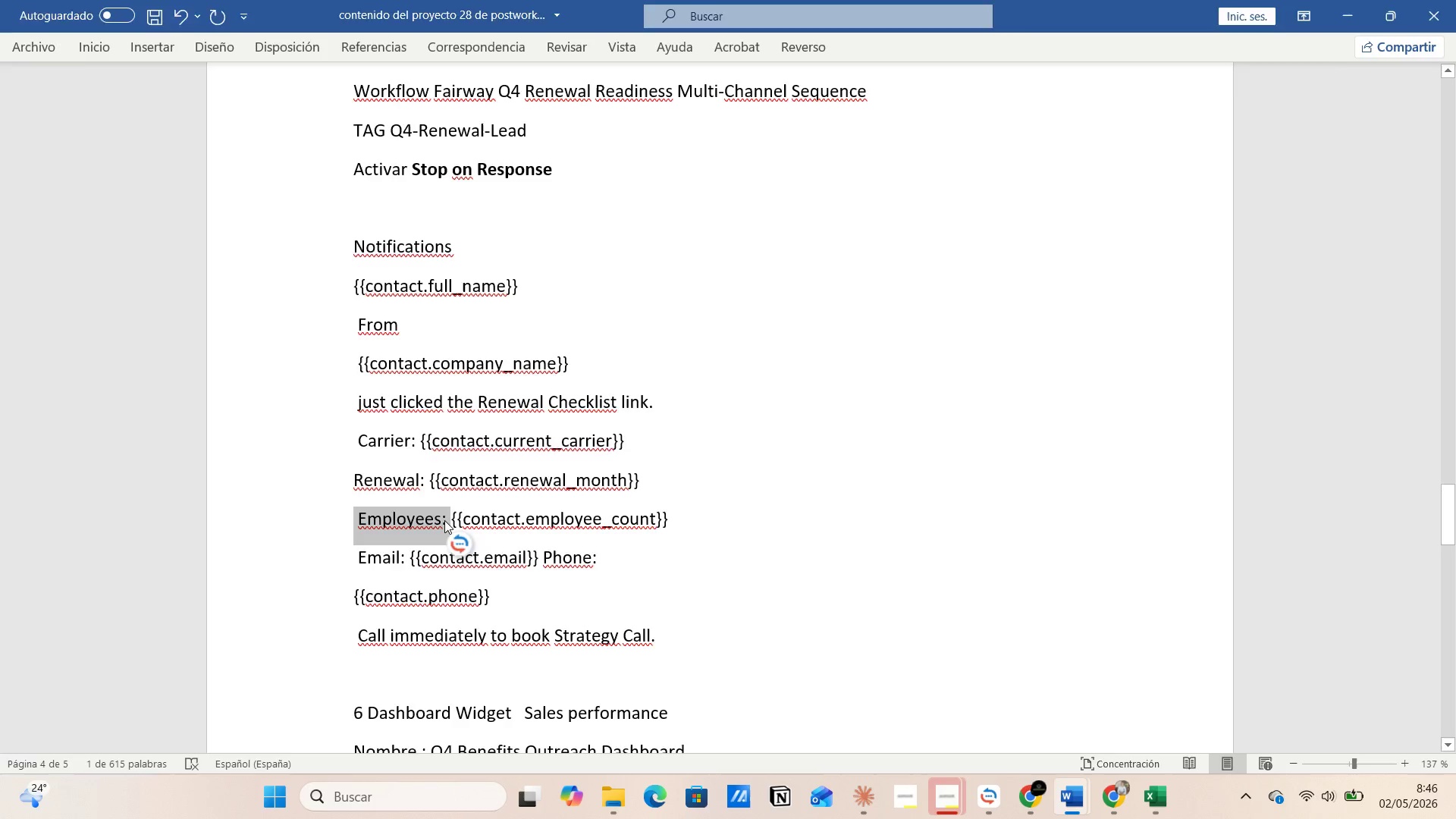 
key(Alt+Tab)
 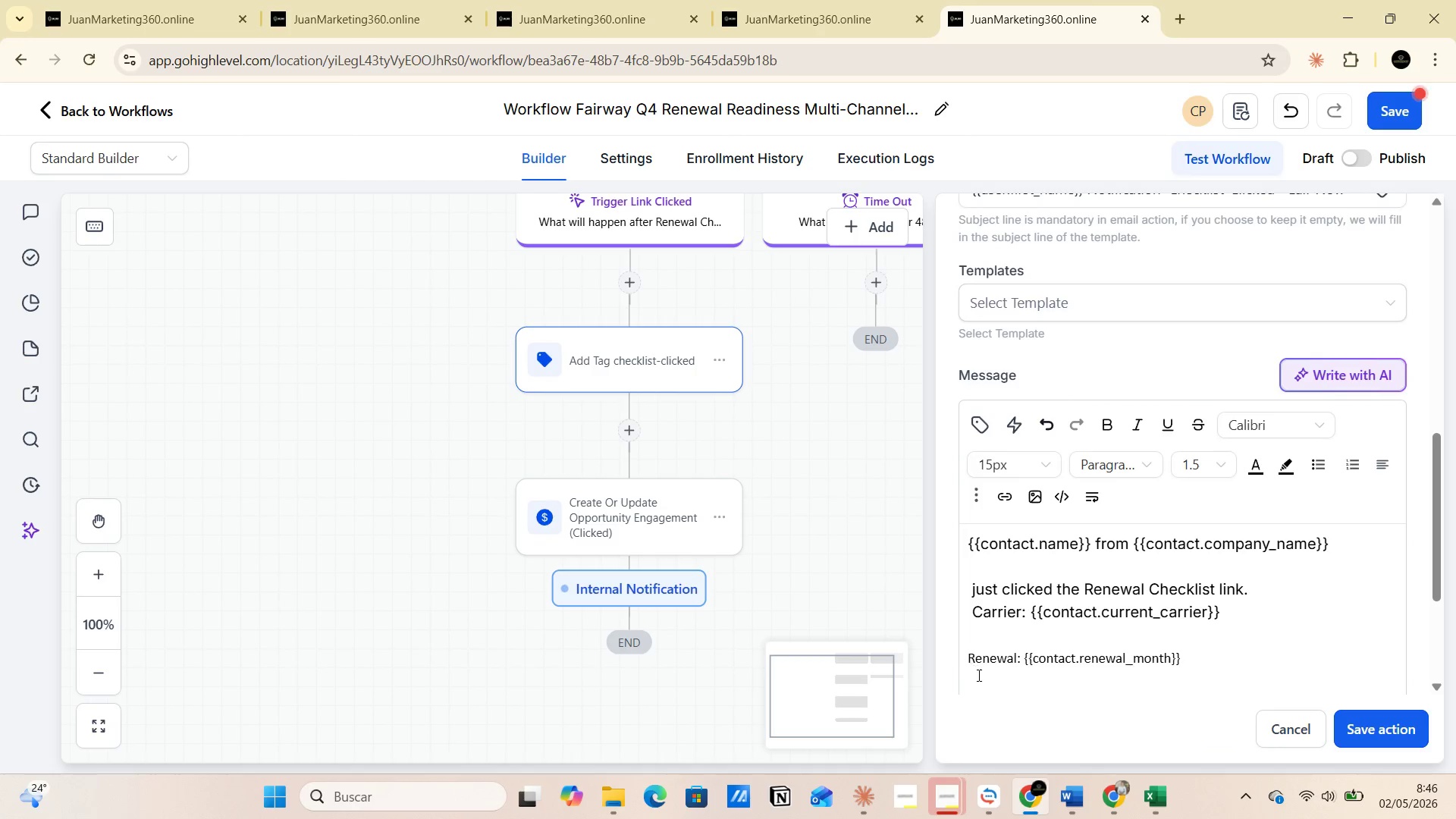 
left_click([980, 678])
 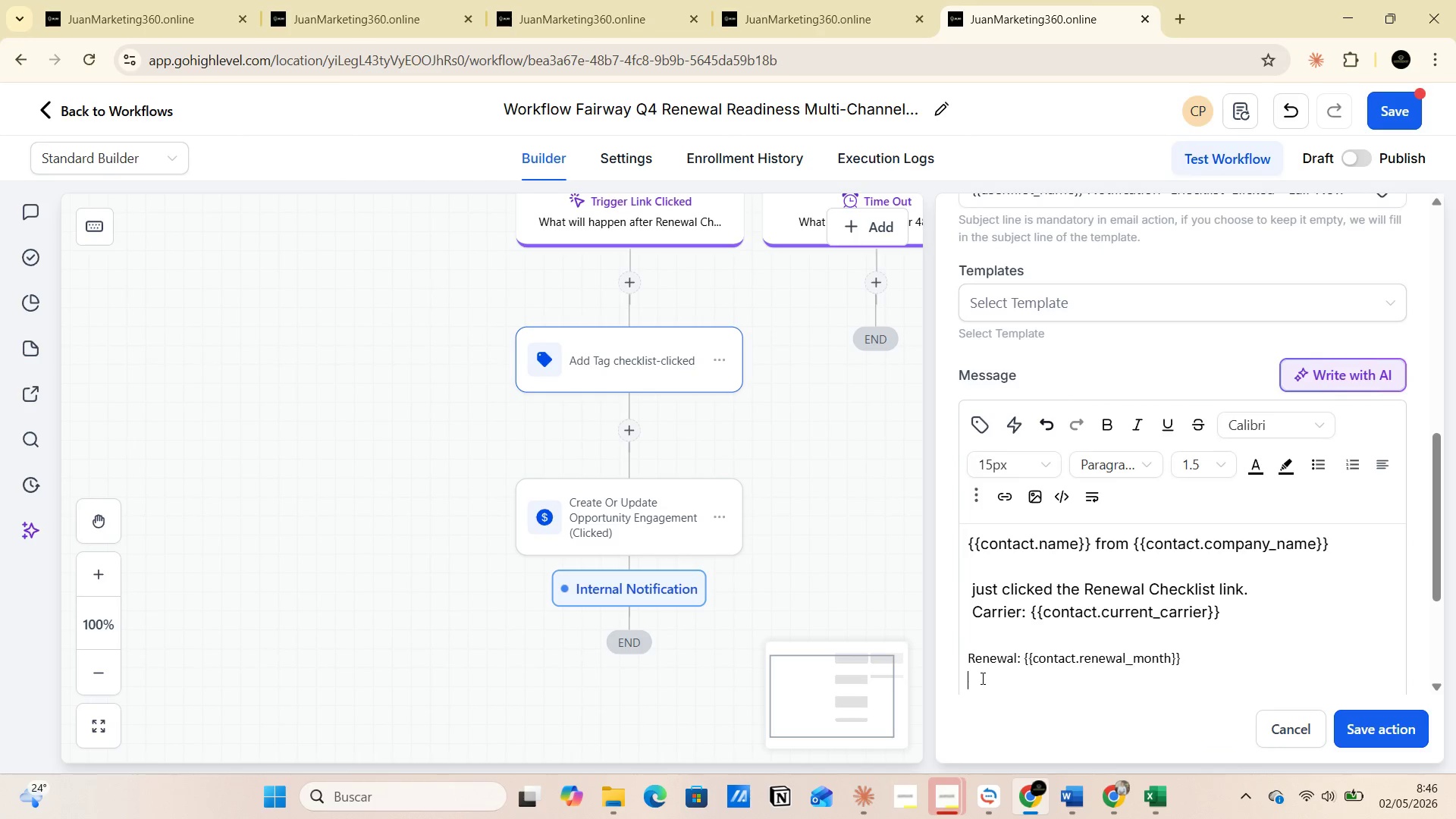 
key(Control+V)
 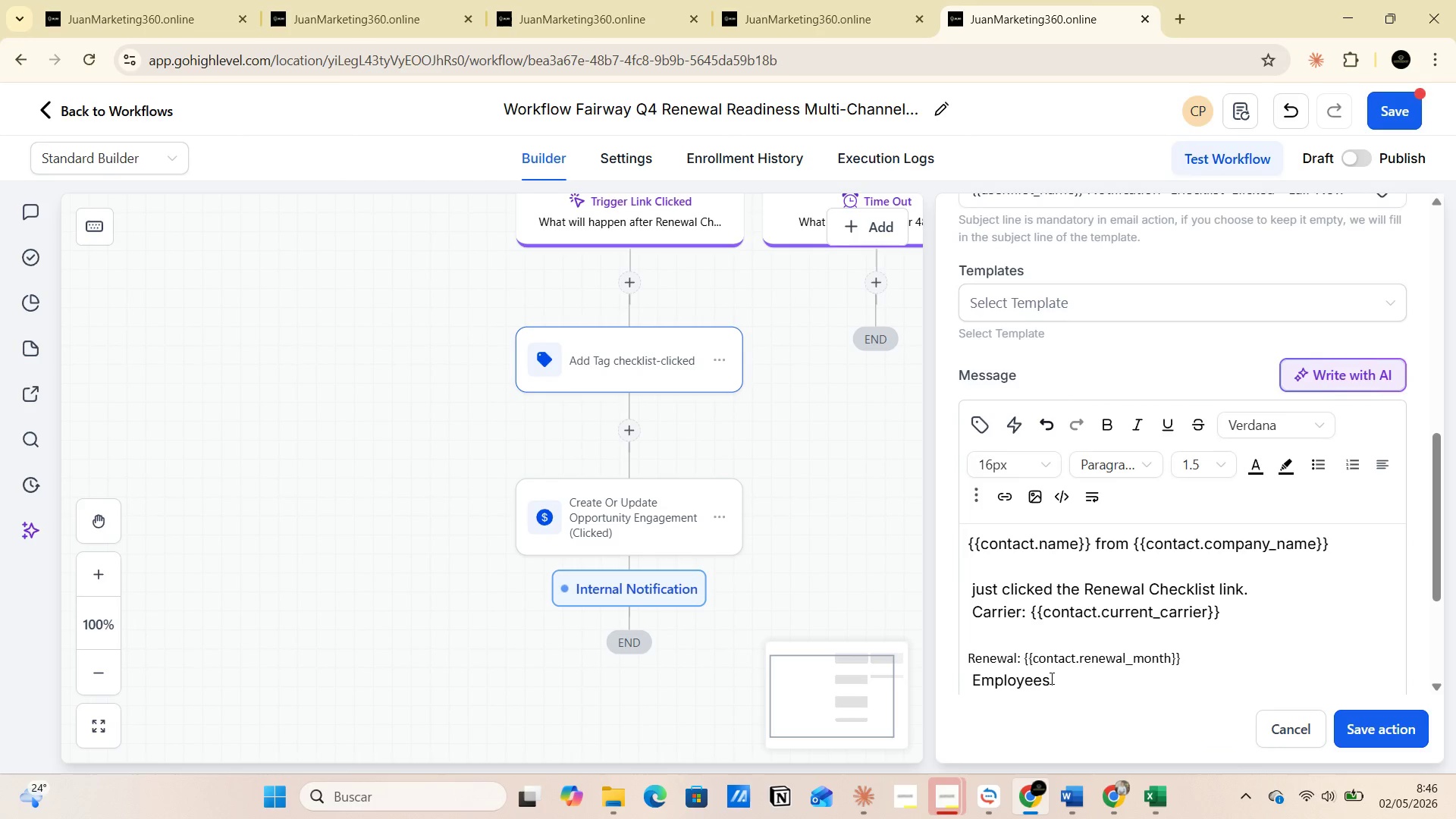 
left_click([1072, 681])
 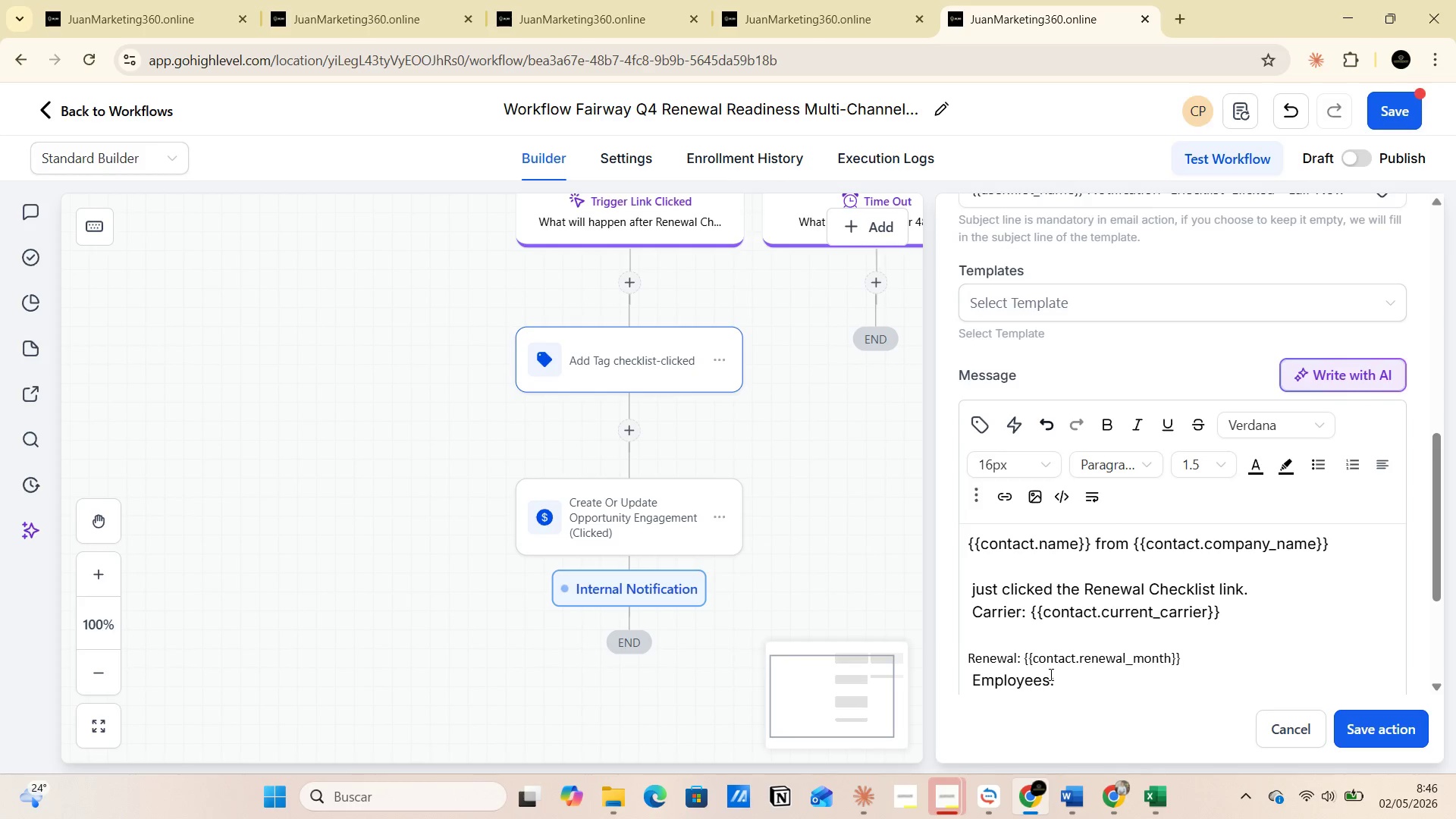 
wait(6.6)
 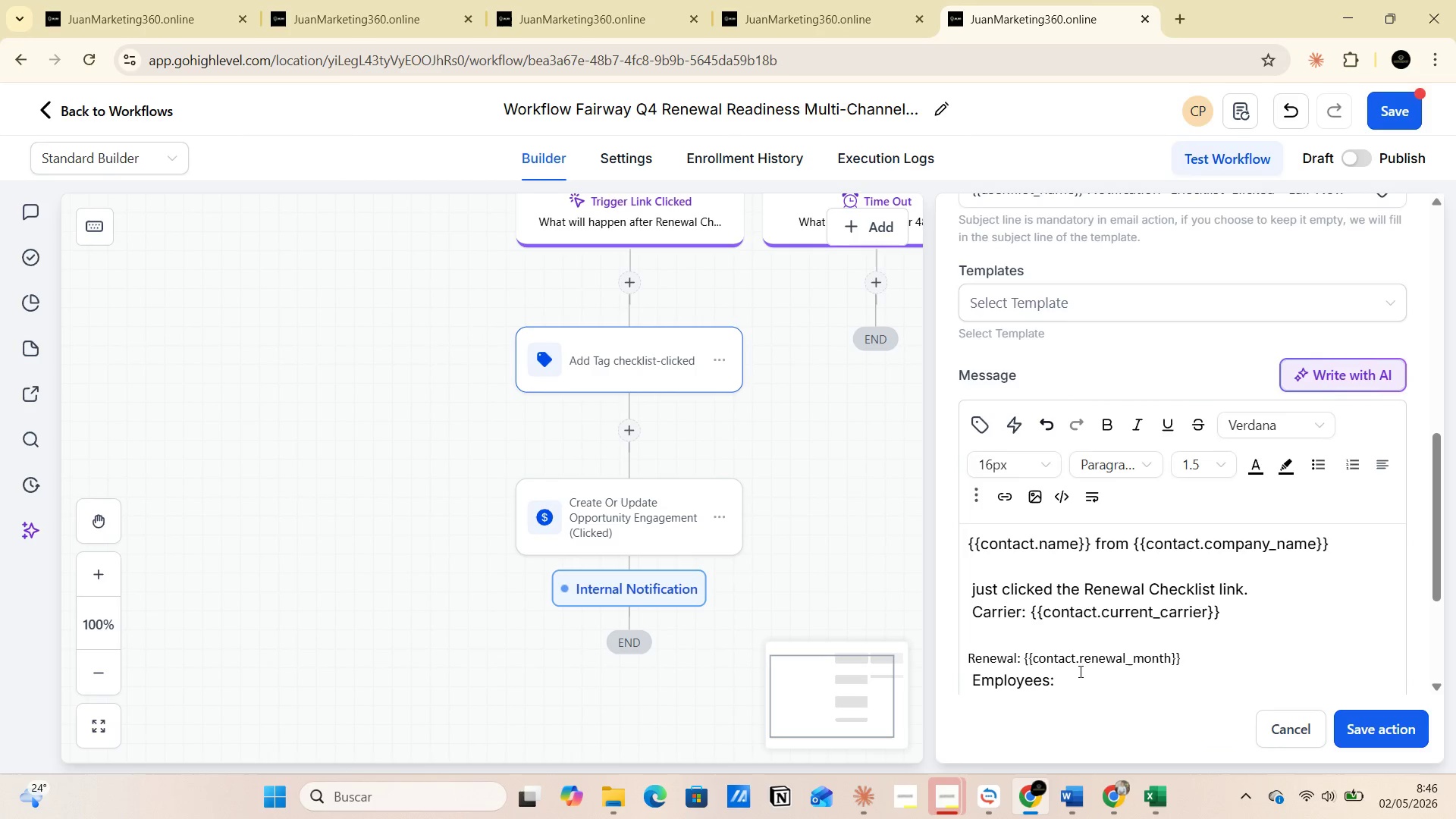 
mouse_move([1325, 470])
 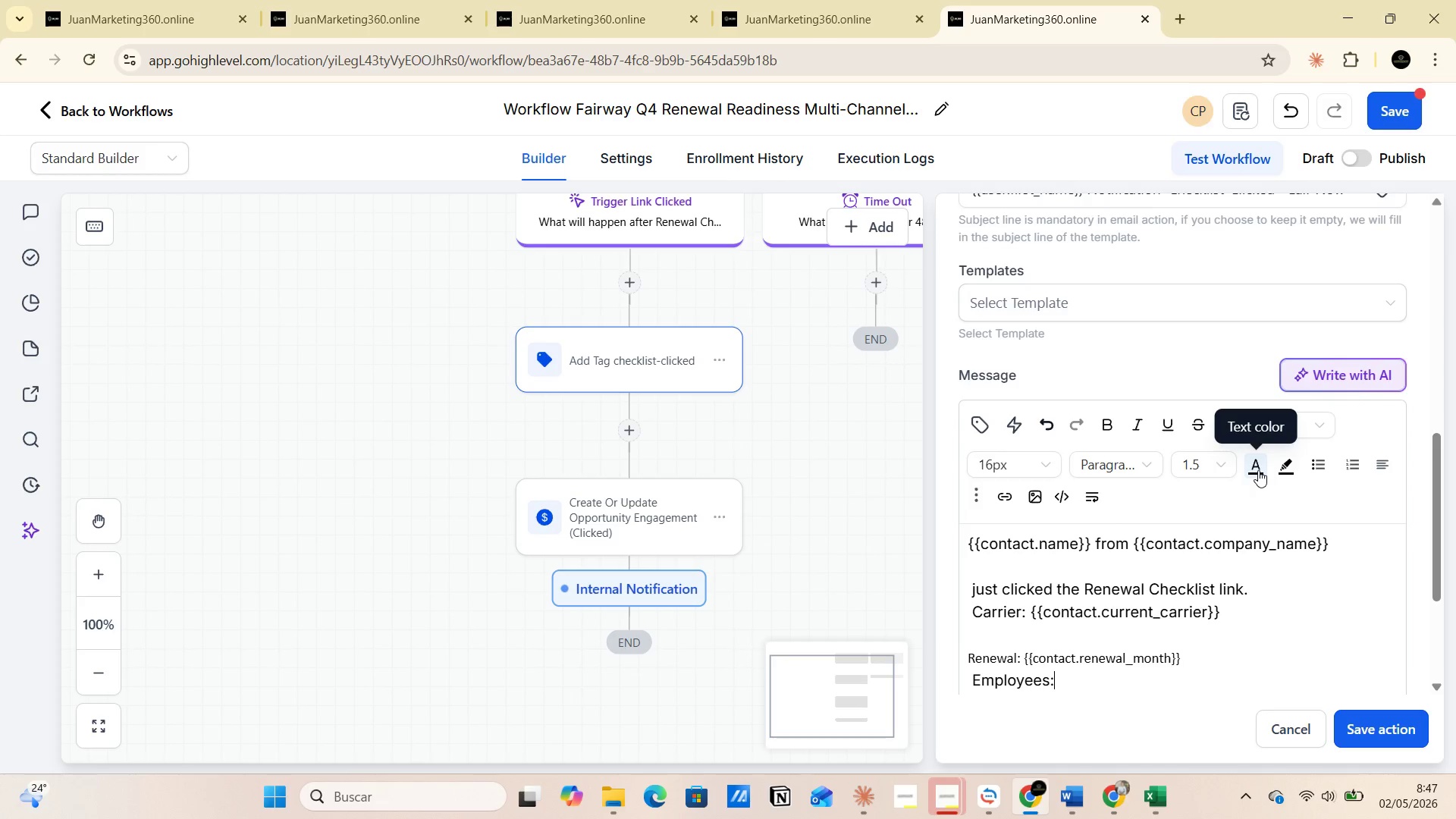 
wait(8.91)
 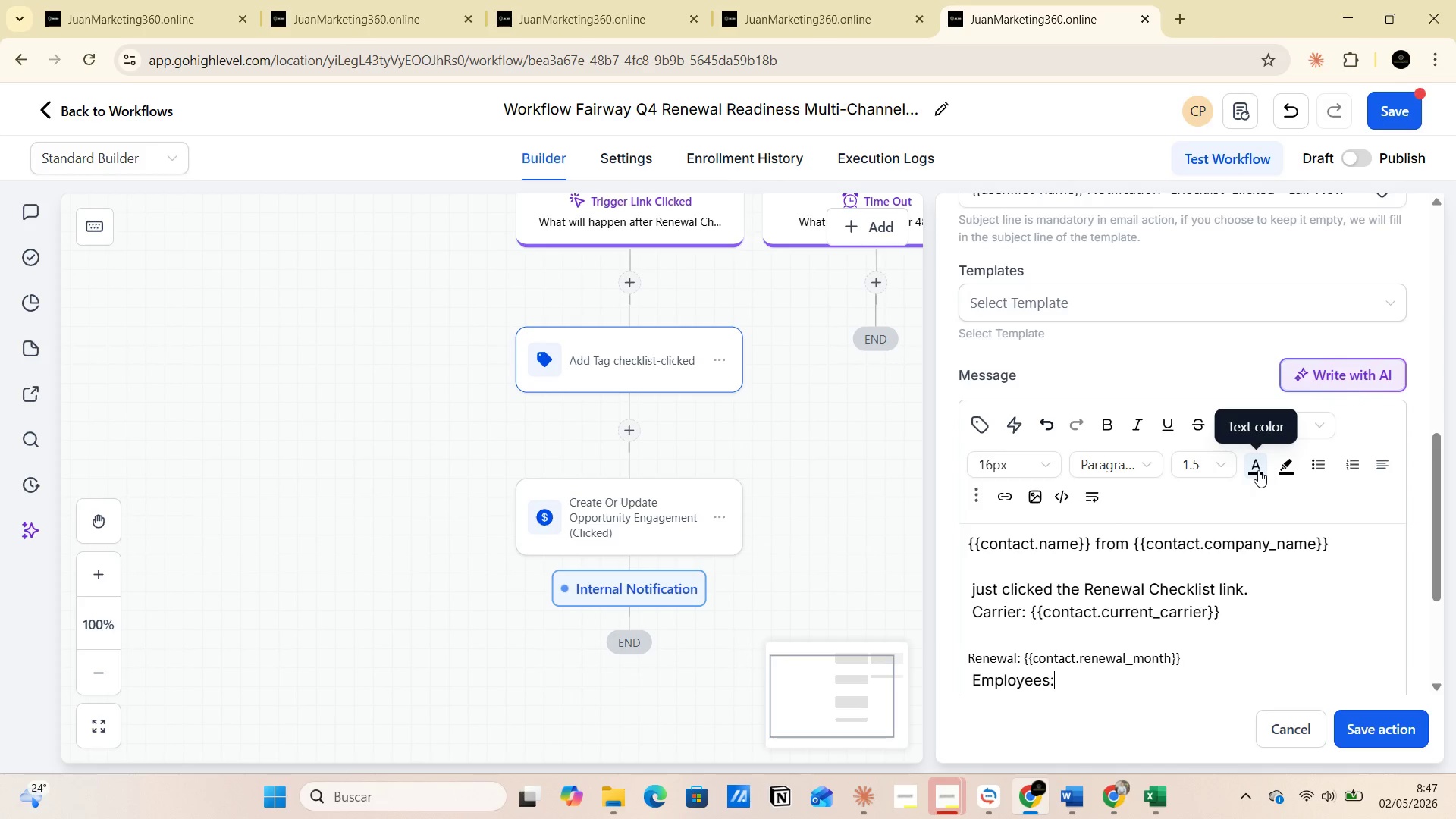 
key(Space)
 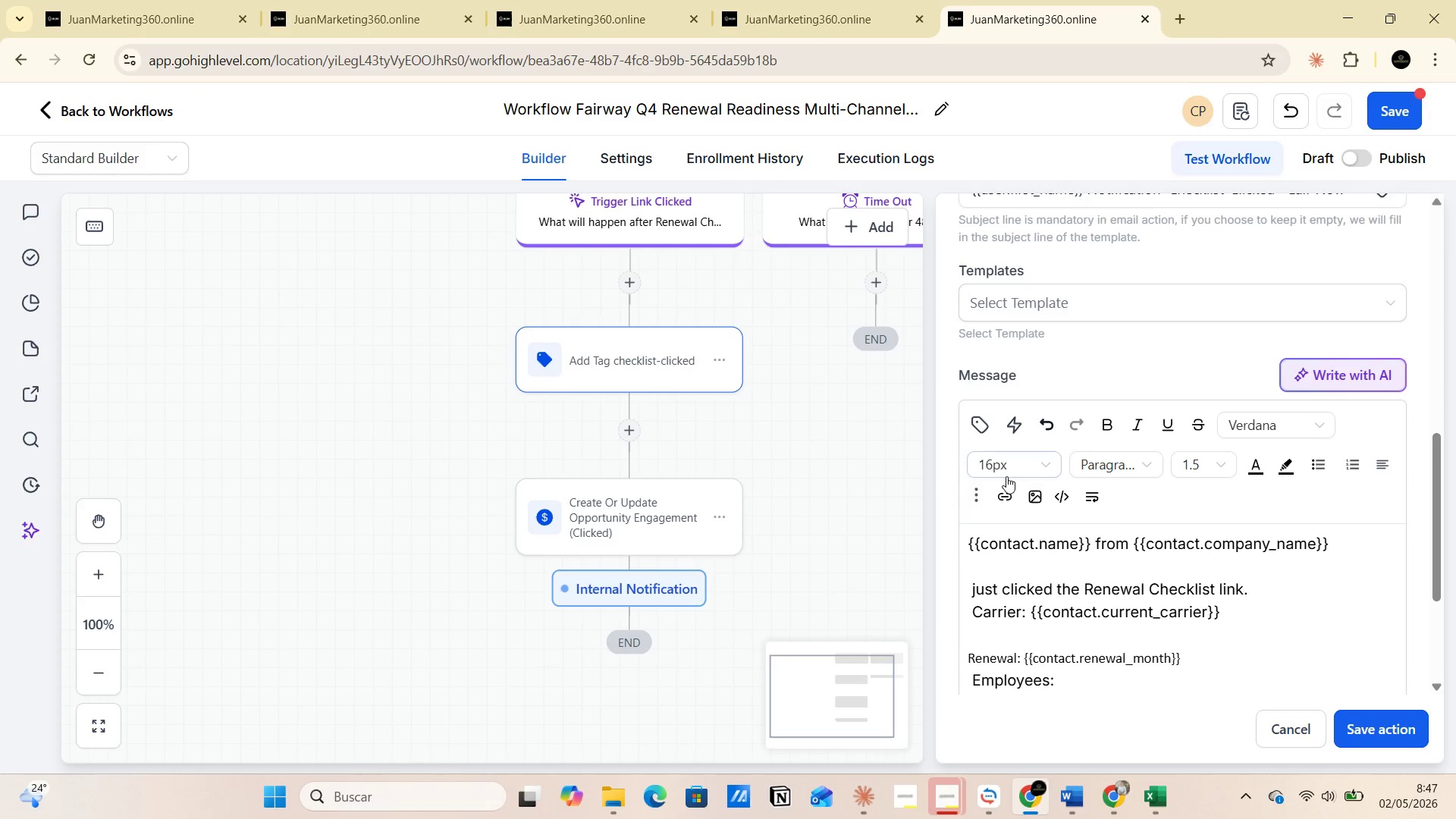 
left_click([984, 428])
 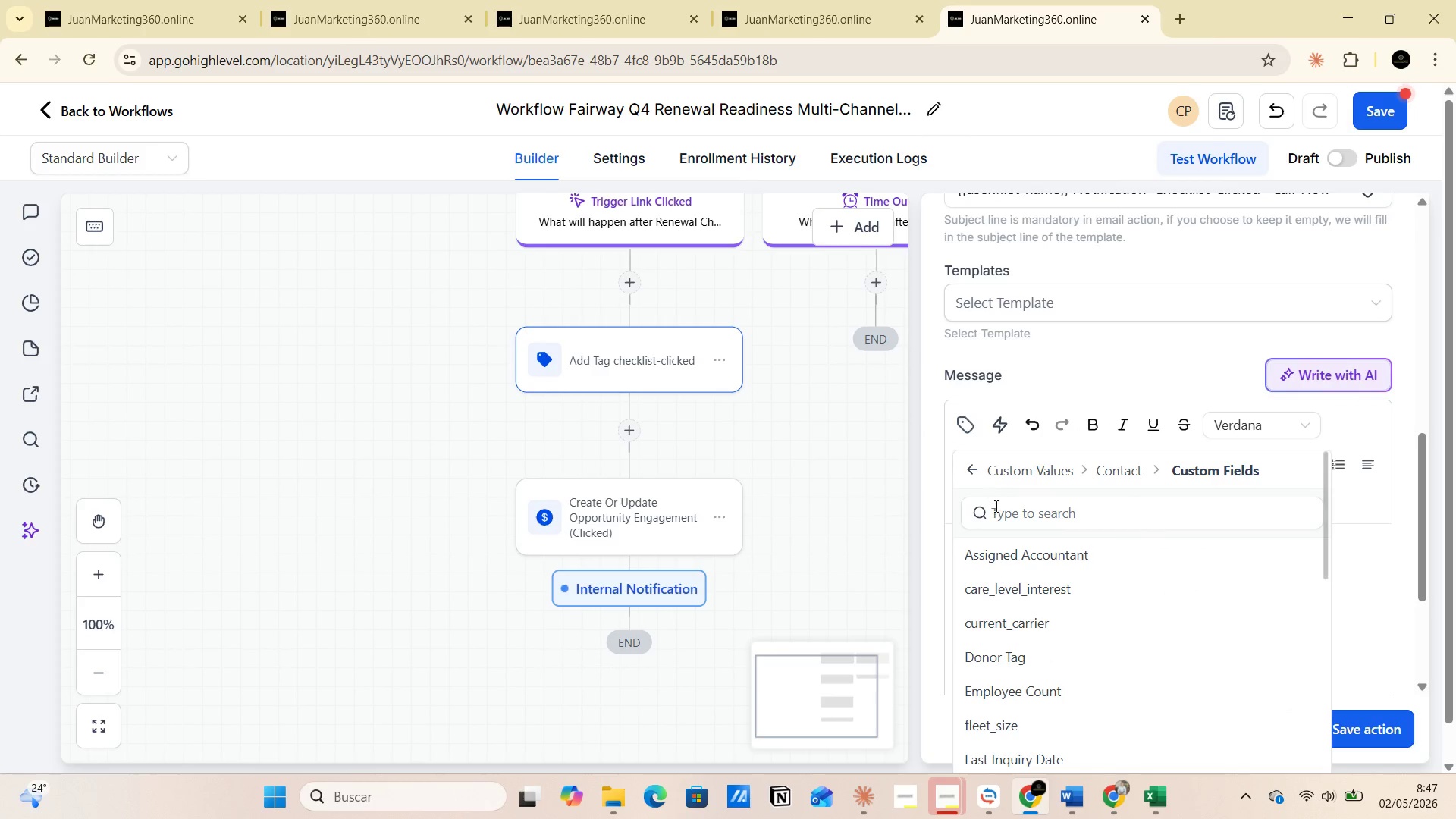 
left_click([1000, 516])
 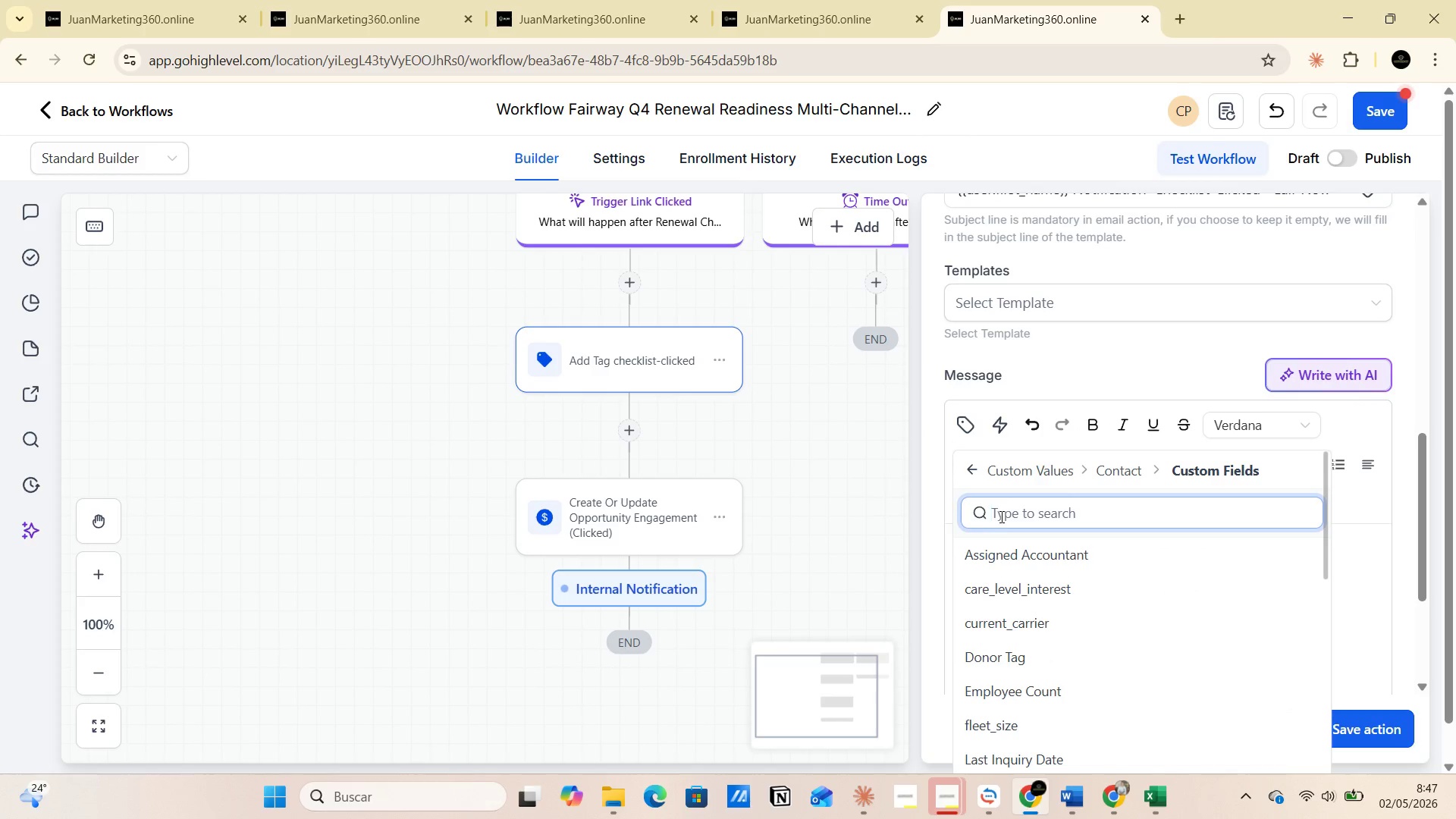 
type(emp)
 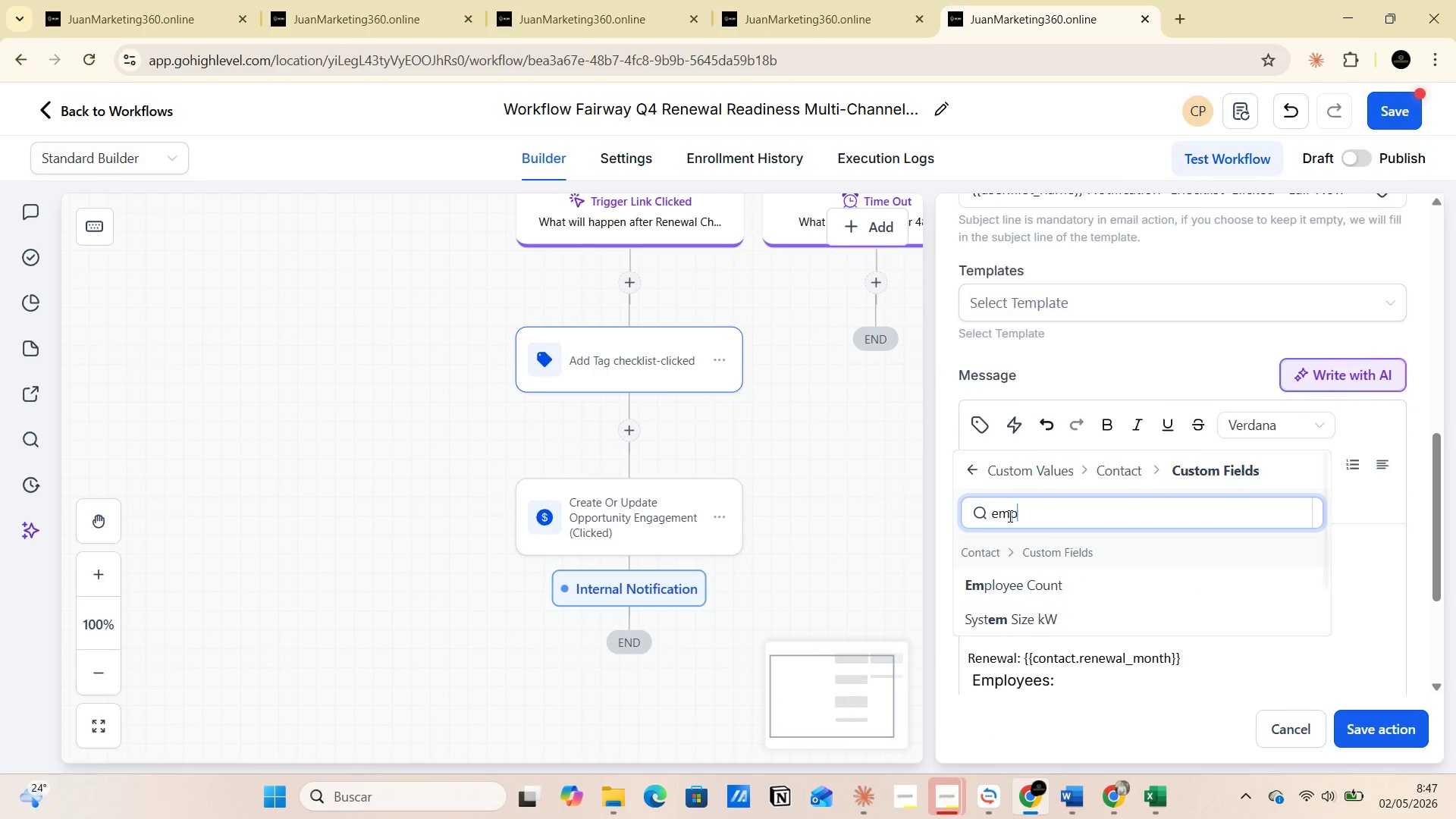 
type(lo)
 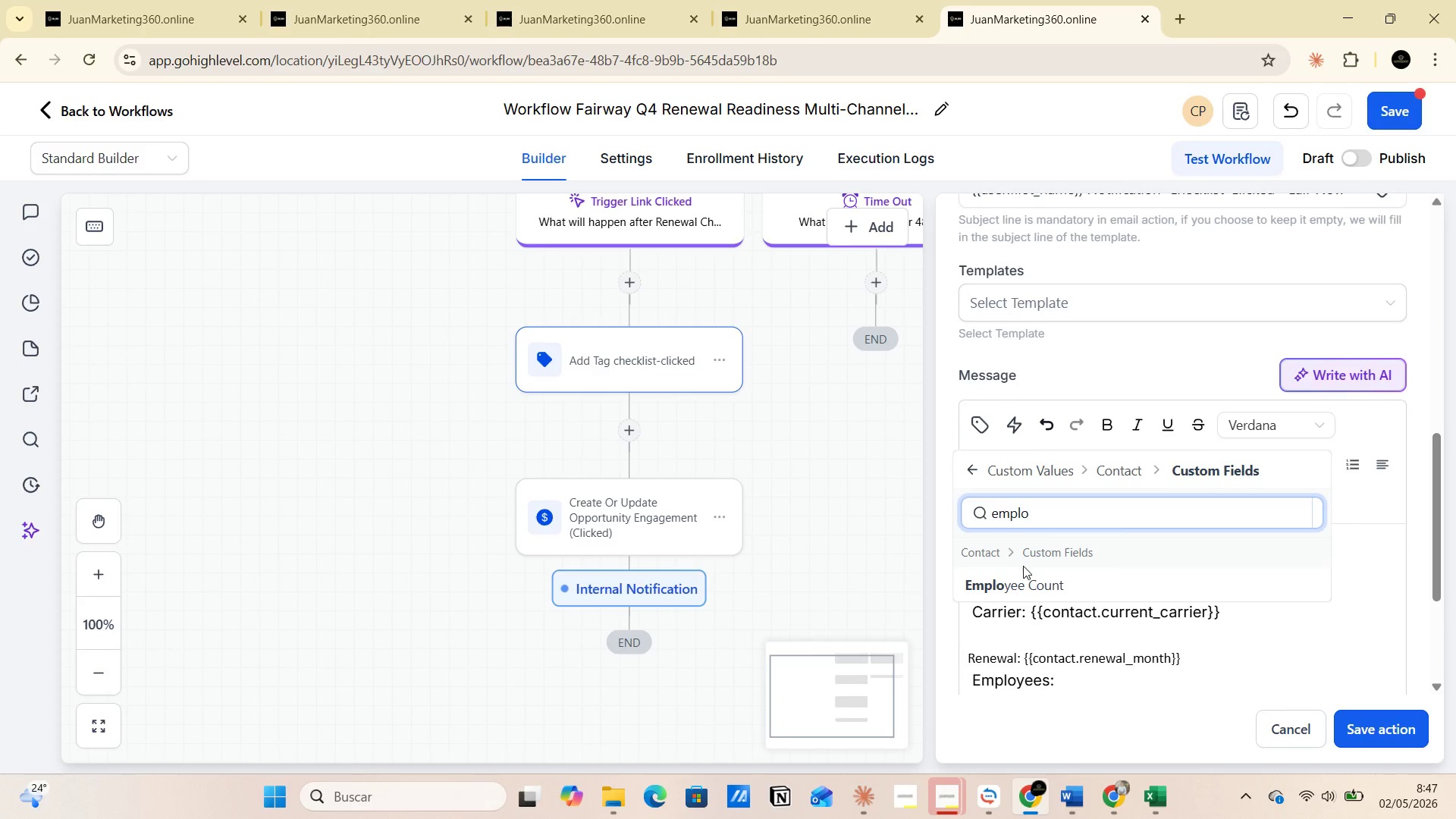 
left_click([1025, 581])
 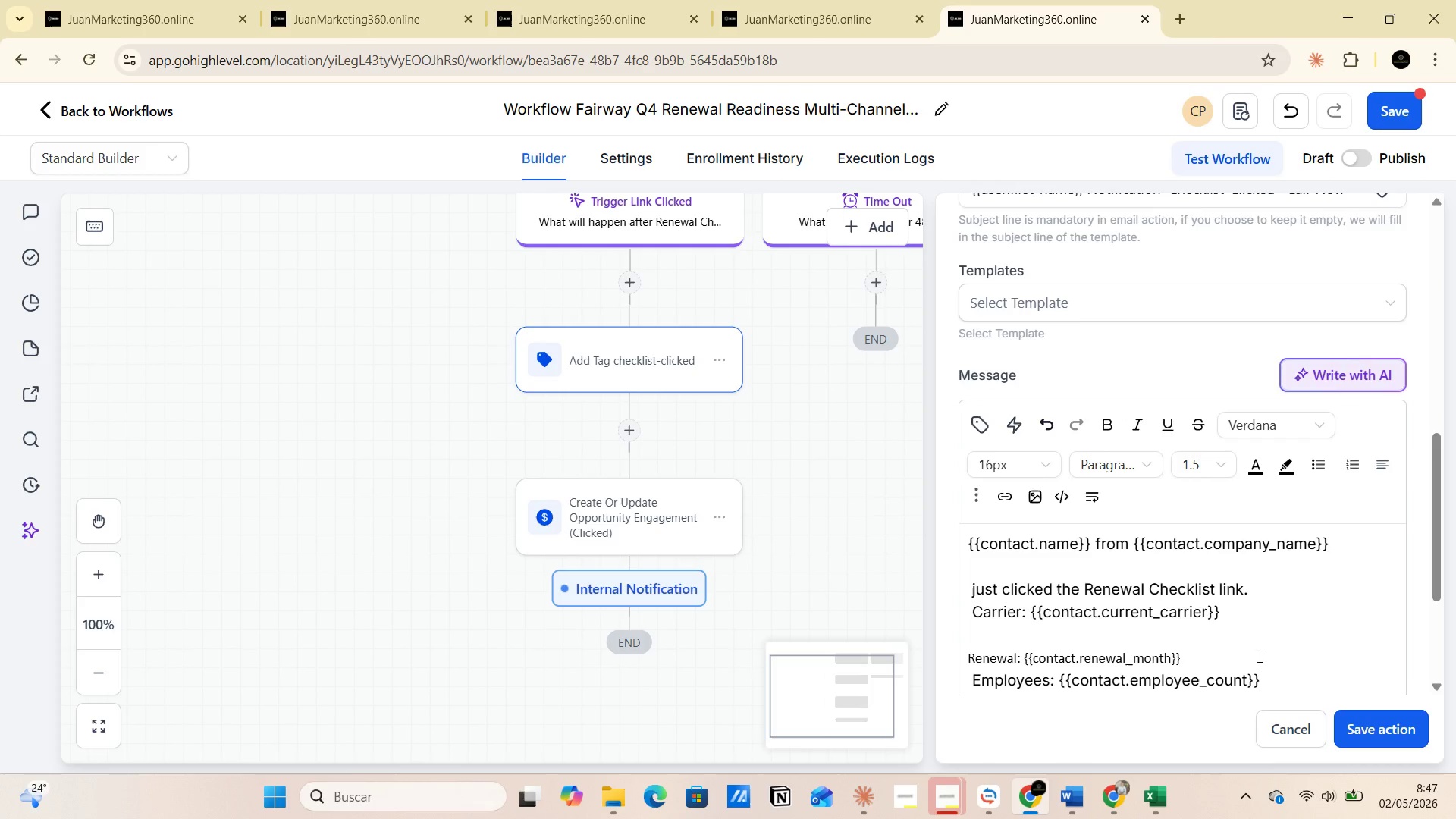 
left_click([1291, 644])
 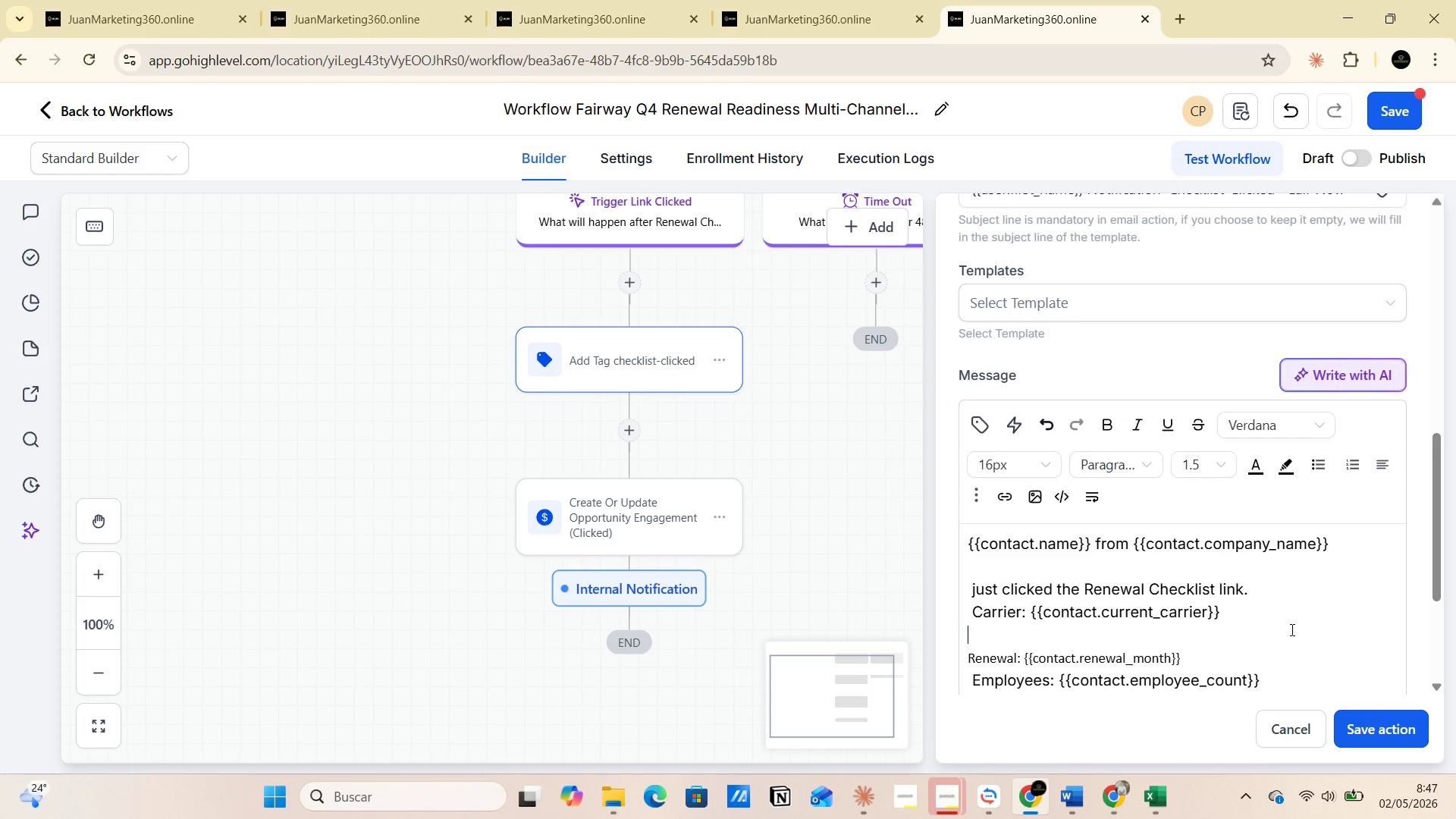 
left_click([1328, 637])
 